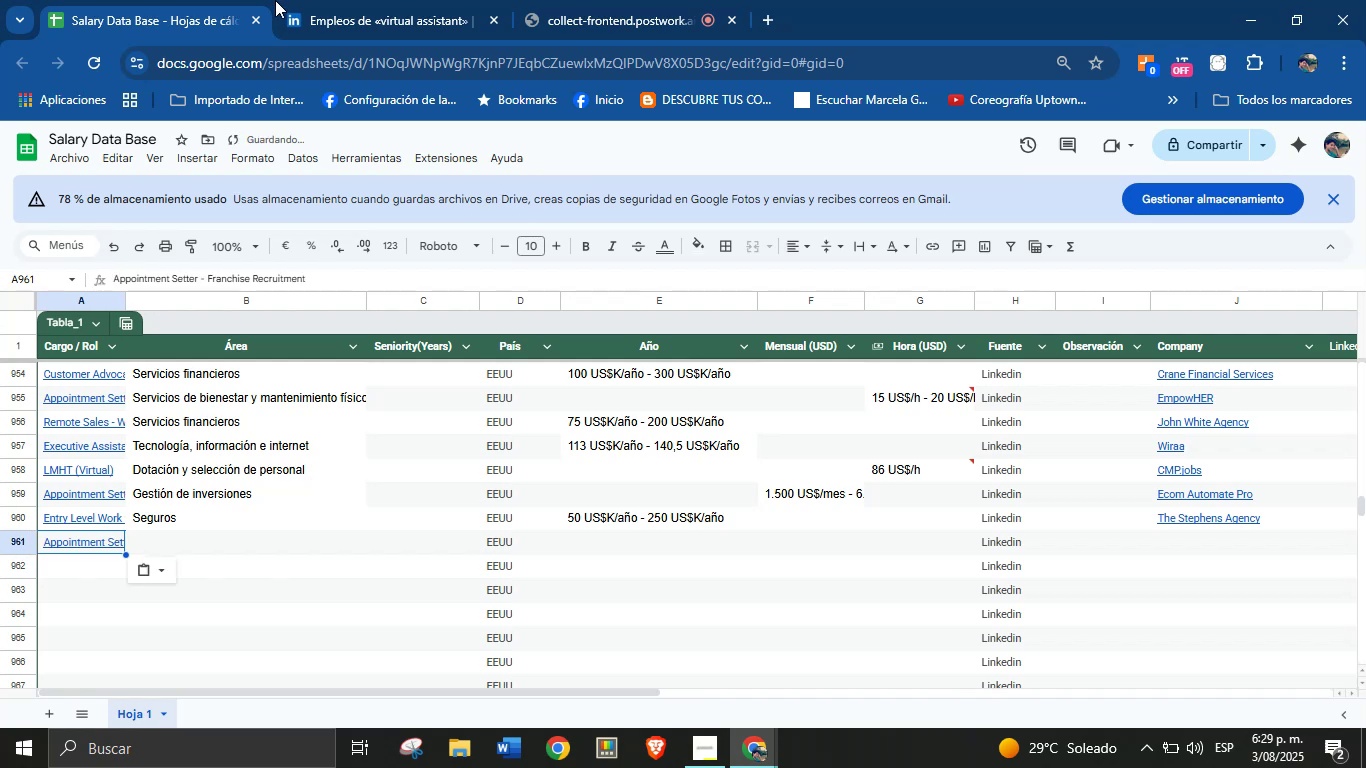 
left_click([302, 0])
 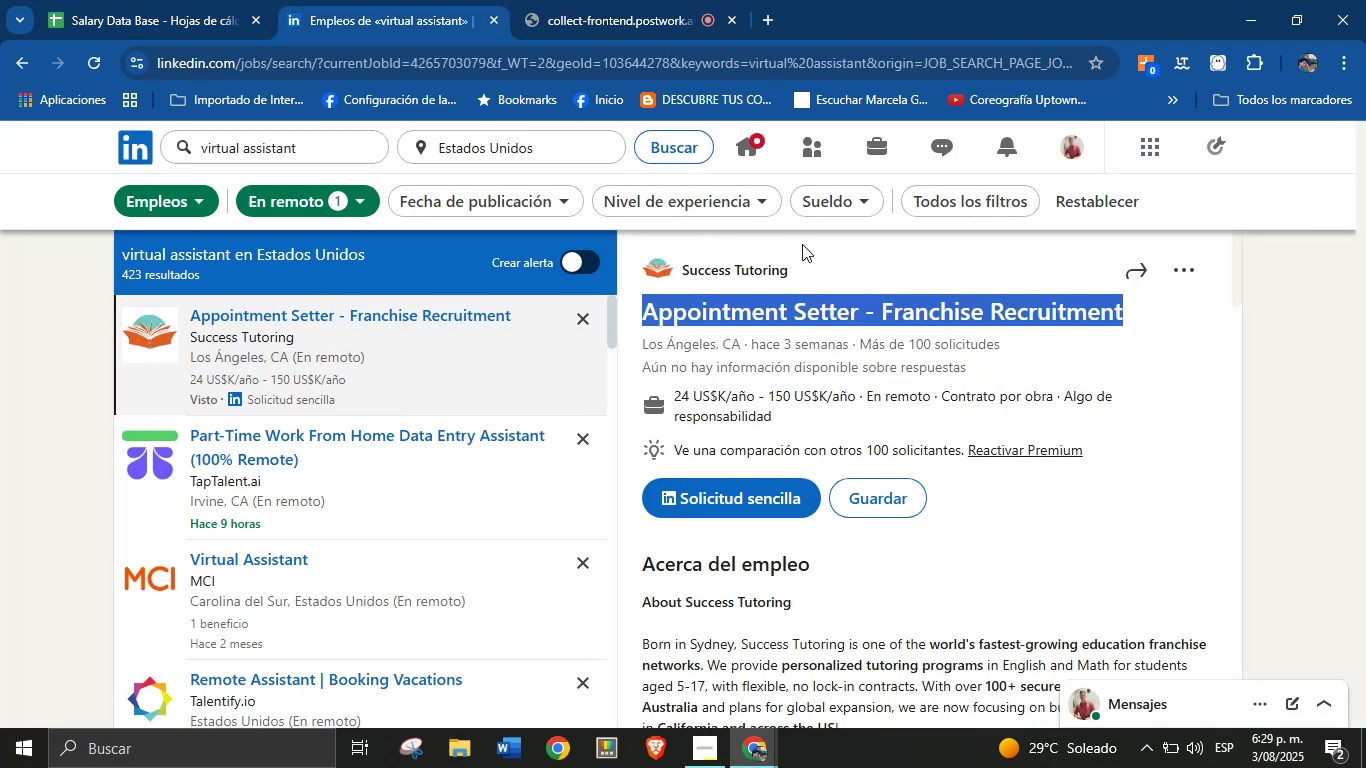 
left_click([811, 261])
 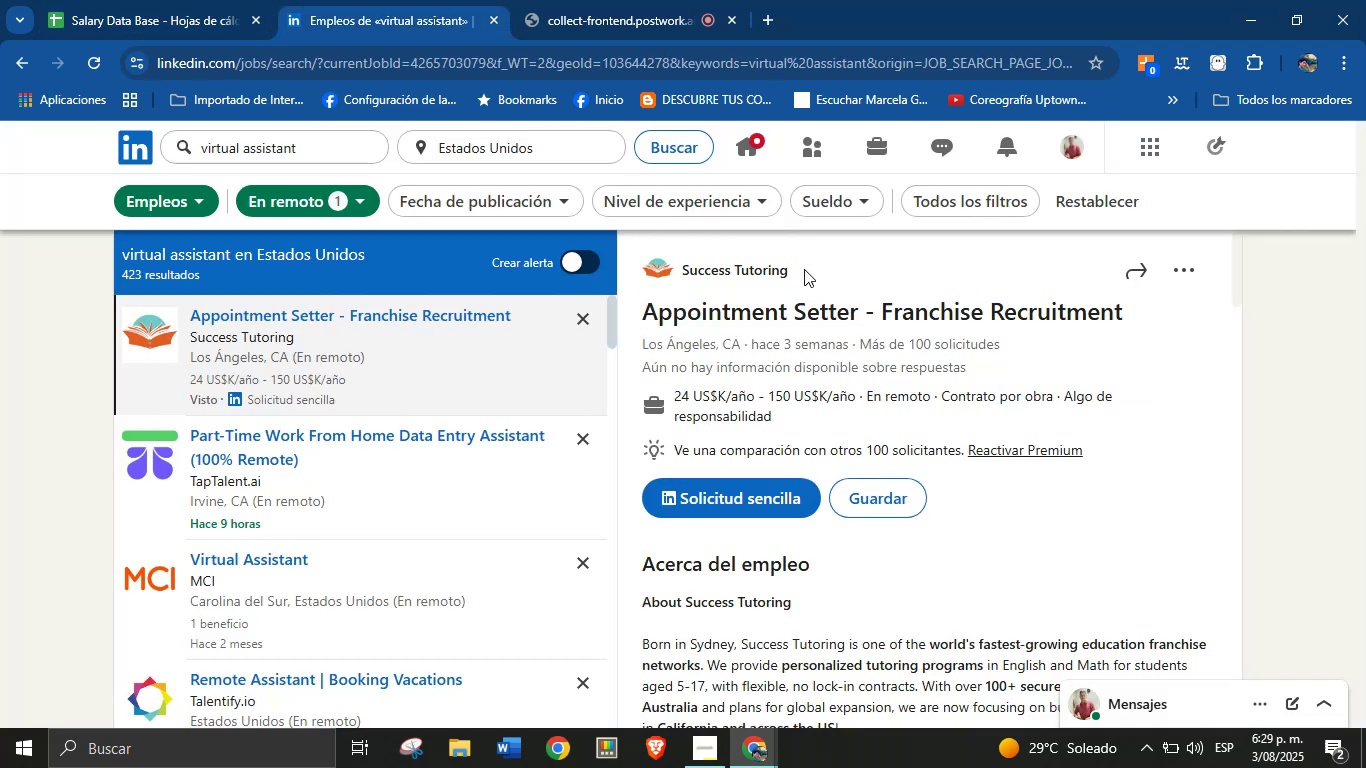 
left_click_drag(start_coordinate=[803, 270], to_coordinate=[684, 276])
 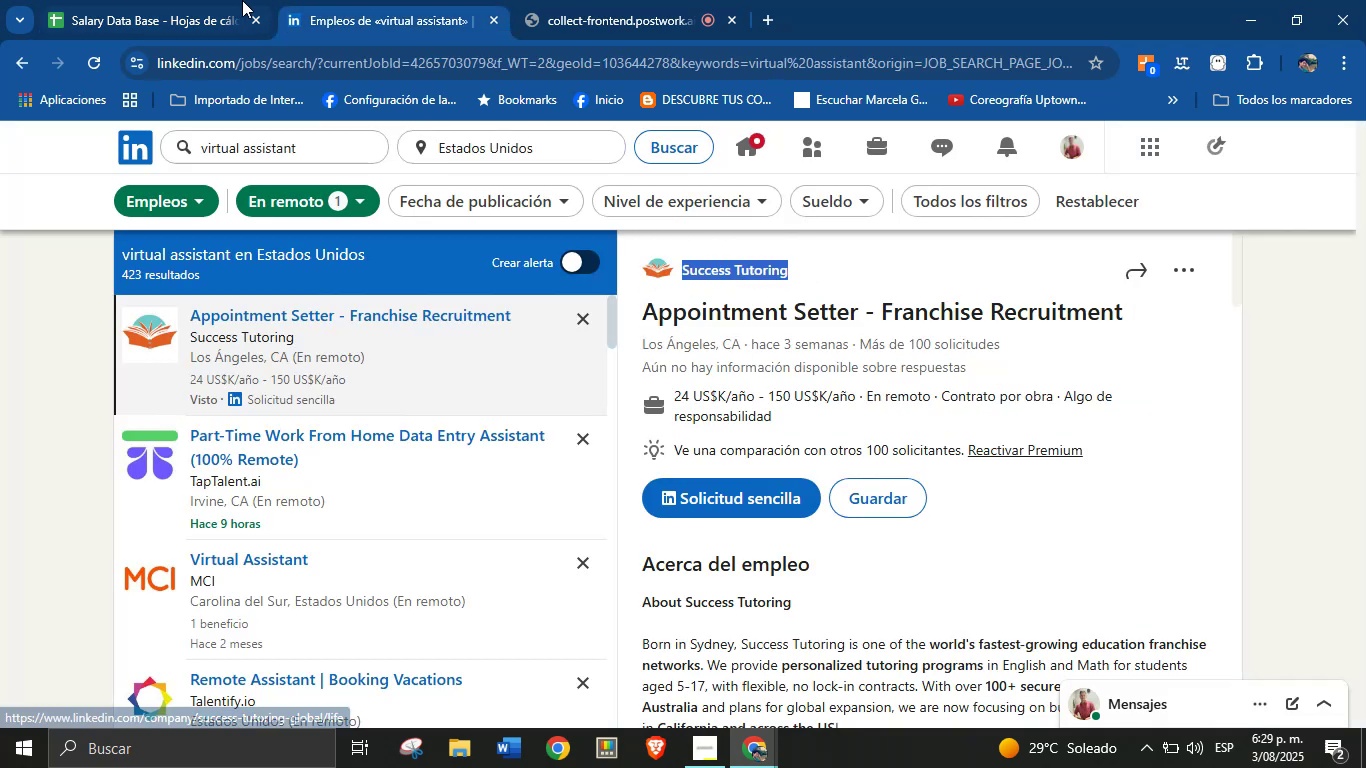 
key(Control+C)
 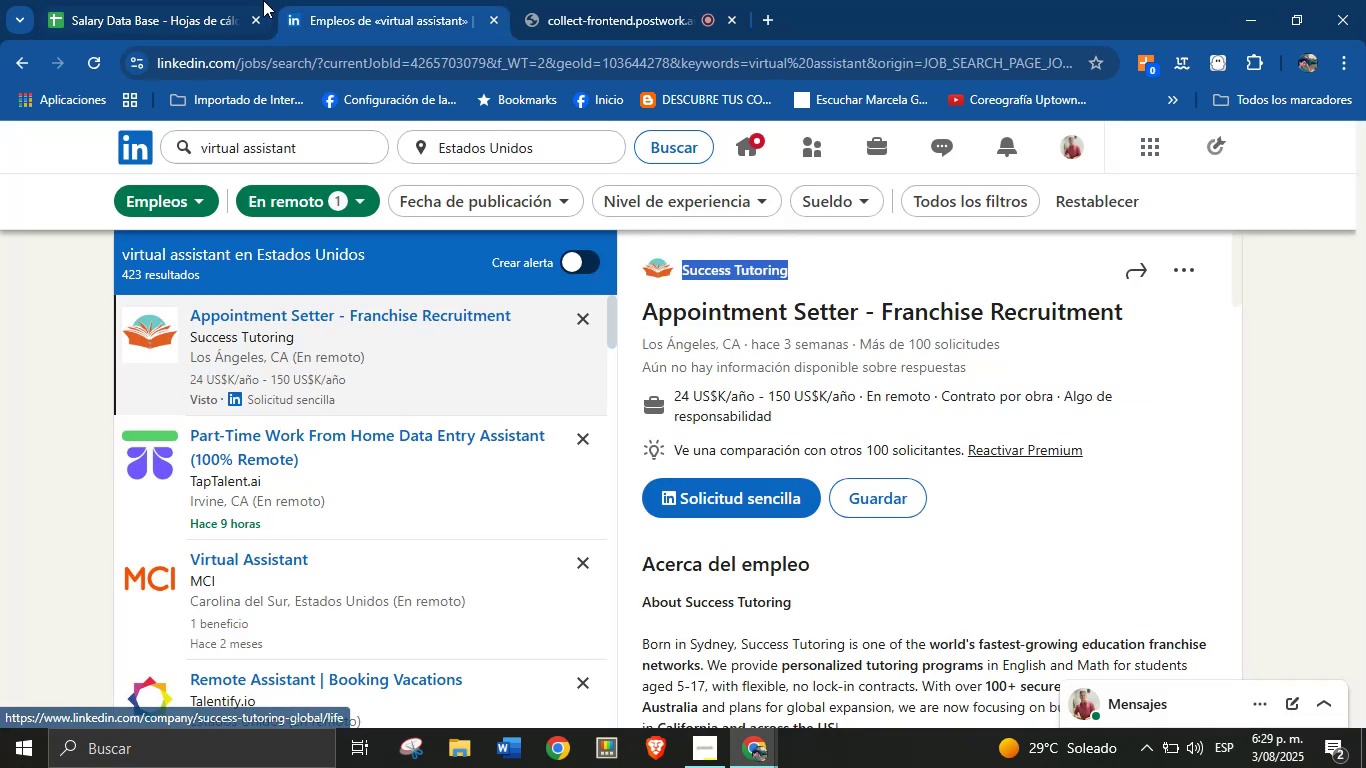 
left_click([162, 0])
 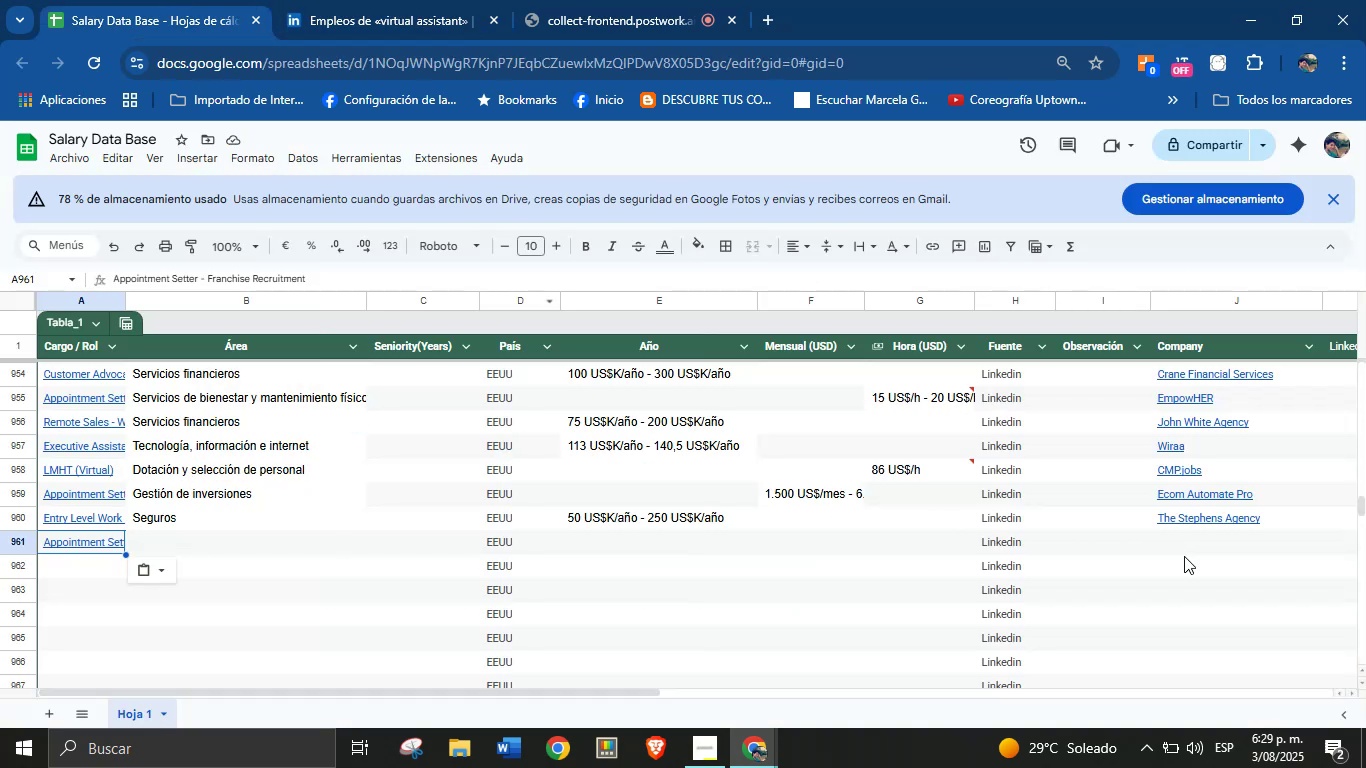 
left_click([1187, 552])
 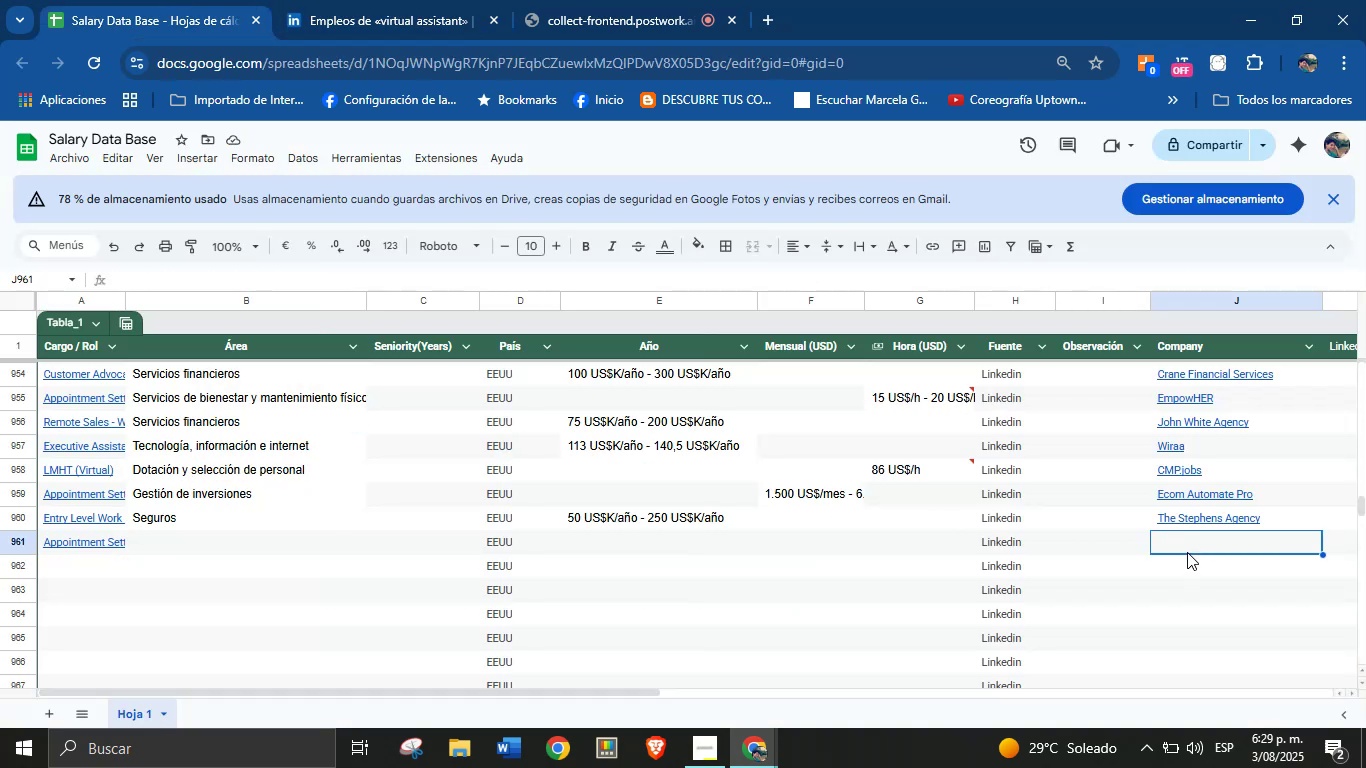 
key(Control+V)
 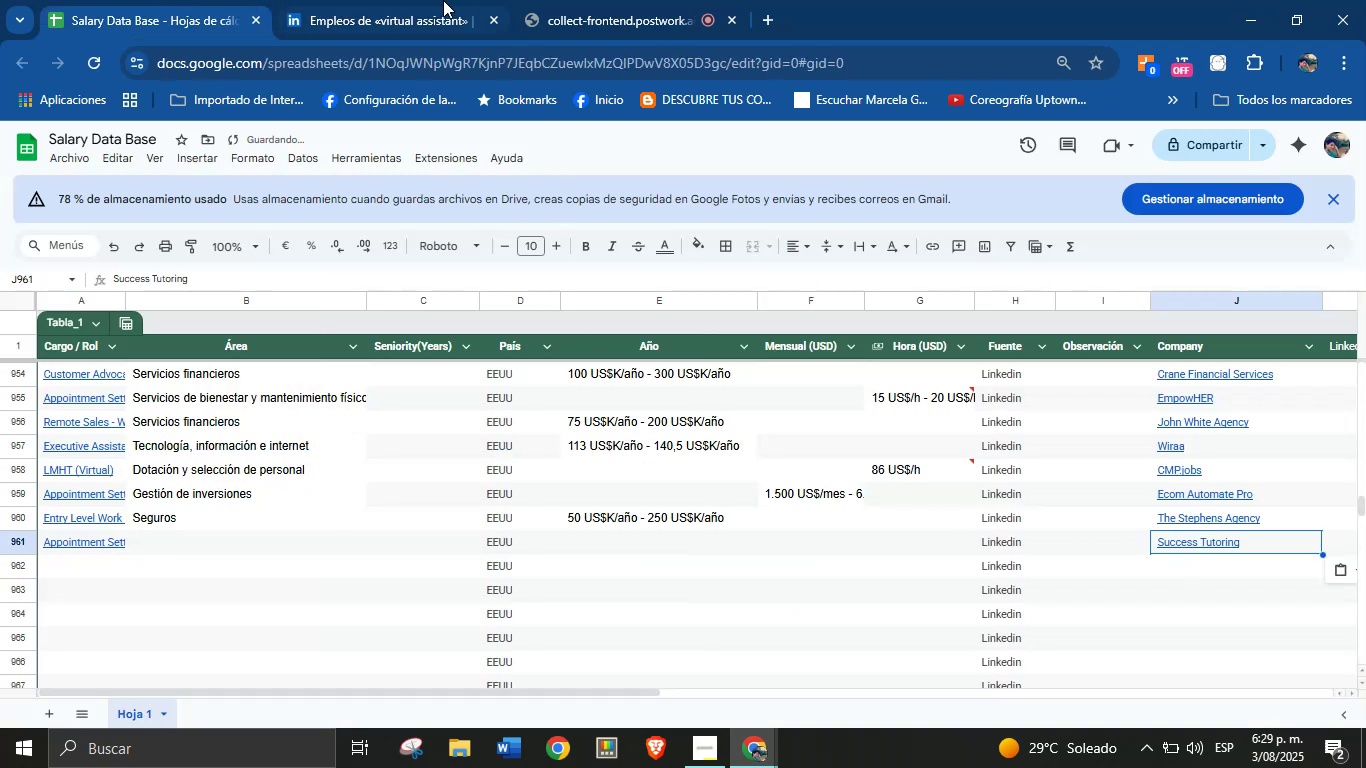 
left_click([431, 0])
 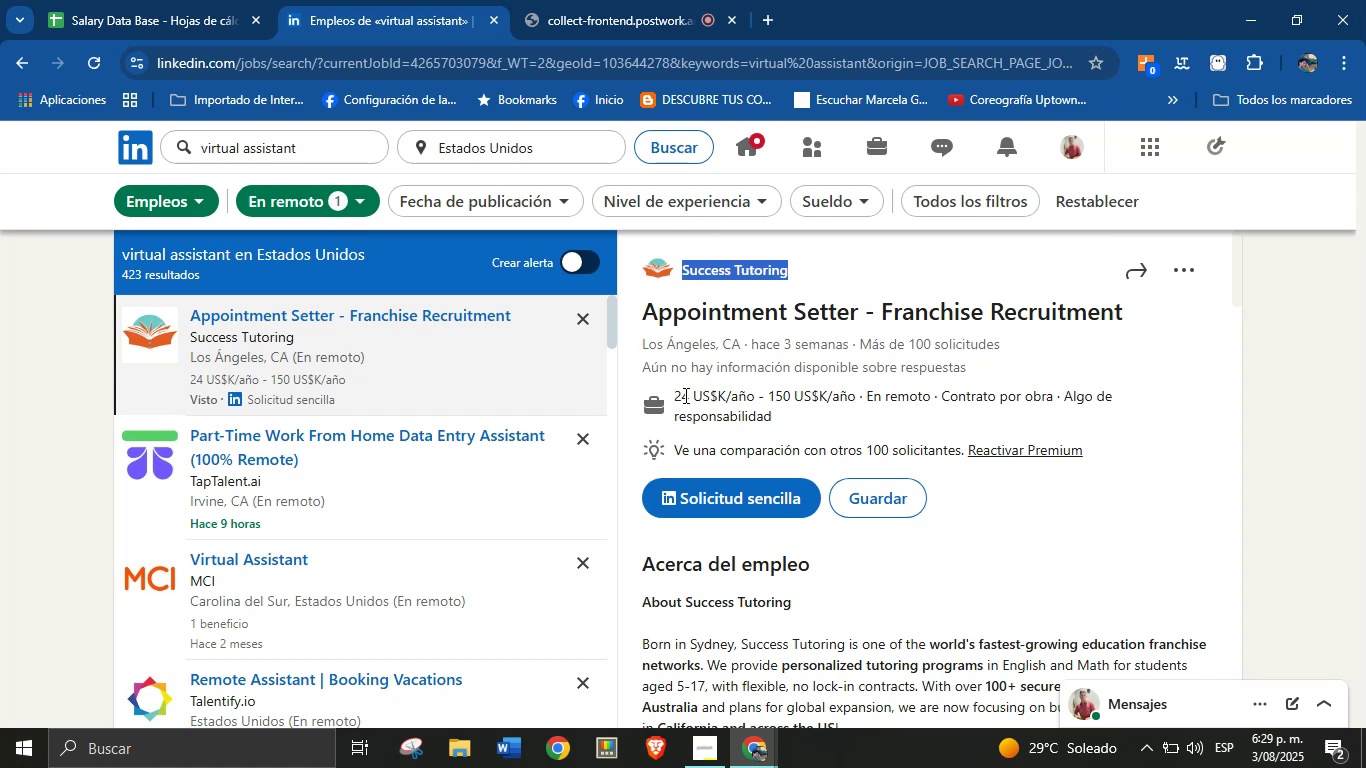 
left_click_drag(start_coordinate=[672, 395], to_coordinate=[854, 399])
 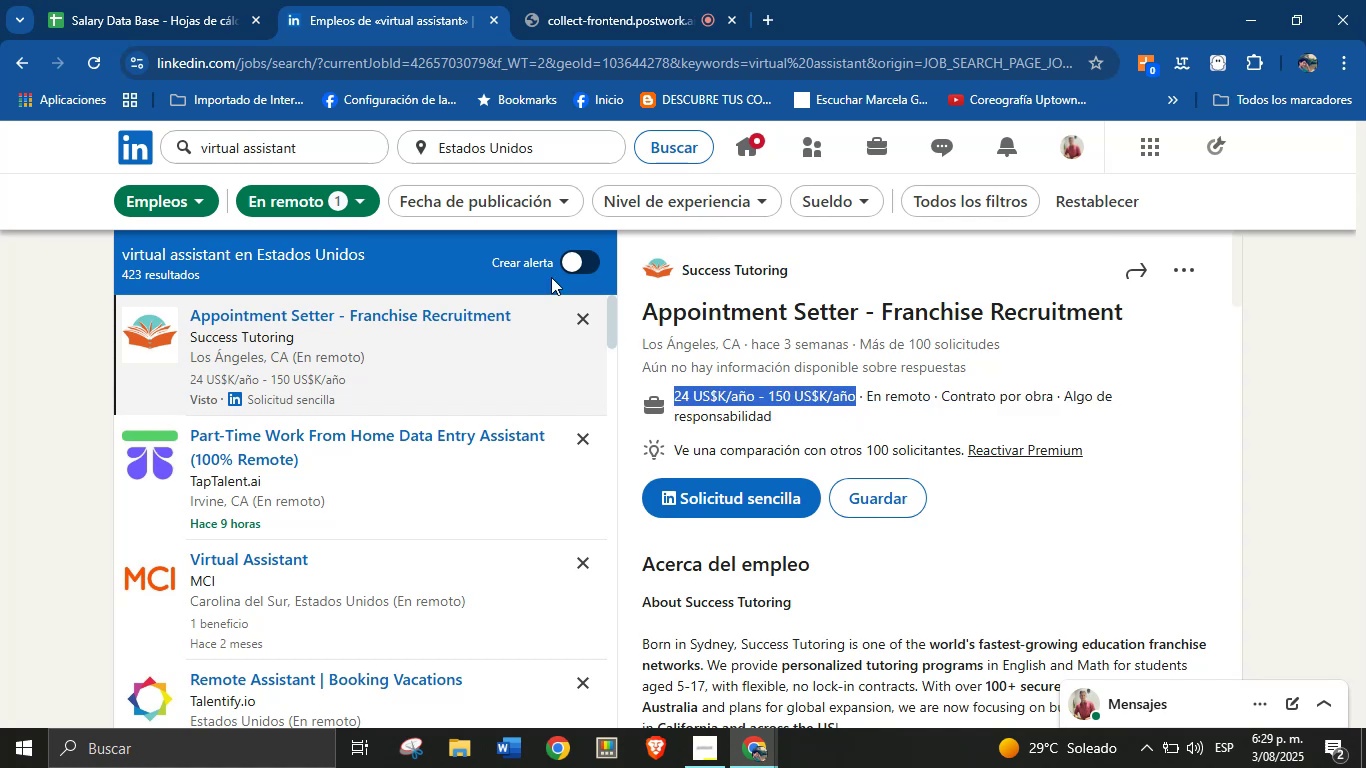 
key(Control+C)
 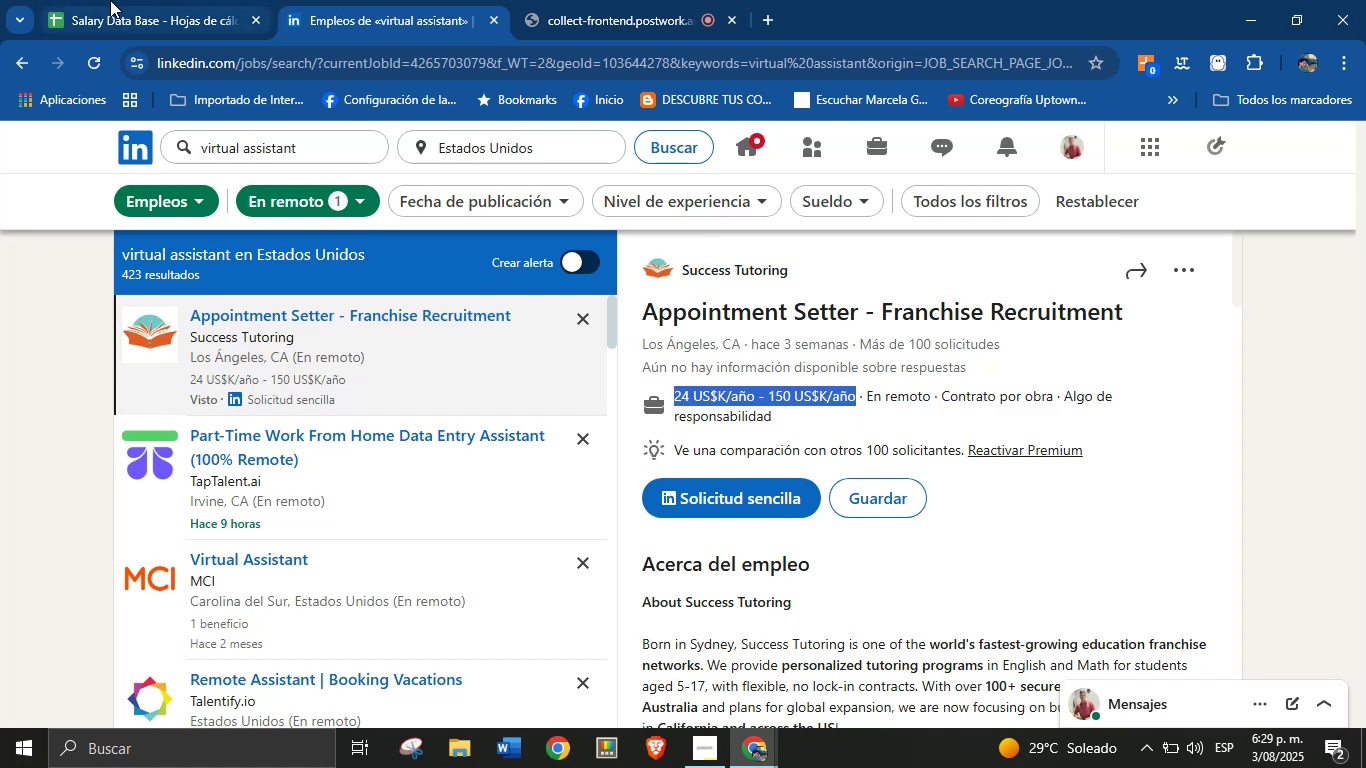 
left_click([129, 4])
 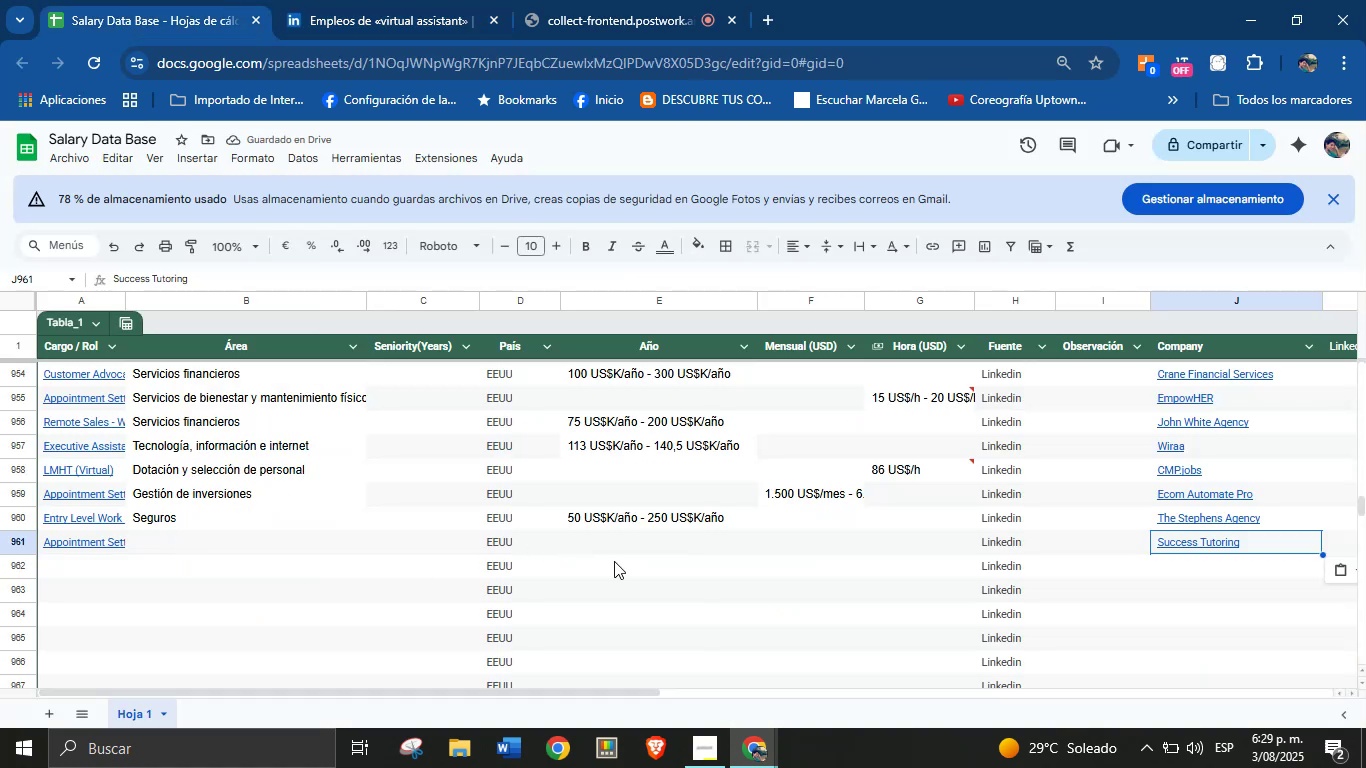 
left_click([627, 555])
 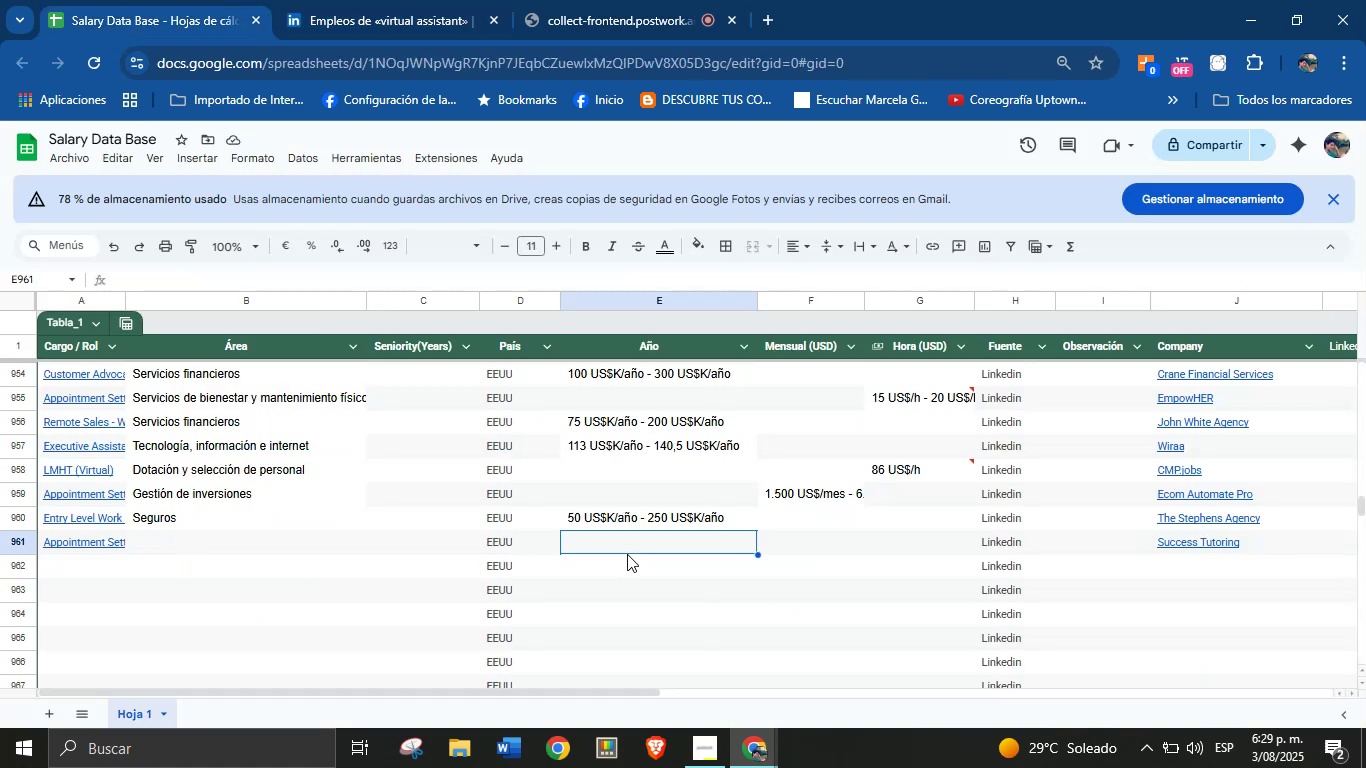 
key(Control+V)
 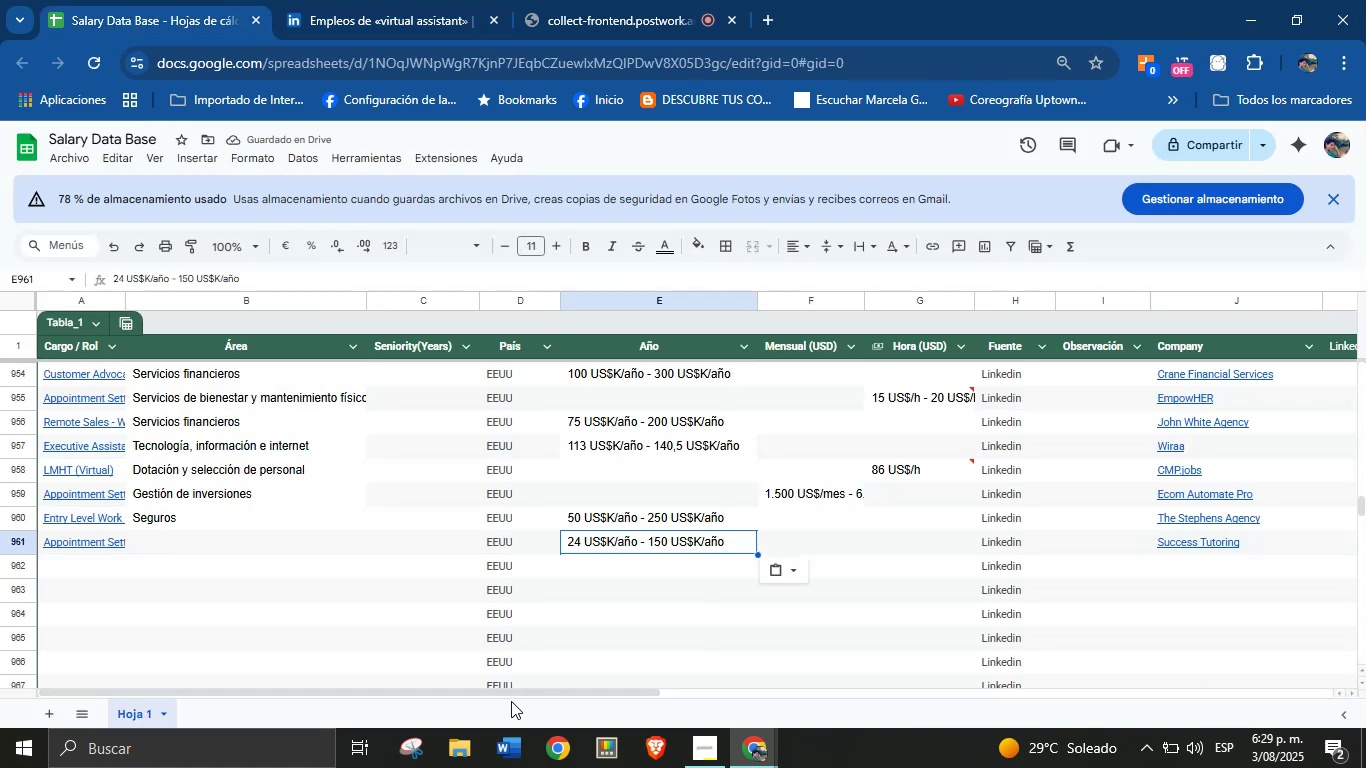 
wait(5.01)
 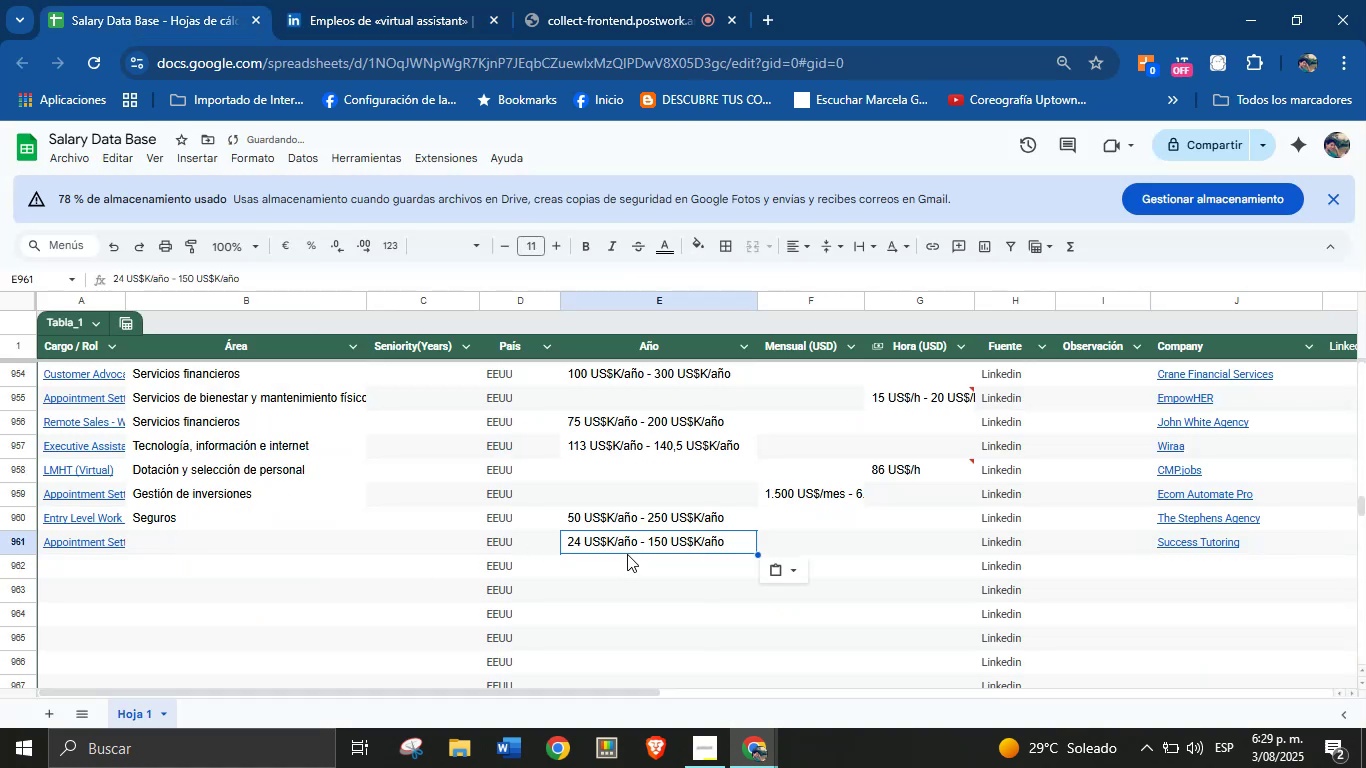 
left_click([349, 0])
 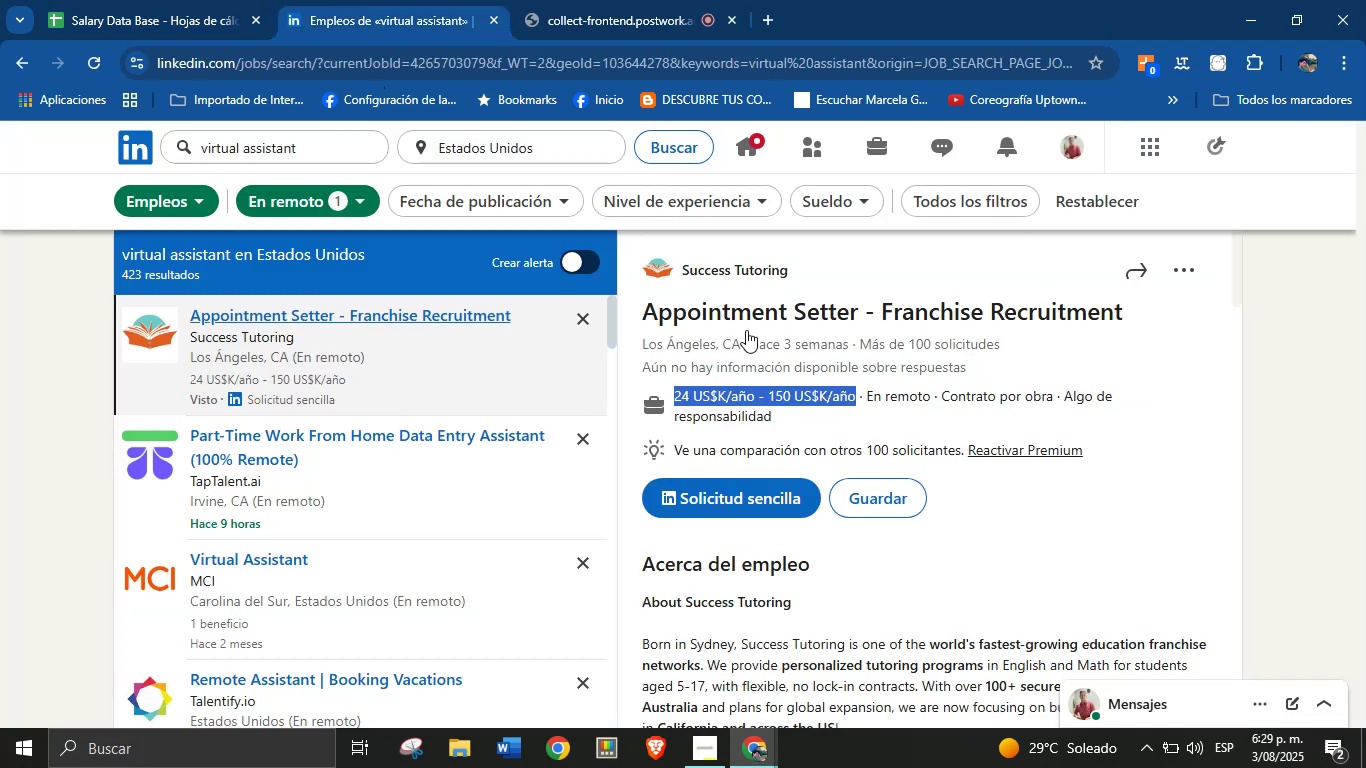 
scroll: coordinate [690, 600], scroll_direction: down, amount: 28.0
 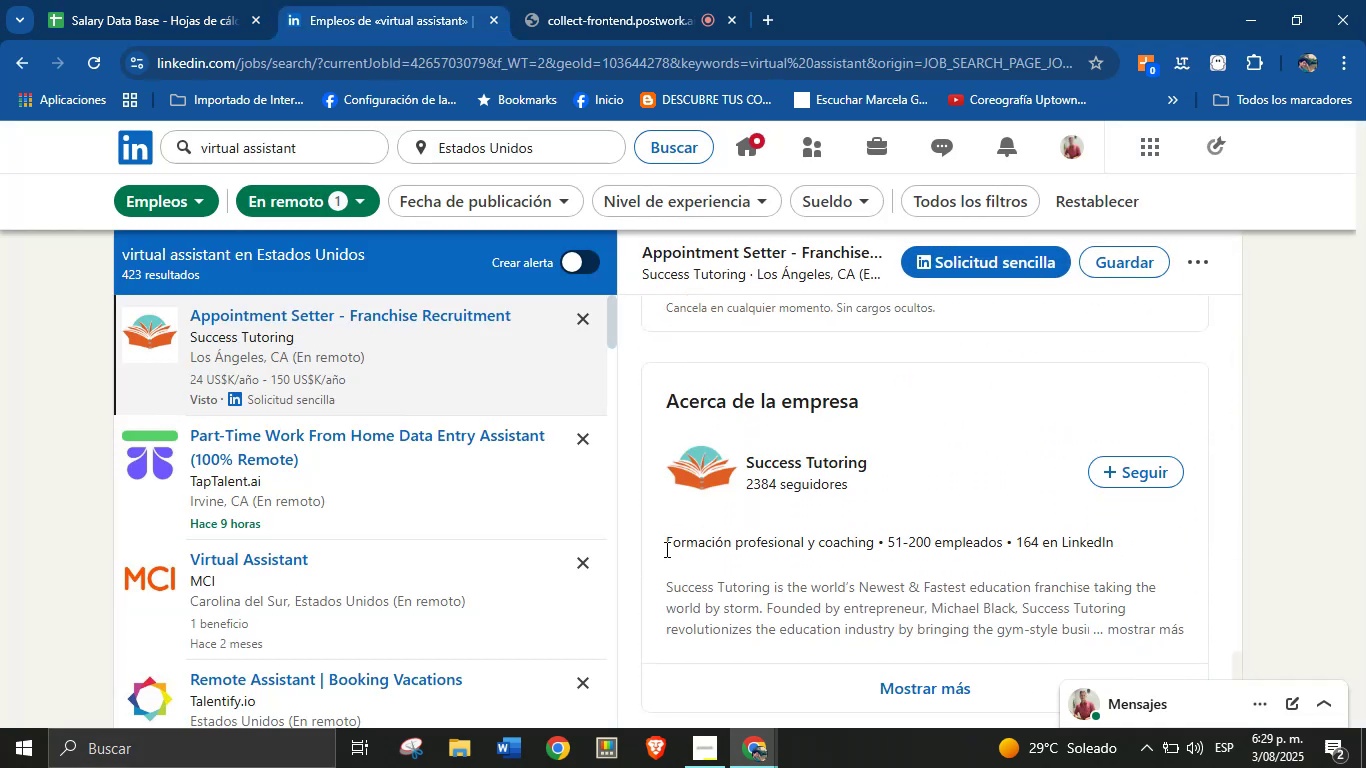 
left_click_drag(start_coordinate=[659, 545], to_coordinate=[876, 549])
 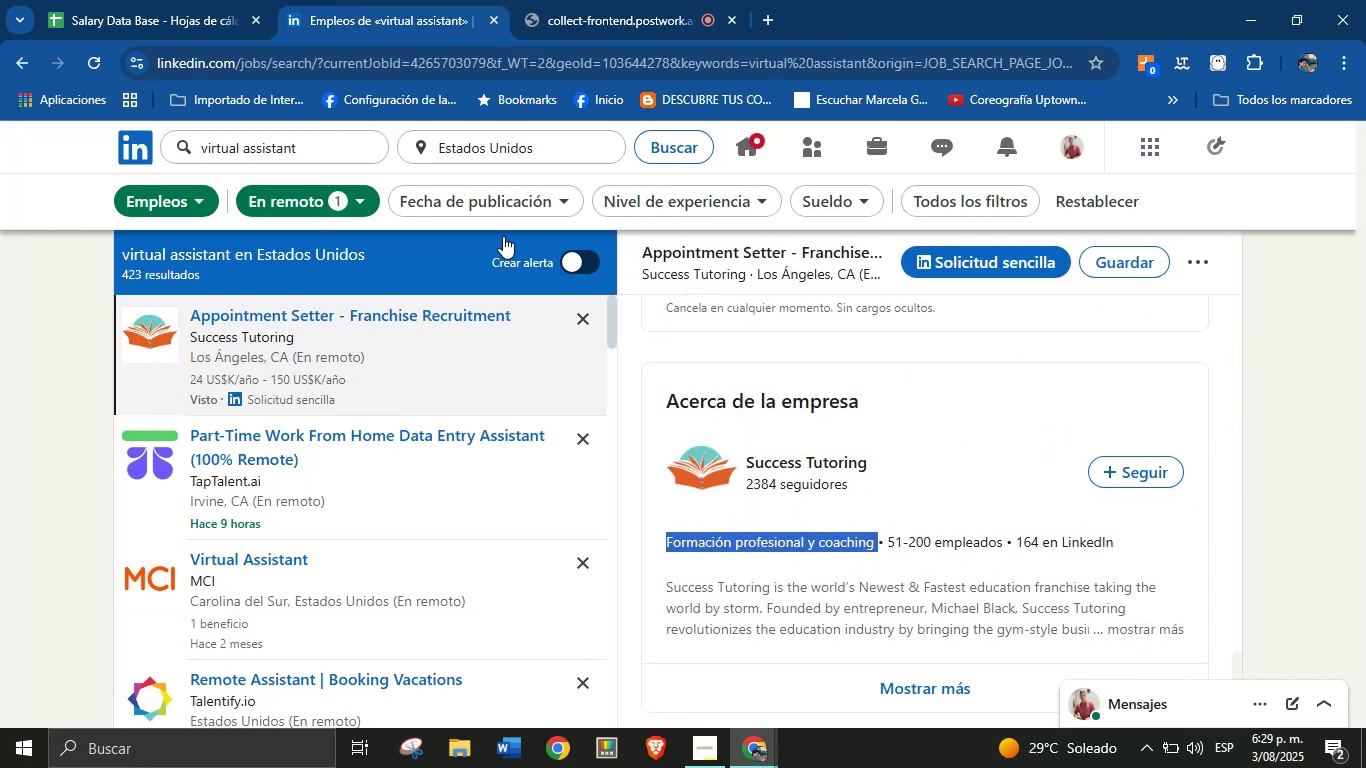 
key(Control+C)
 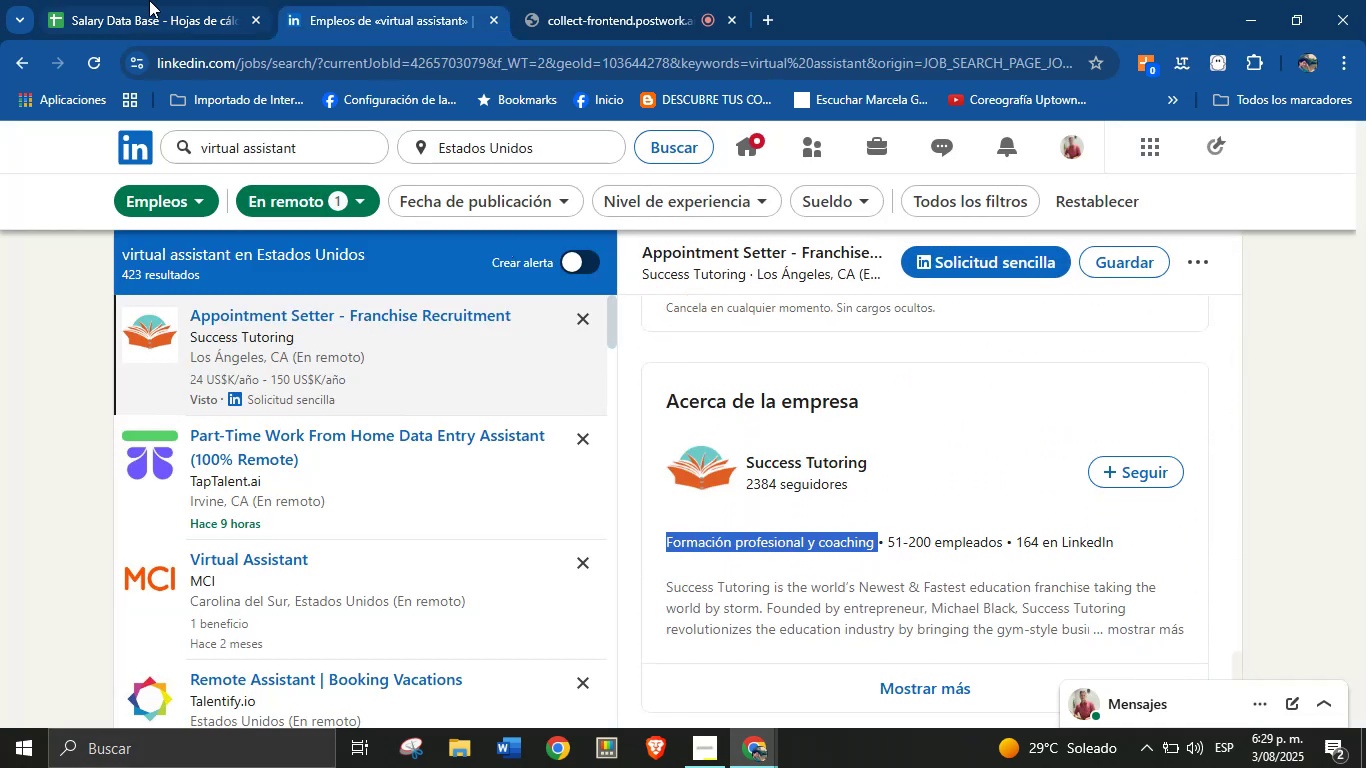 
left_click([160, 0])
 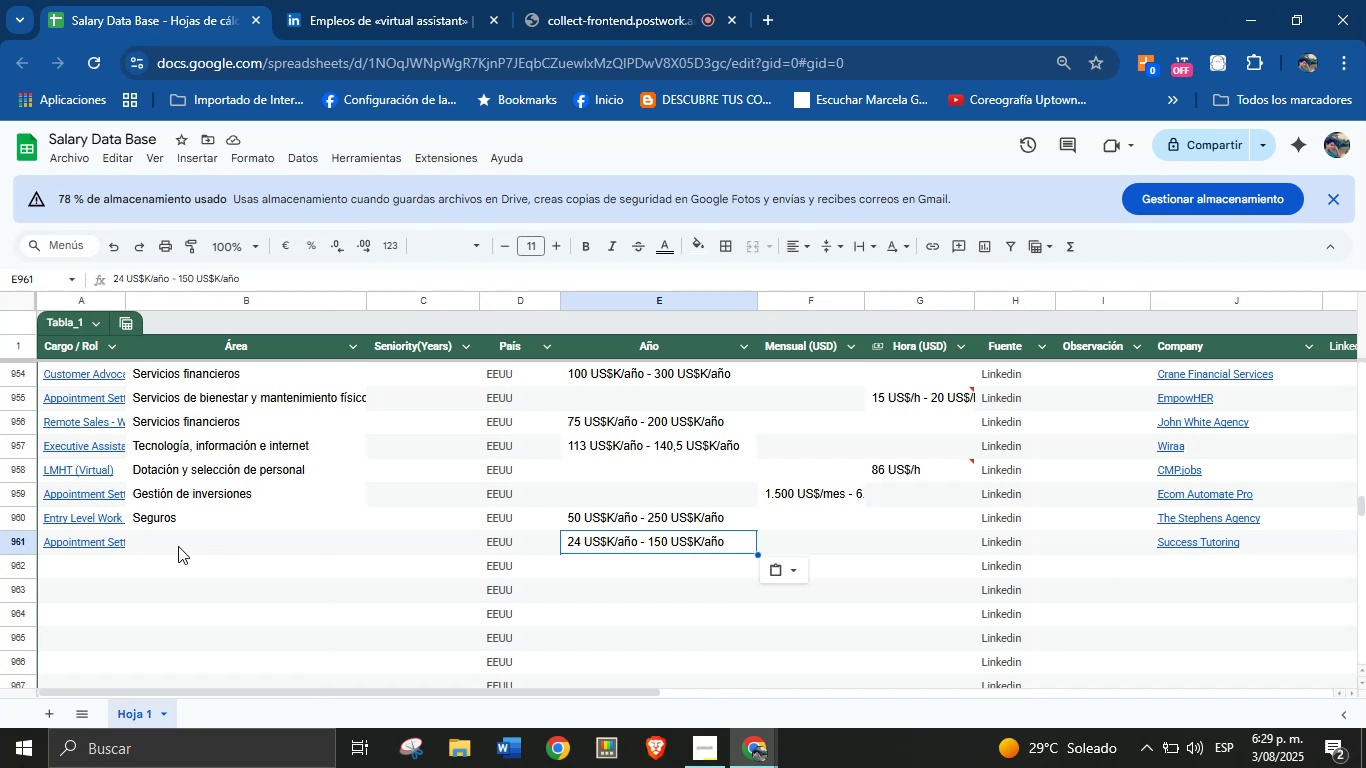 
key(Control+V)
 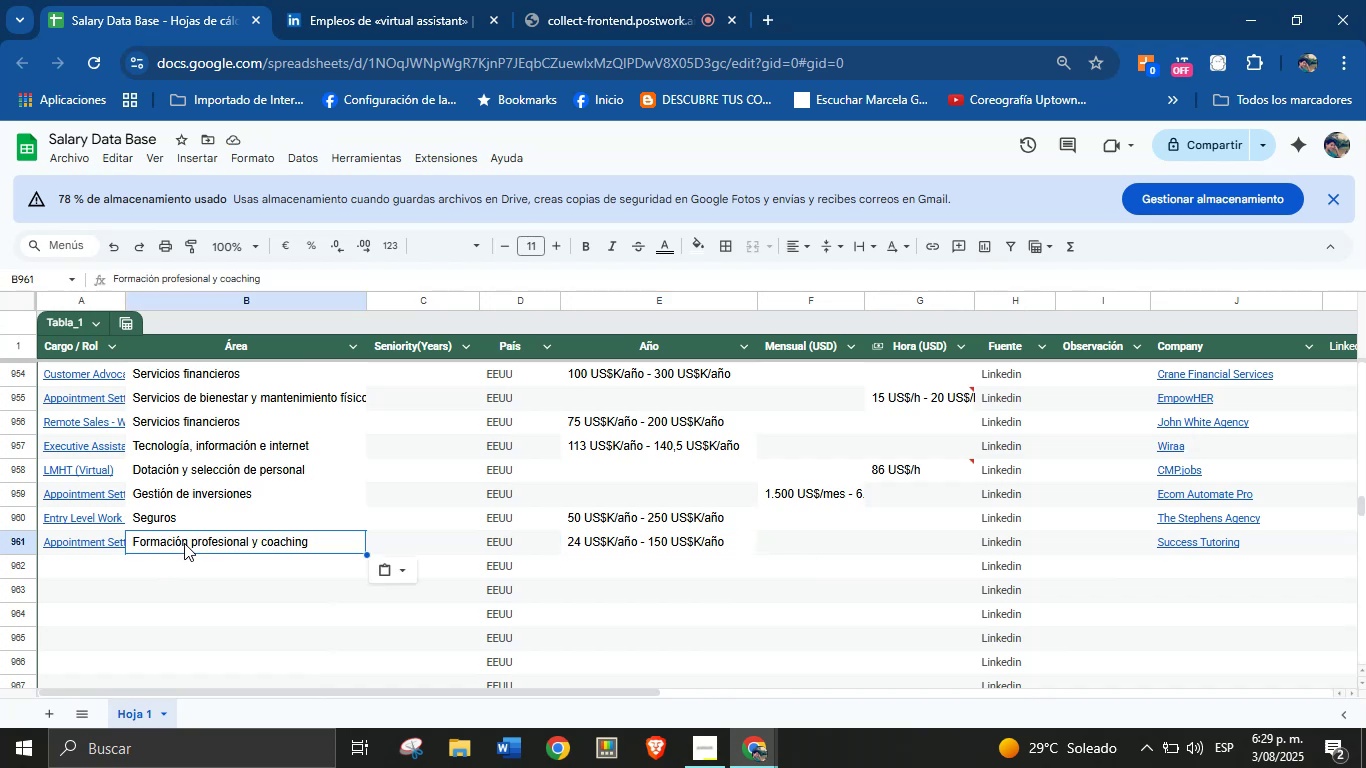 
wait(7.71)
 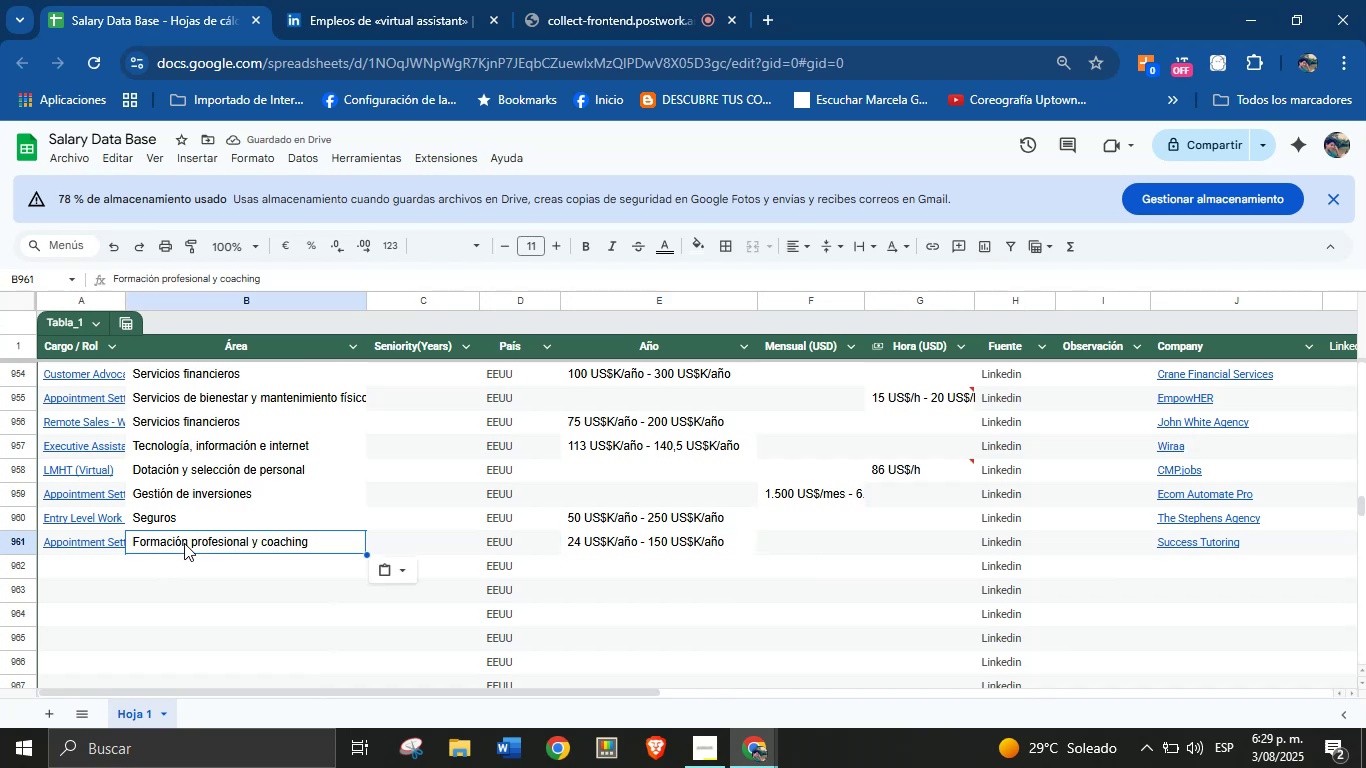 
left_click([107, 563])
 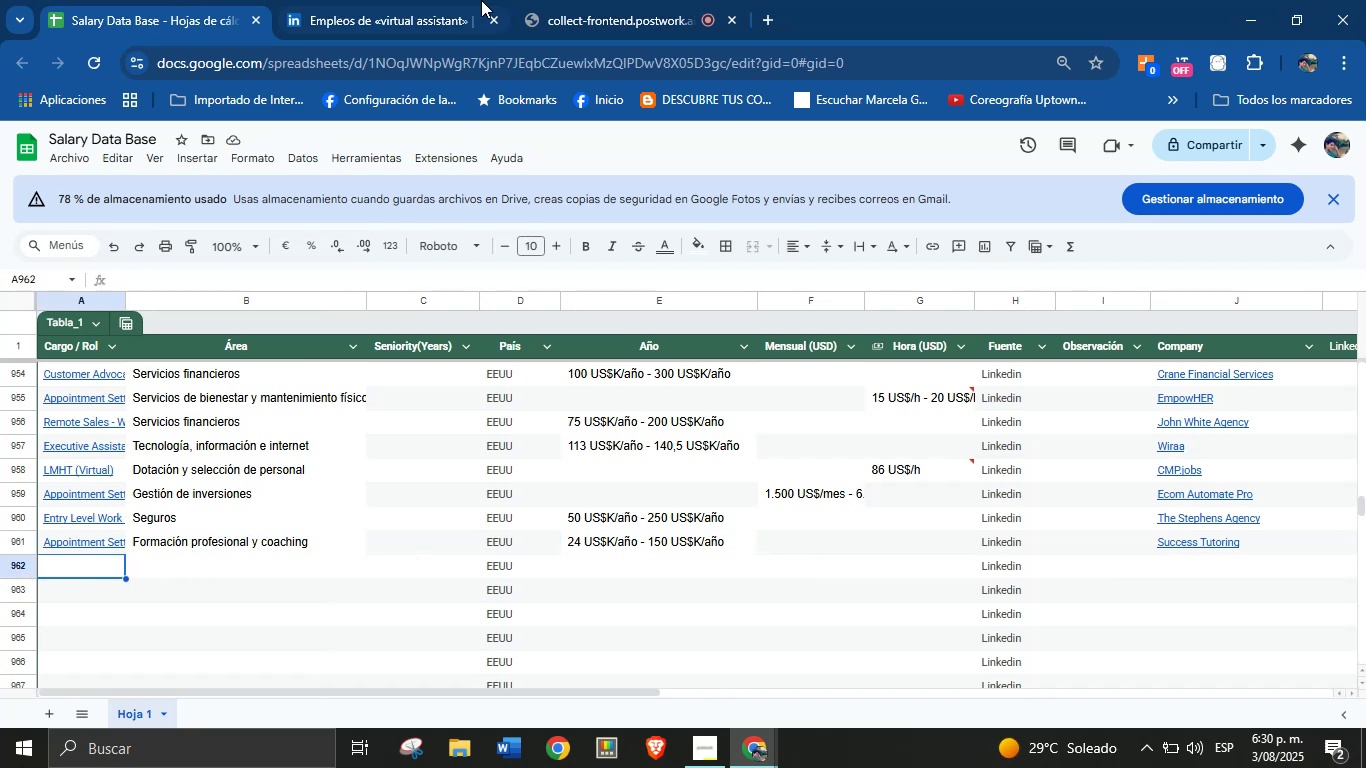 
left_click_drag(start_coordinate=[433, 0], to_coordinate=[419, 0])
 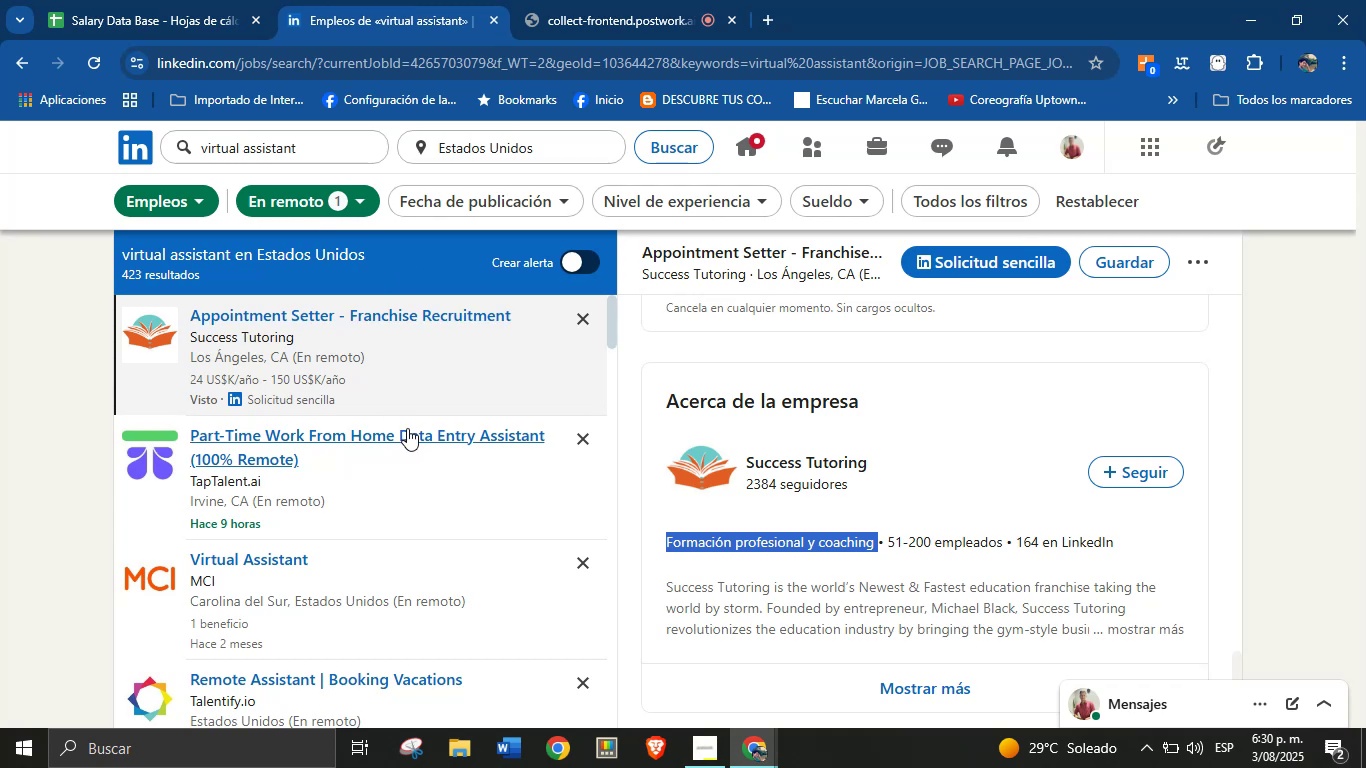 
scroll: coordinate [407, 428], scroll_direction: up, amount: 1.0
 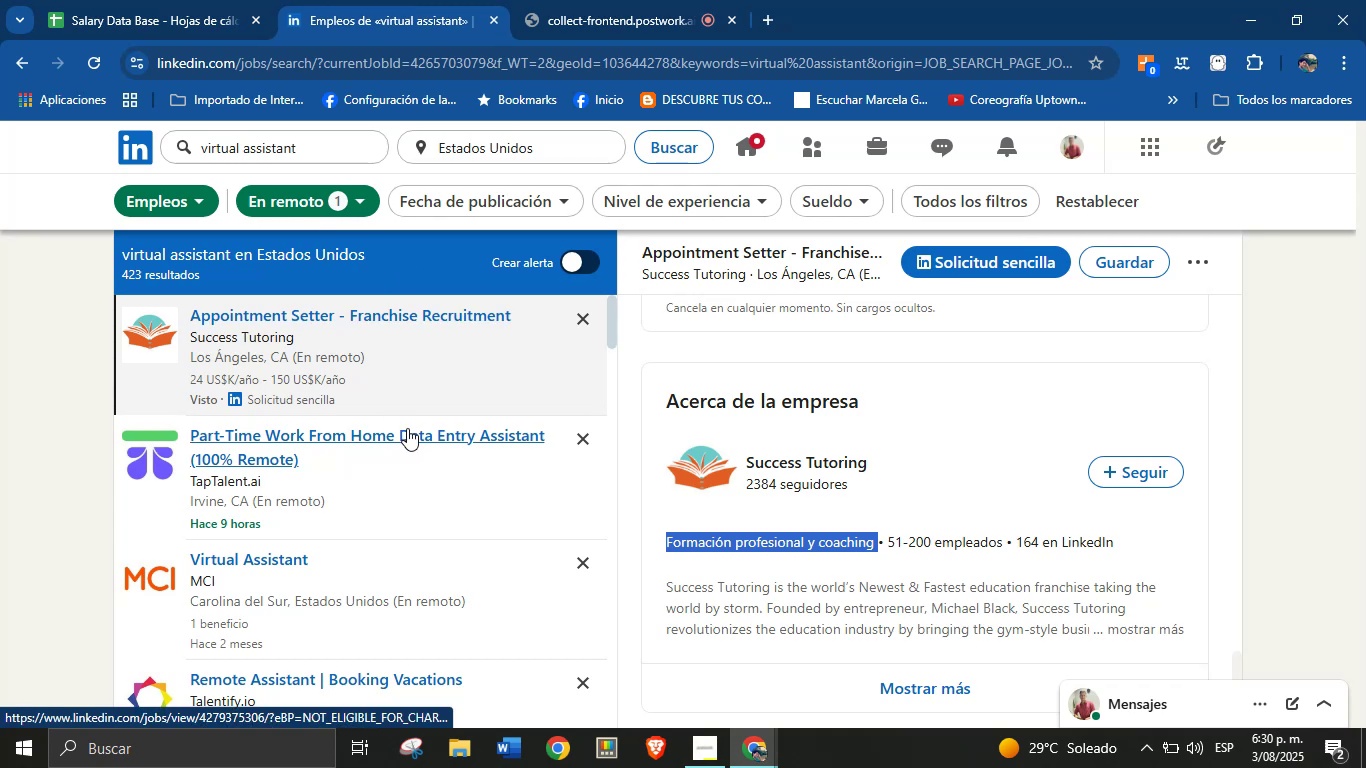 
scroll: coordinate [407, 433], scroll_direction: down, amount: 3.0
 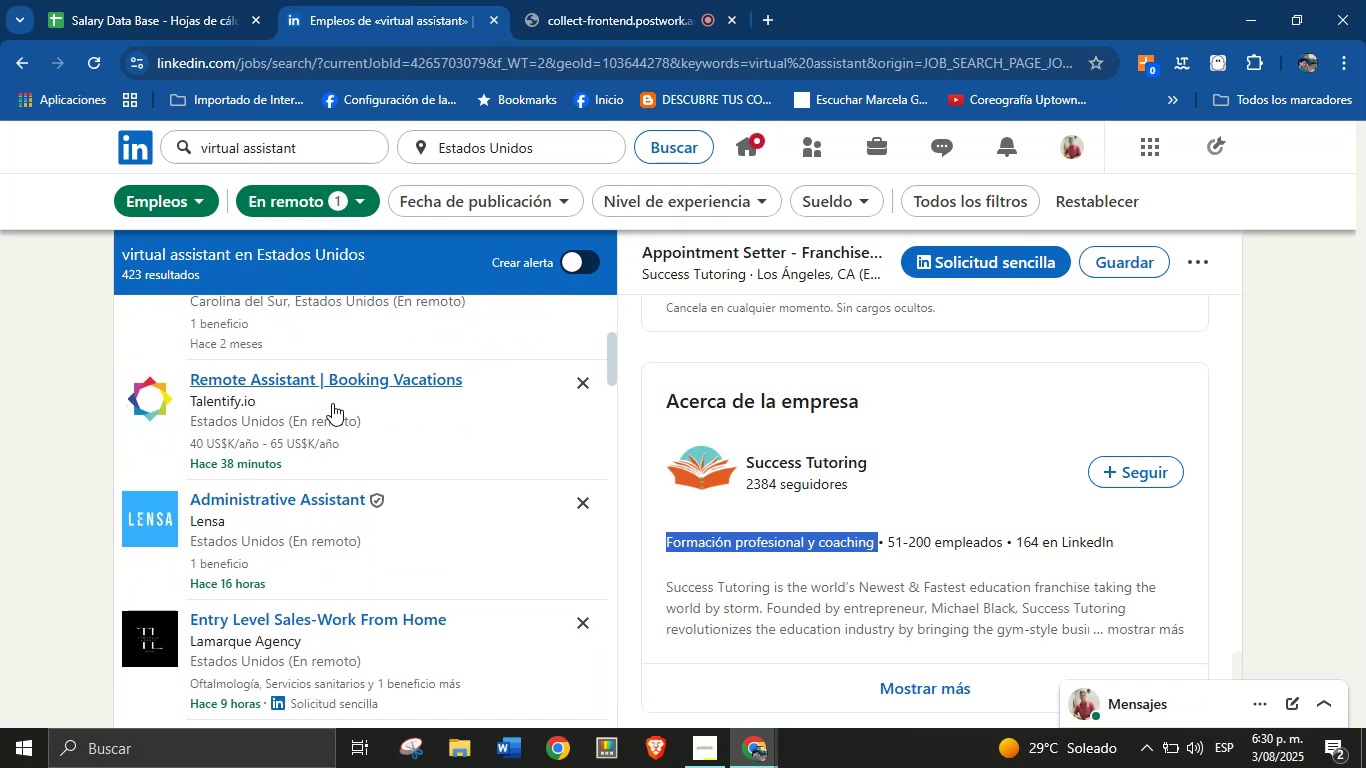 
left_click([322, 388])
 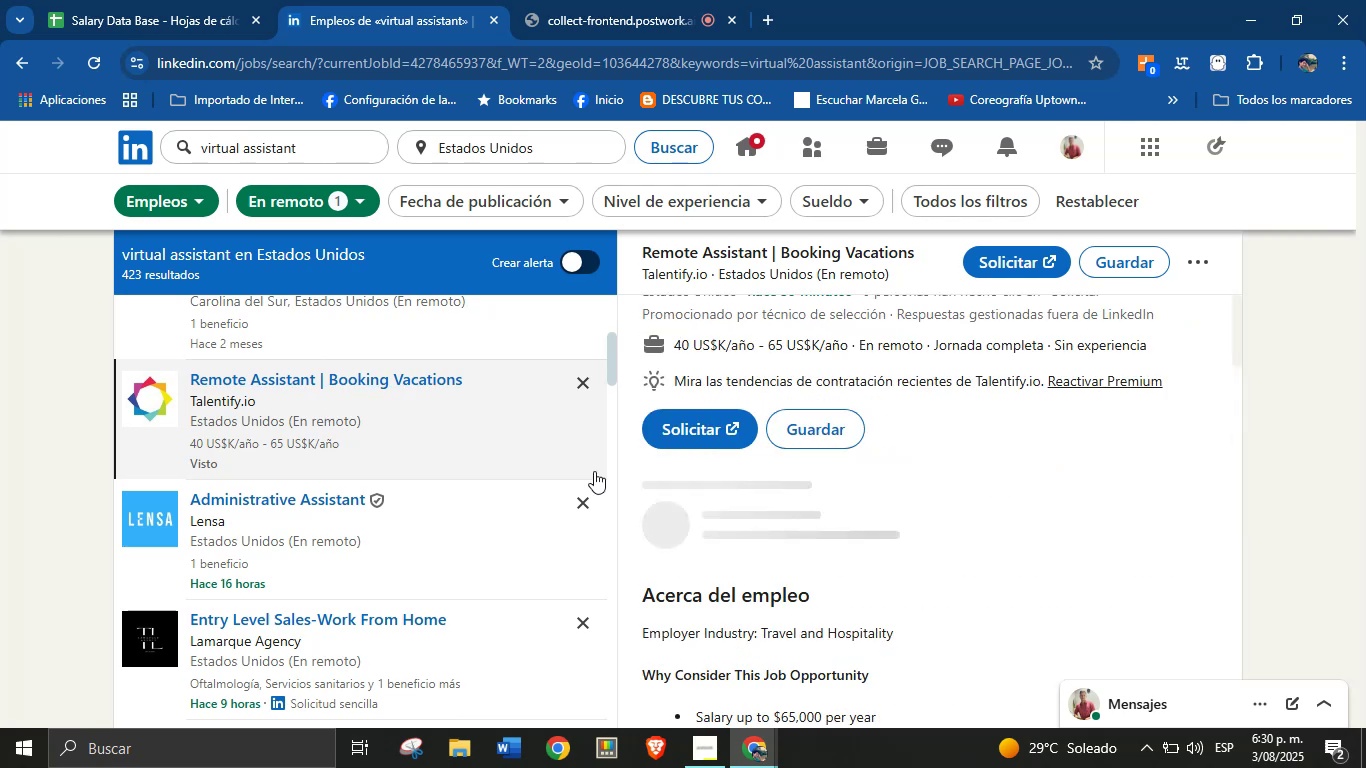 
scroll: coordinate [975, 412], scroll_direction: up, amount: 1.0
 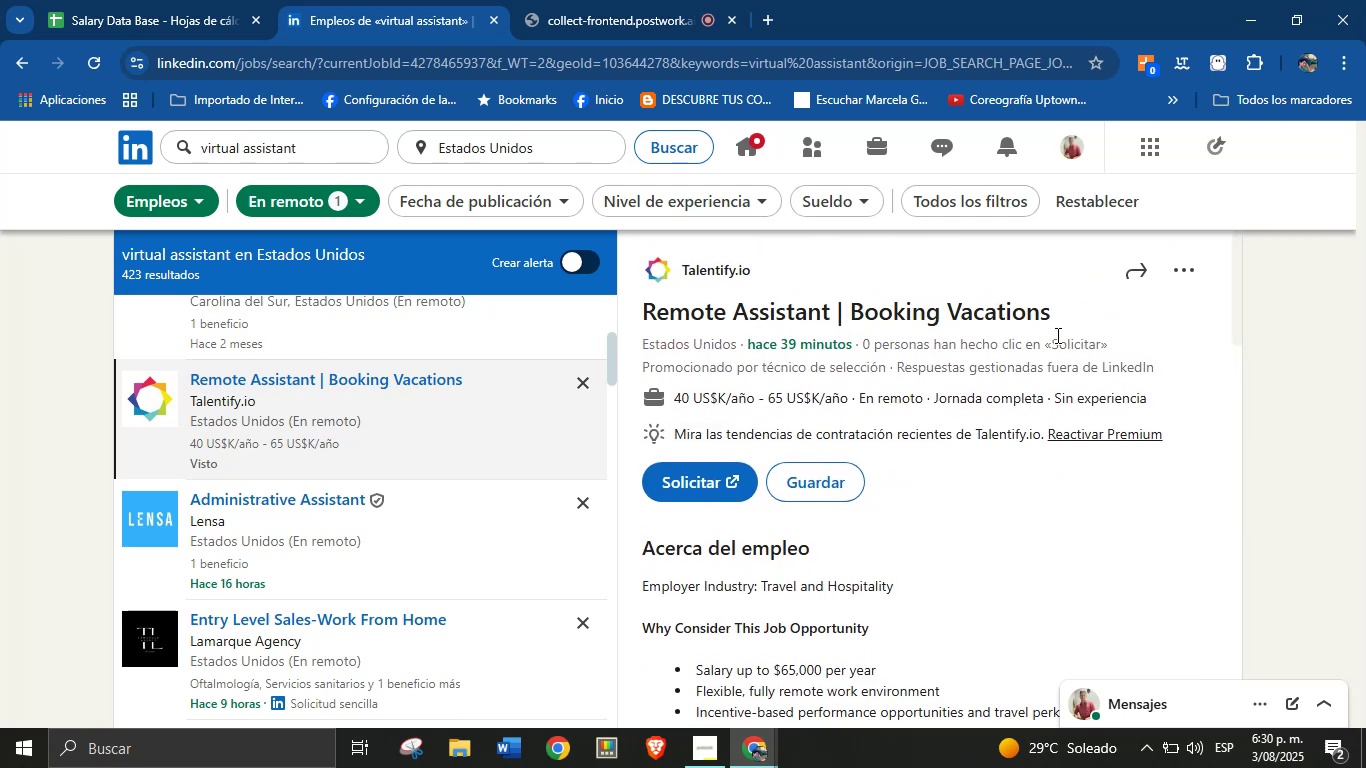 
left_click_drag(start_coordinate=[1066, 324], to_coordinate=[642, 316])
 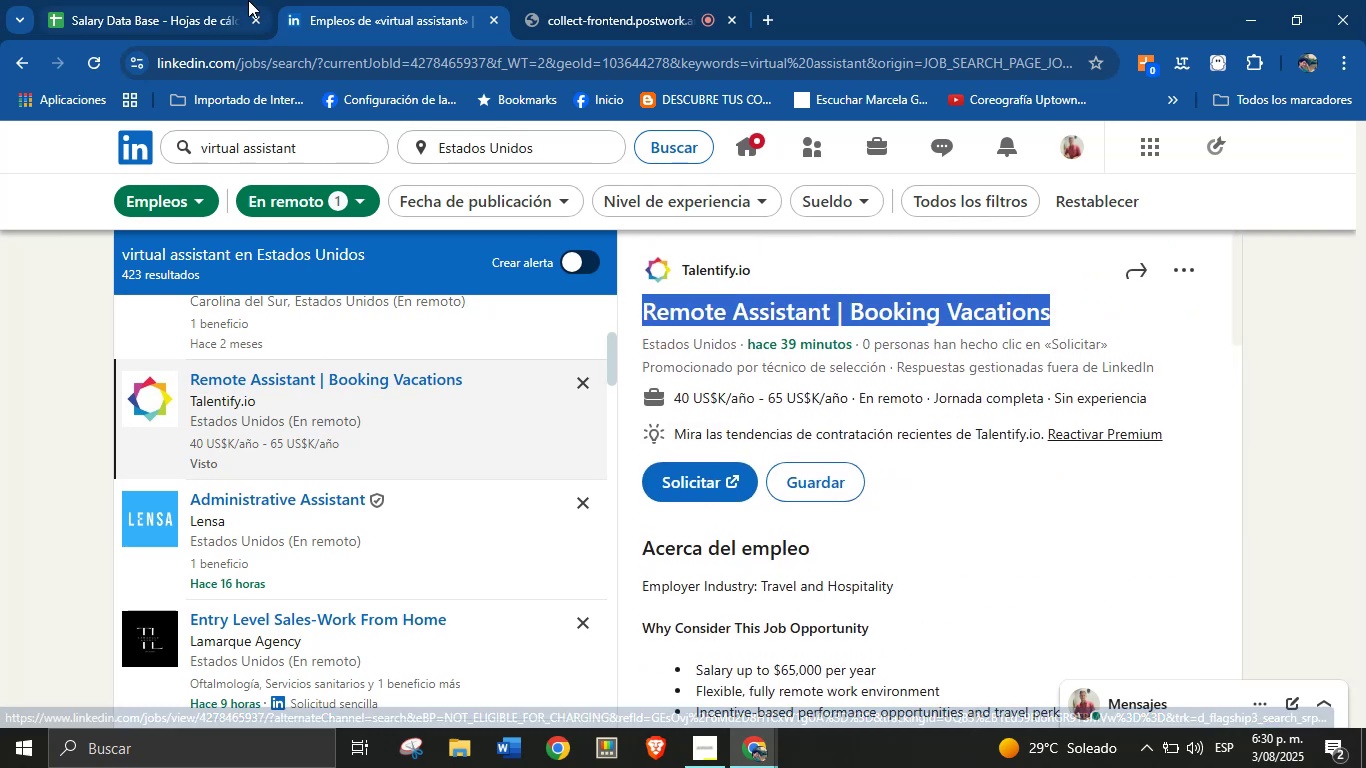 
key(Control+C)
 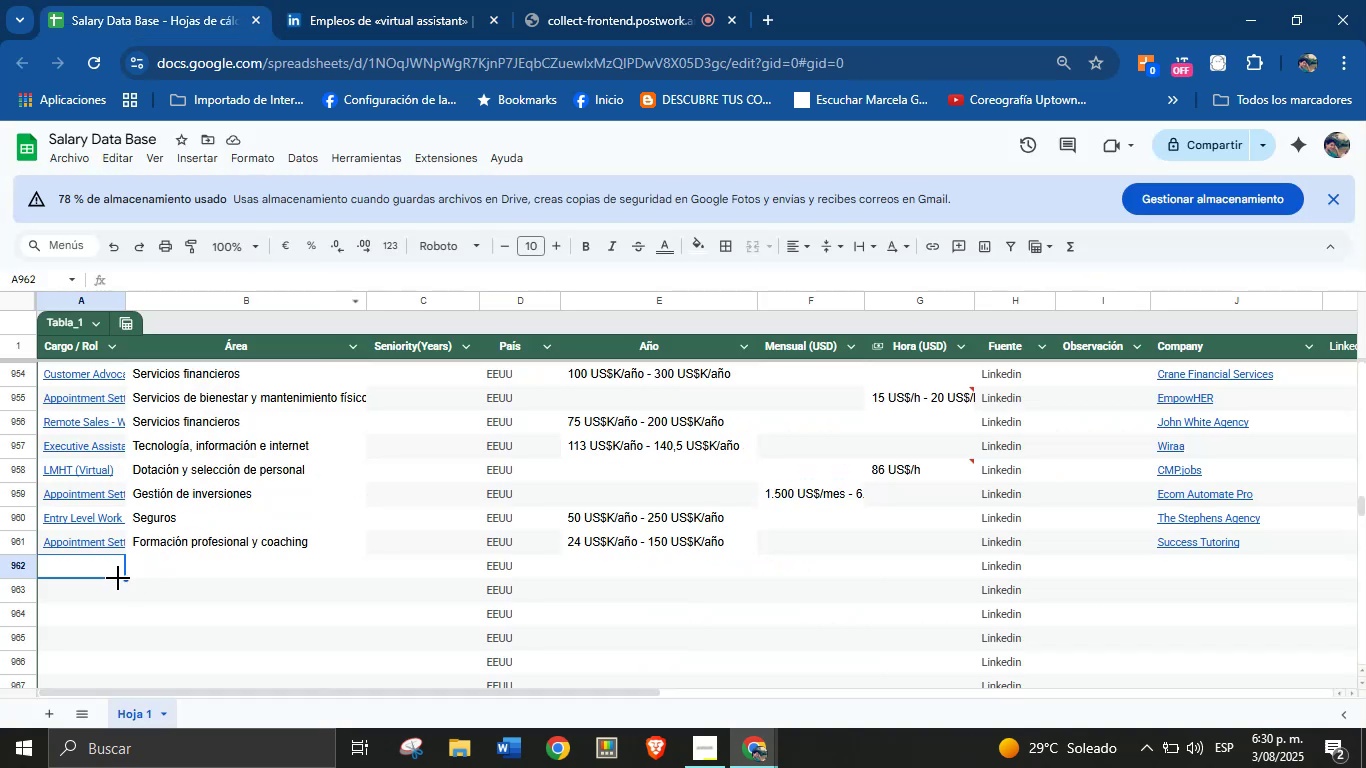 
left_click([102, 561])
 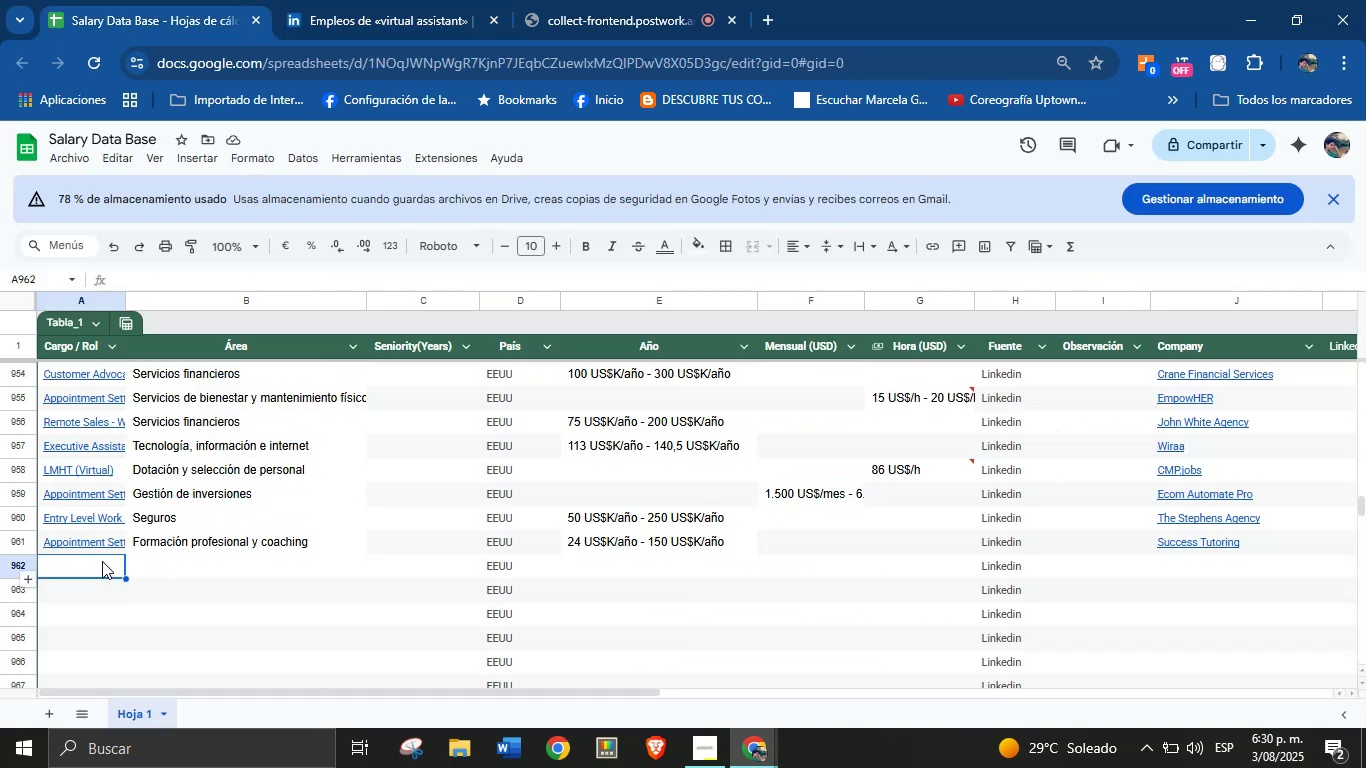 
key(Control+V)
 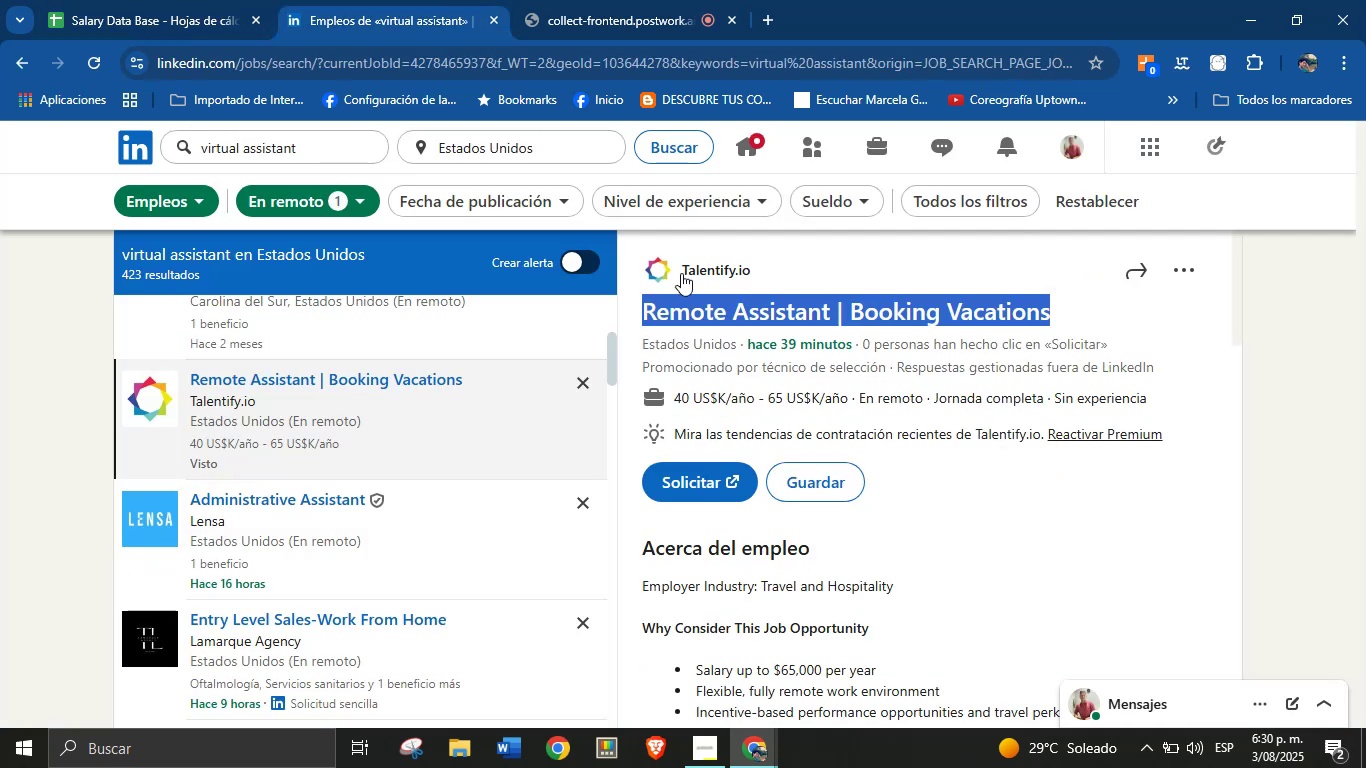 
left_click([793, 267])
 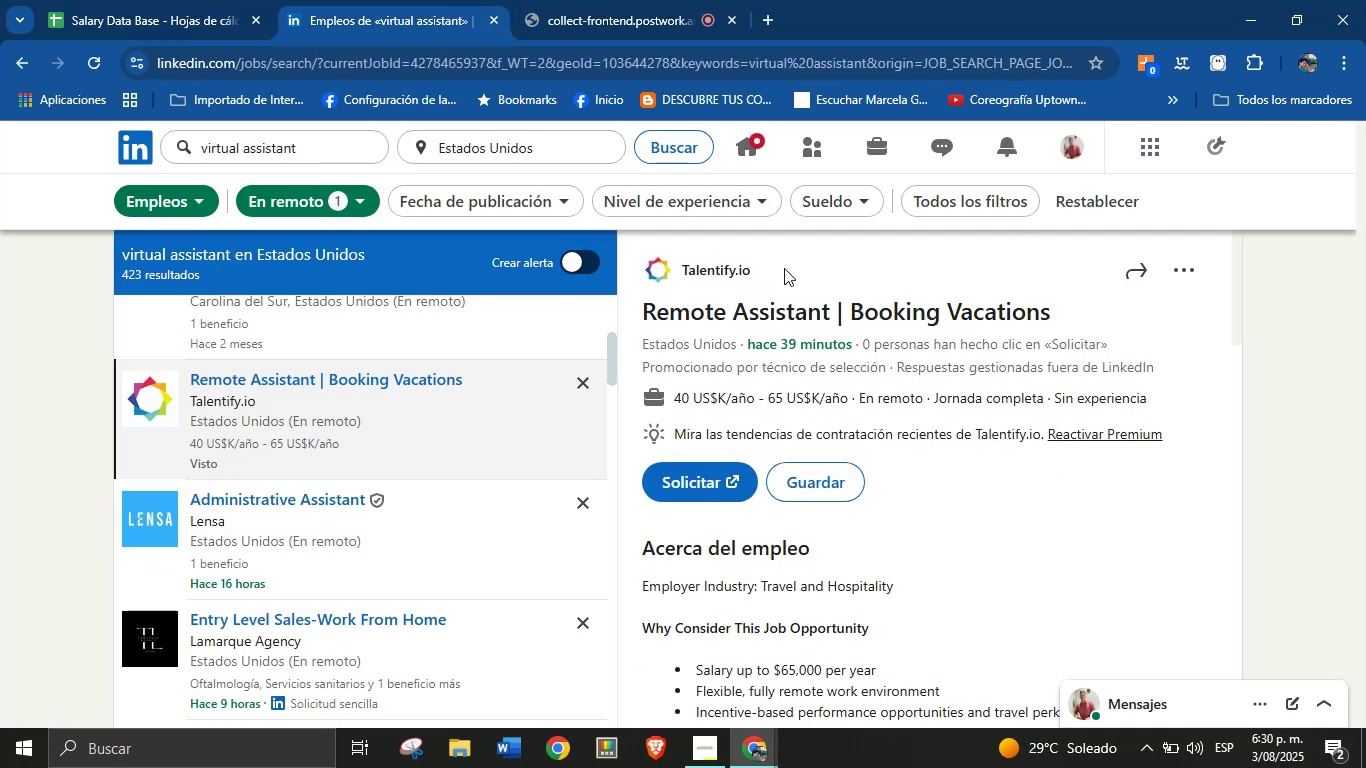 
left_click_drag(start_coordinate=[778, 268], to_coordinate=[685, 274])
 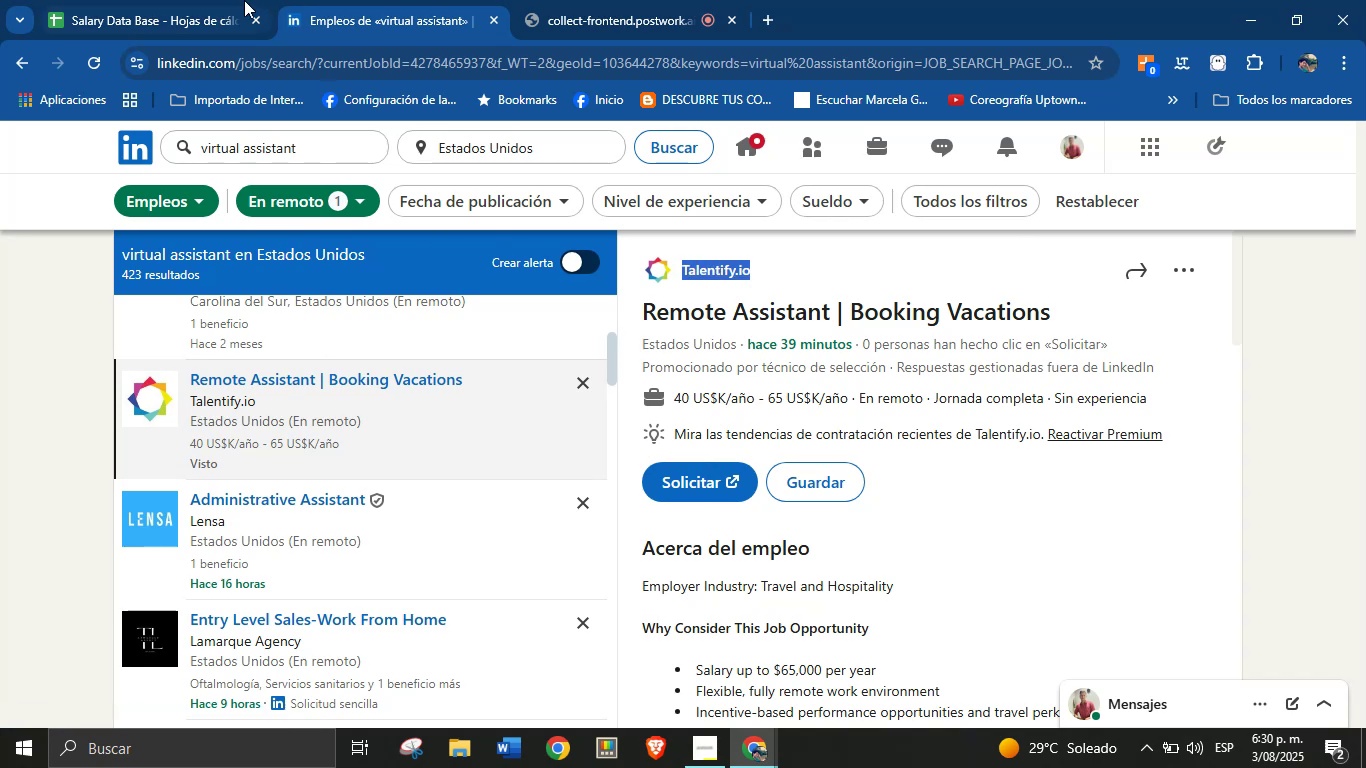 
key(Control+C)
 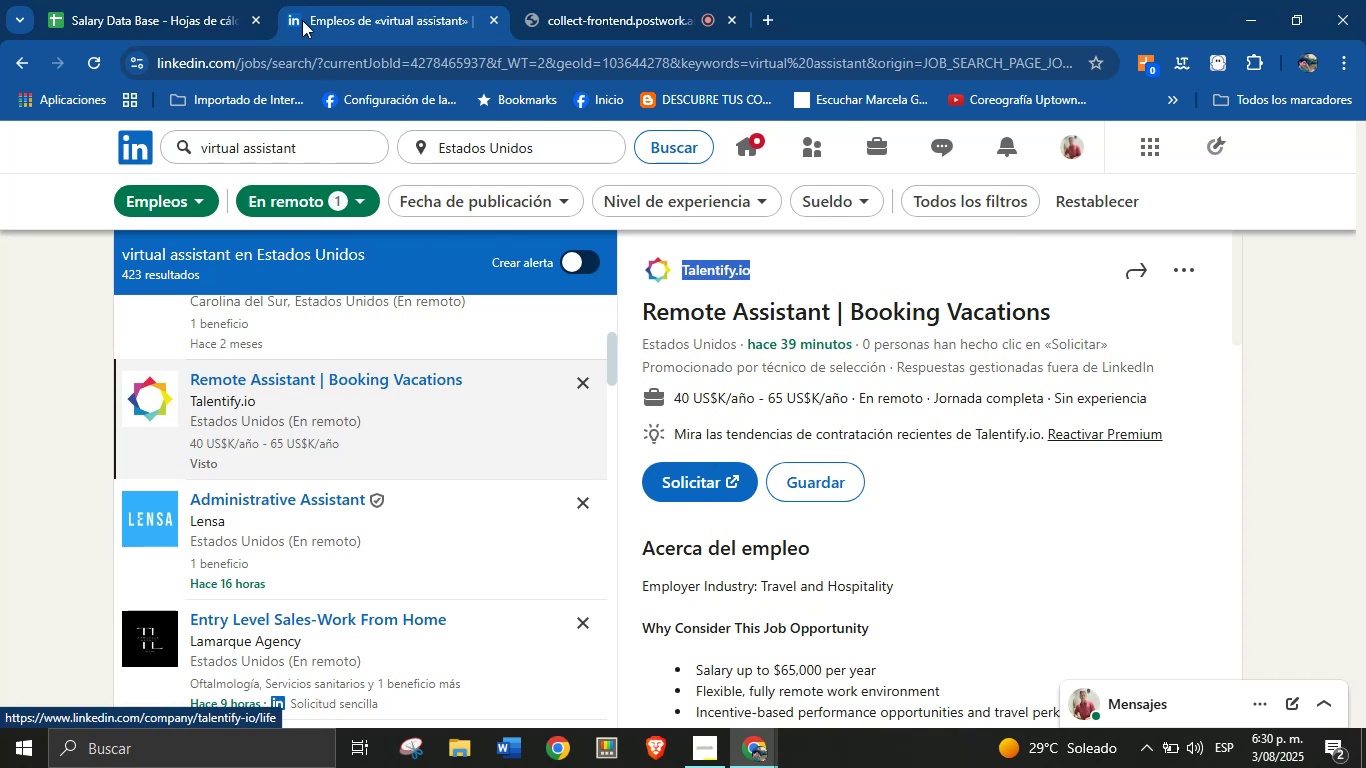 
left_click_drag(start_coordinate=[249, 0], to_coordinate=[244, 0])
 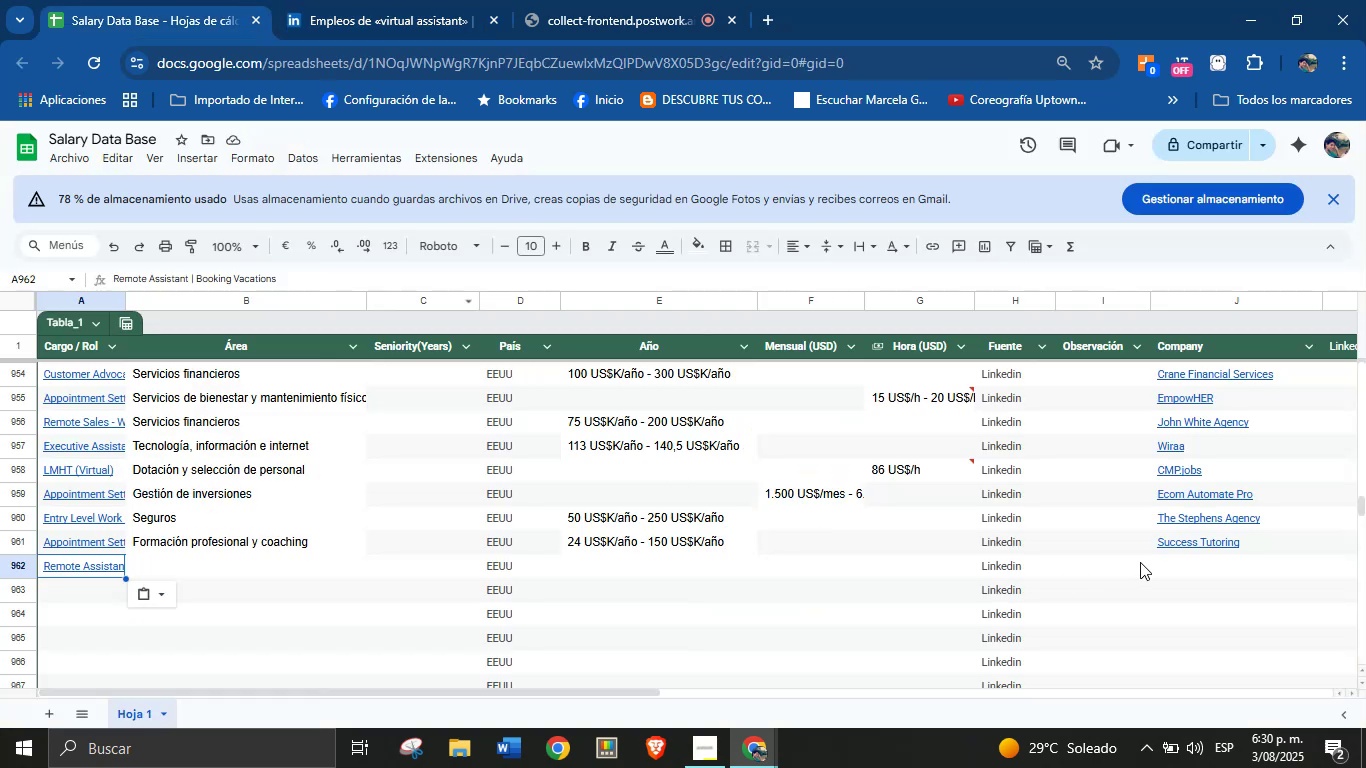 
left_click([1170, 562])
 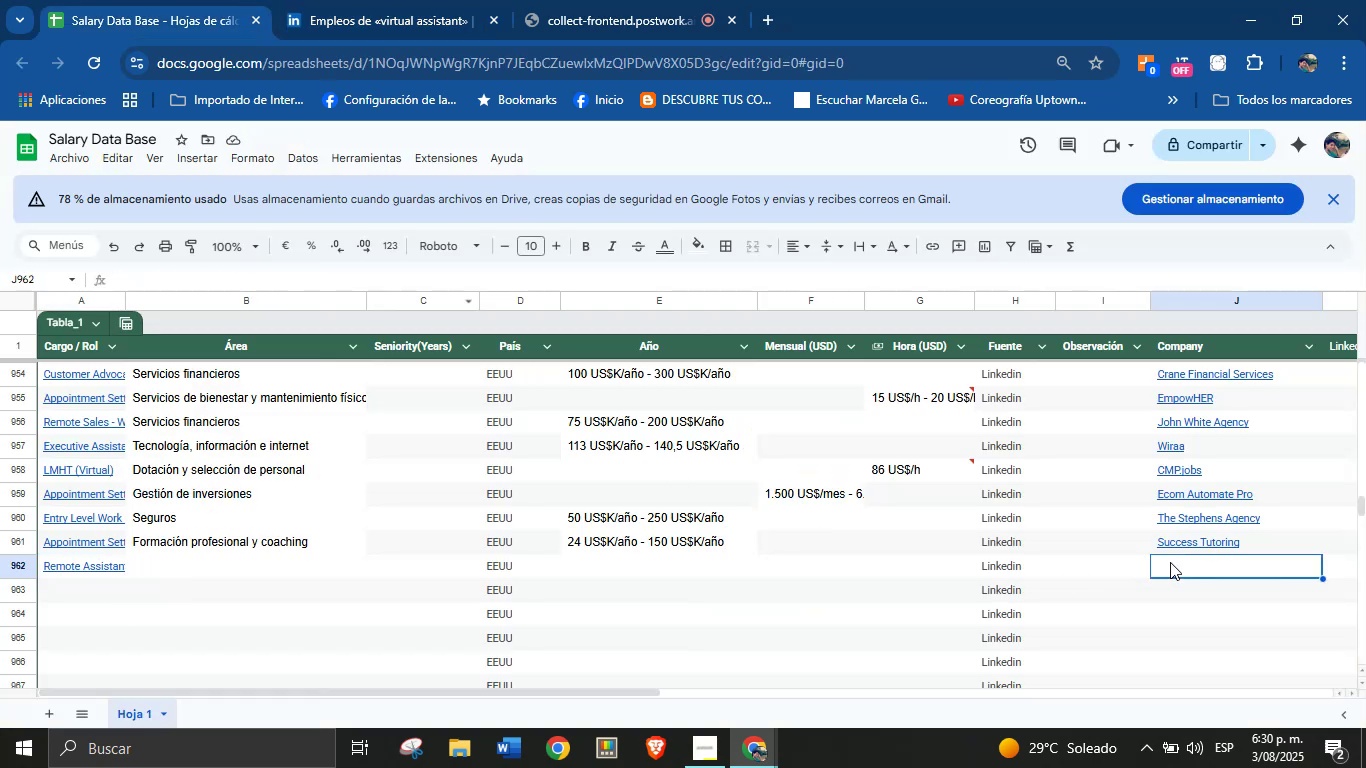 
key(Control+V)
 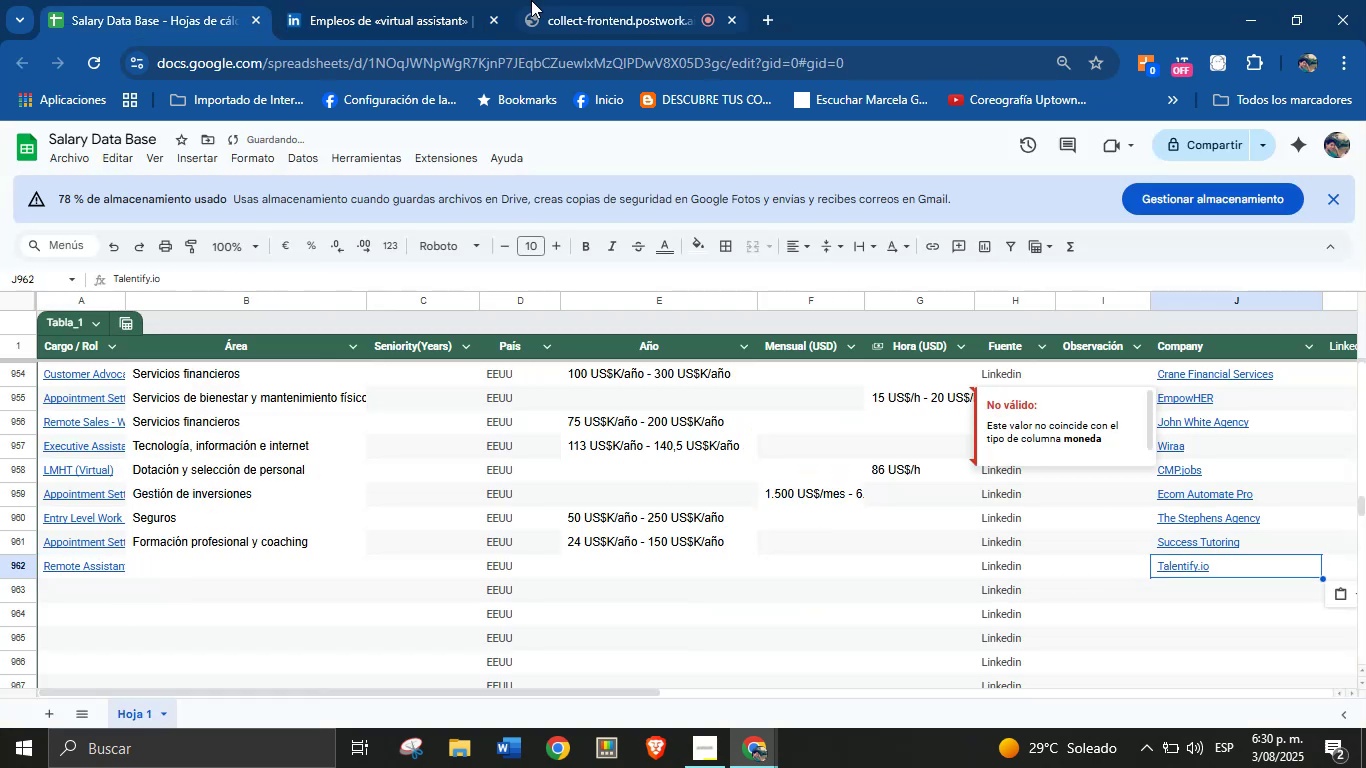 
left_click([420, 0])
 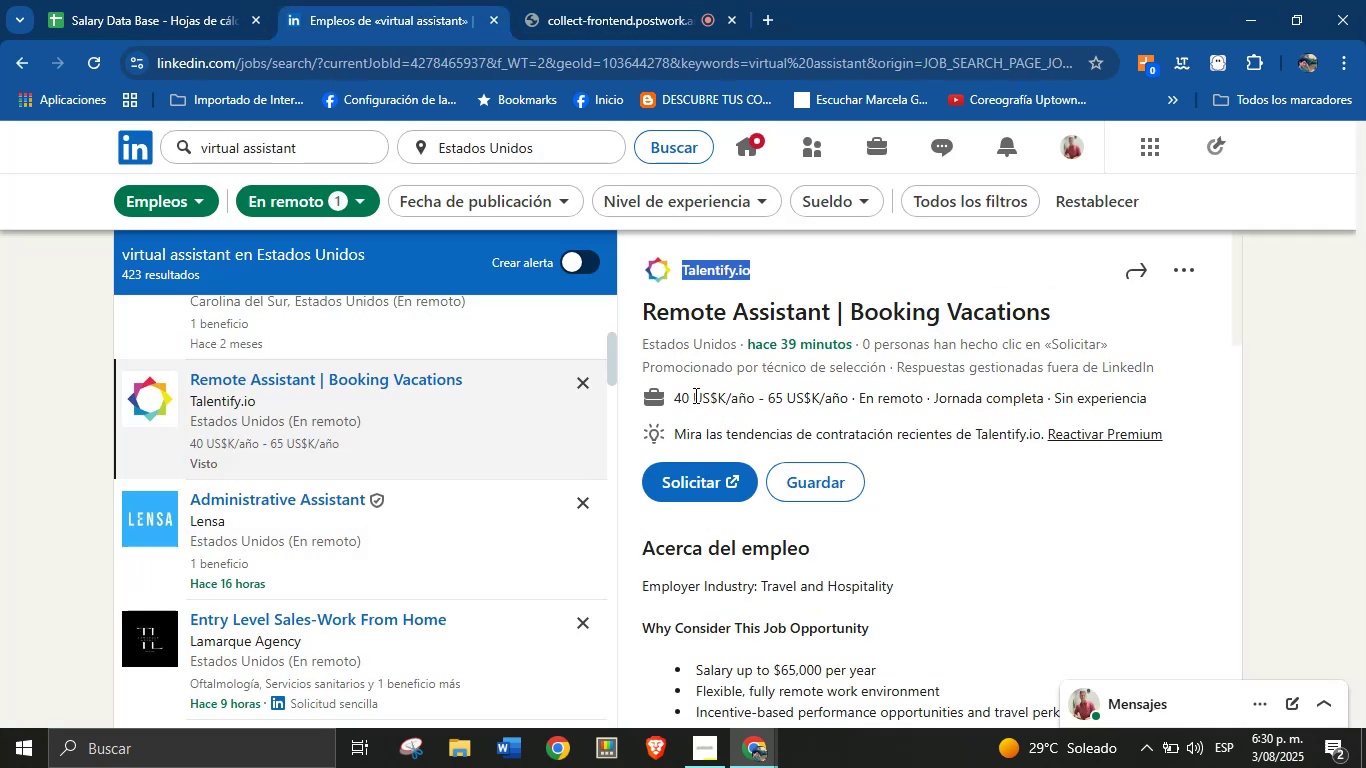 
left_click_drag(start_coordinate=[675, 395], to_coordinate=[844, 395])
 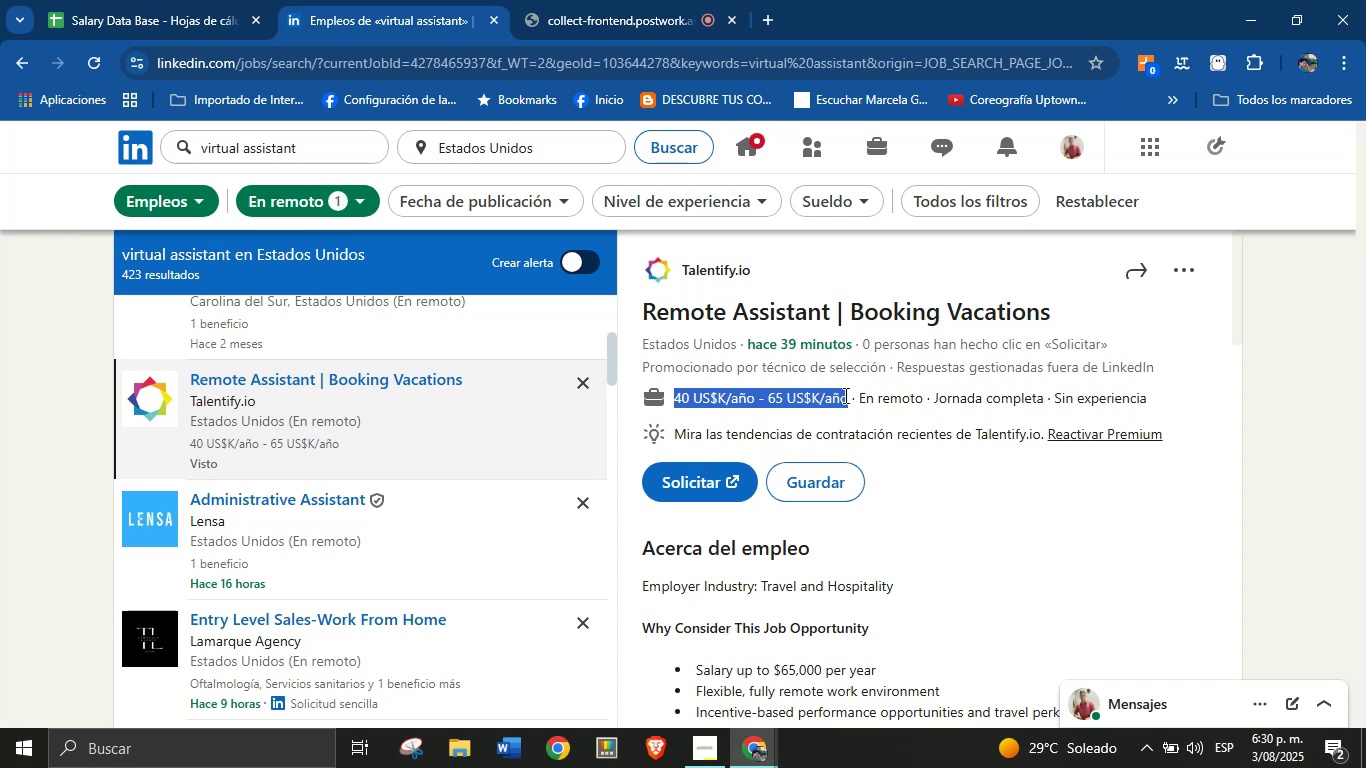 
key(Control+C)
 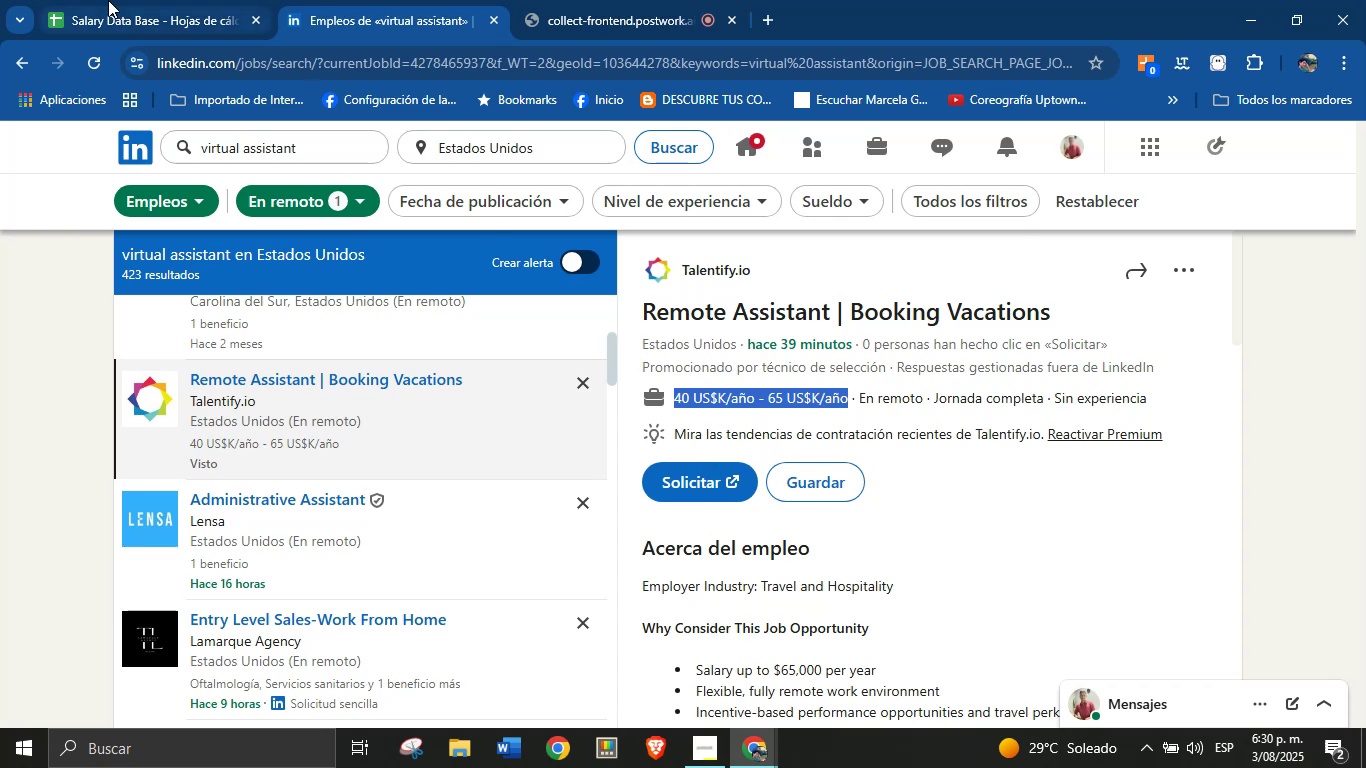 
left_click([138, 0])
 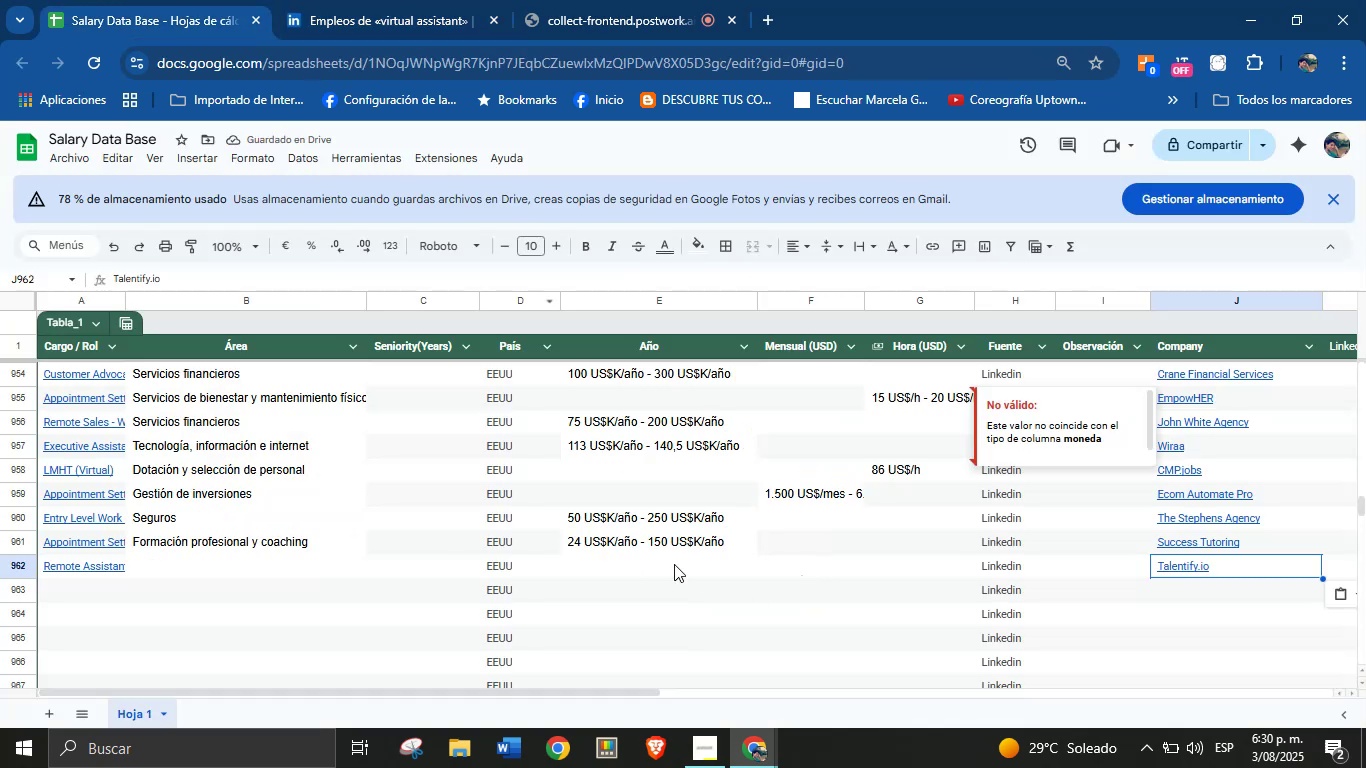 
left_click([658, 556])
 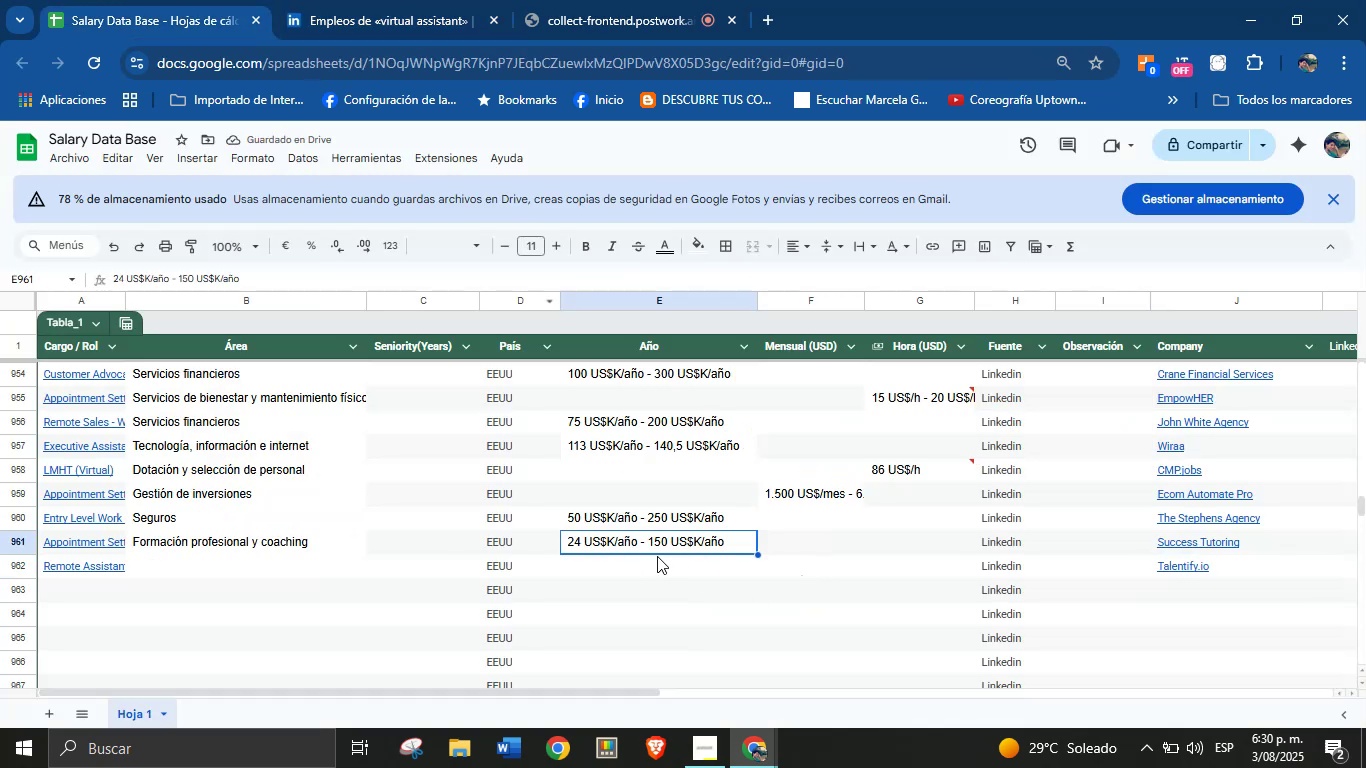 
hold_key(key=ControlLeft, duration=0.53)
 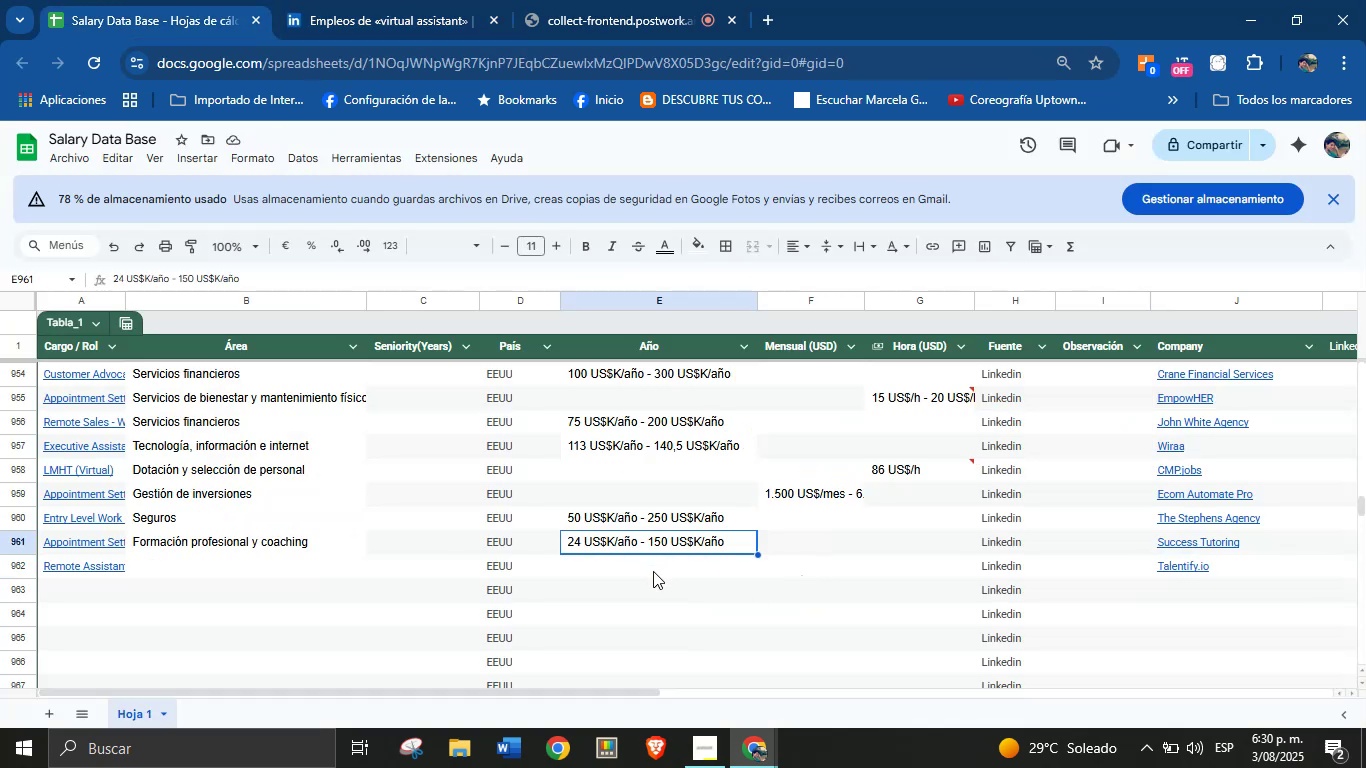 
left_click([653, 571])
 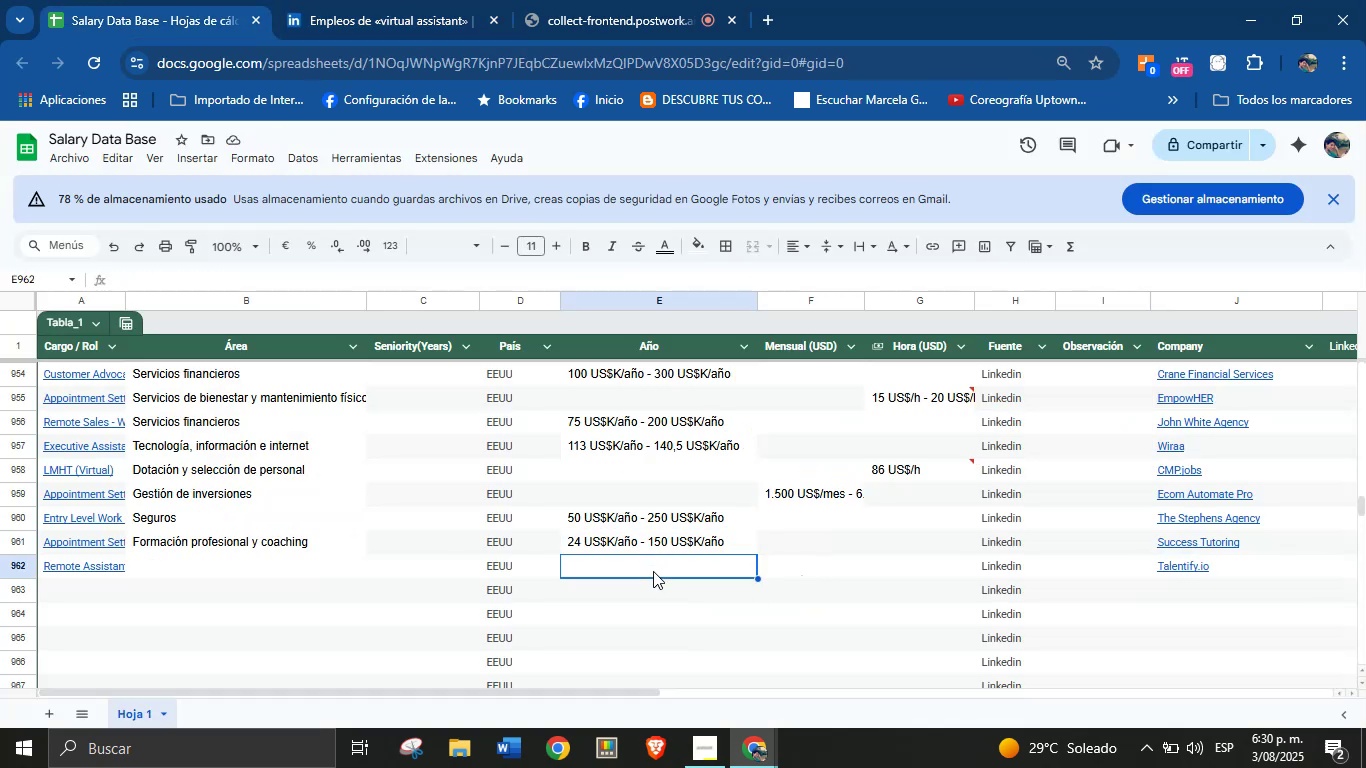 
key(Control+V)
 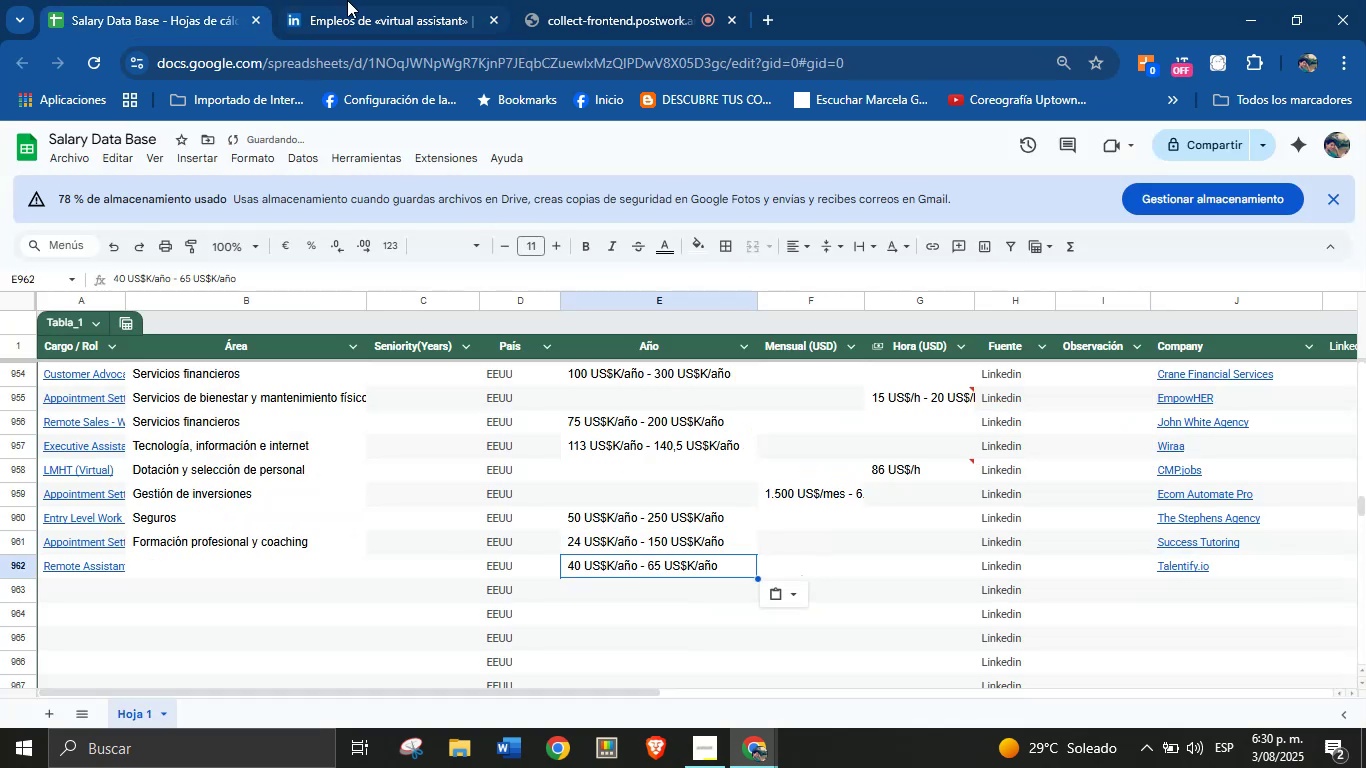 
left_click([352, 0])
 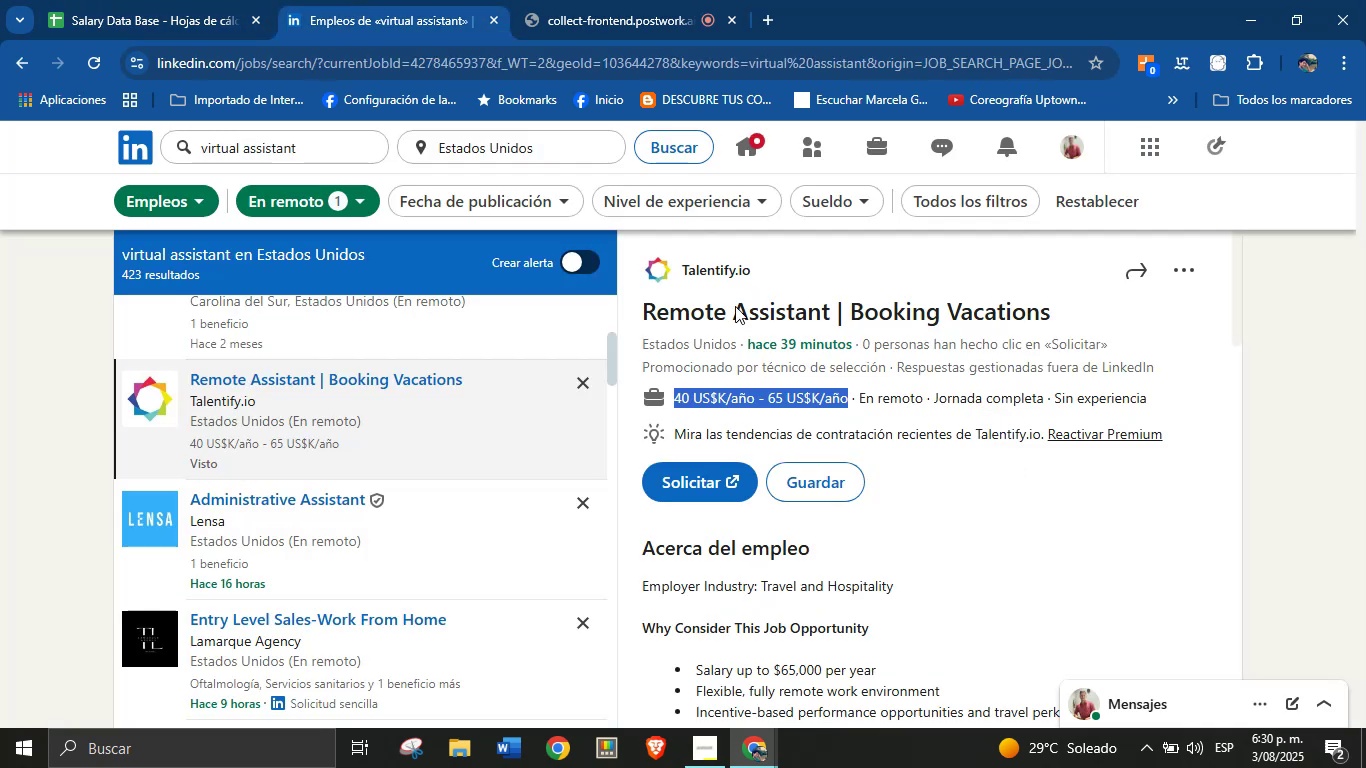 
scroll: coordinate [879, 551], scroll_direction: down, amount: 25.0
 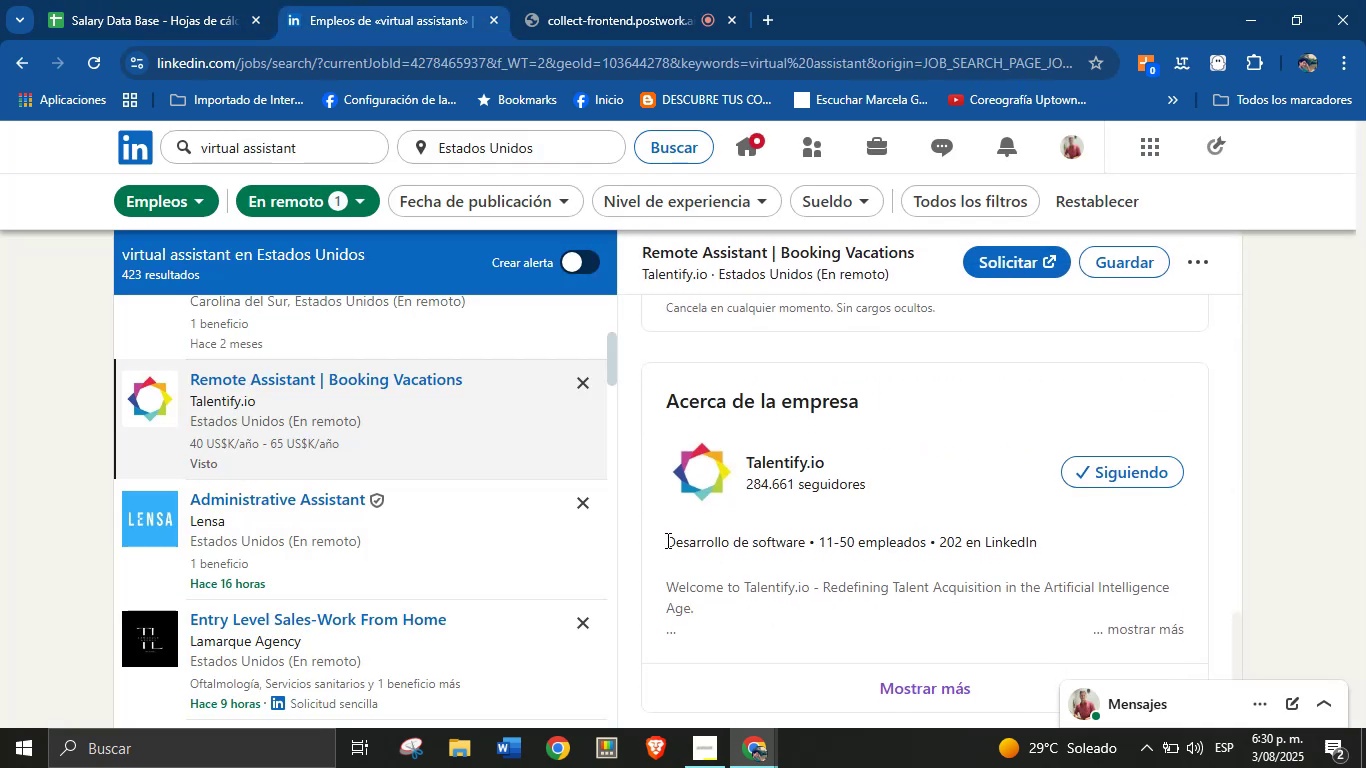 
left_click_drag(start_coordinate=[656, 536], to_coordinate=[812, 537])
 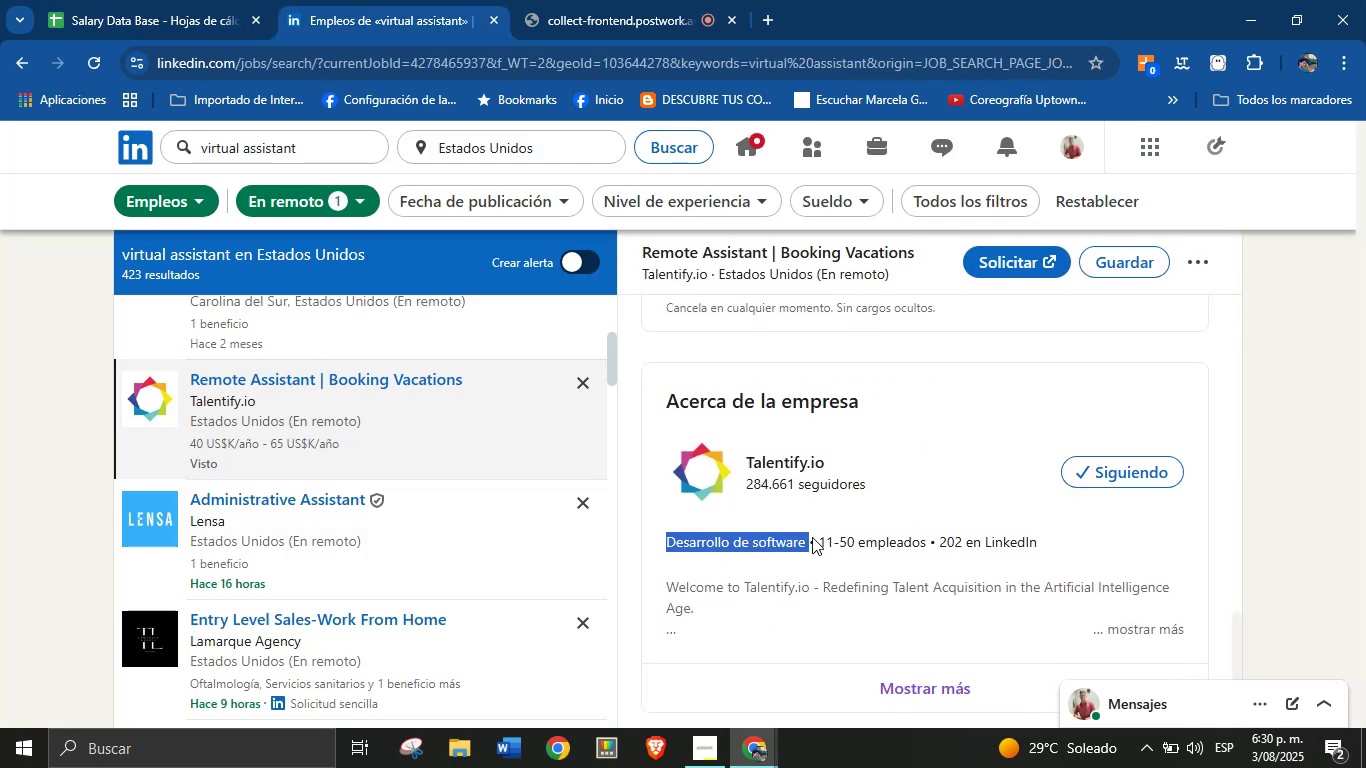 
key(Control+C)
 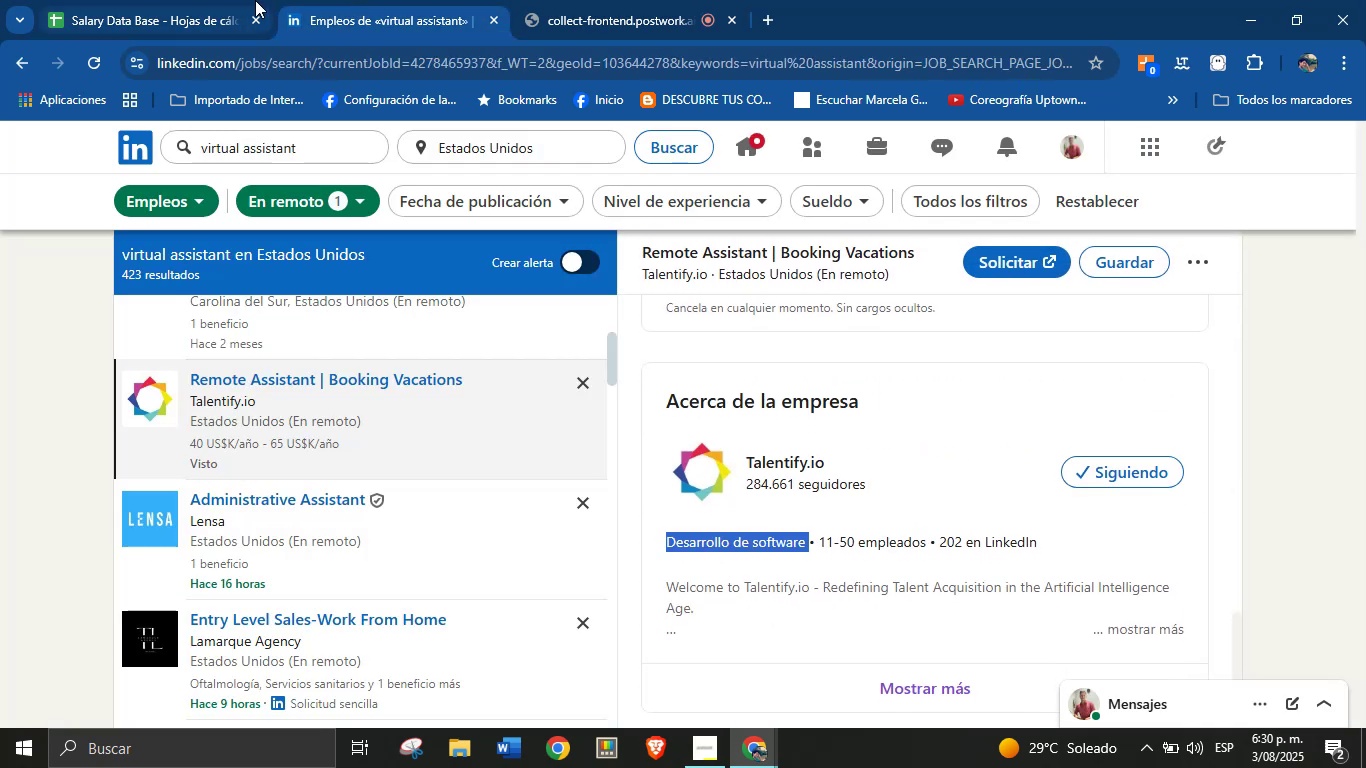 
left_click([255, 0])
 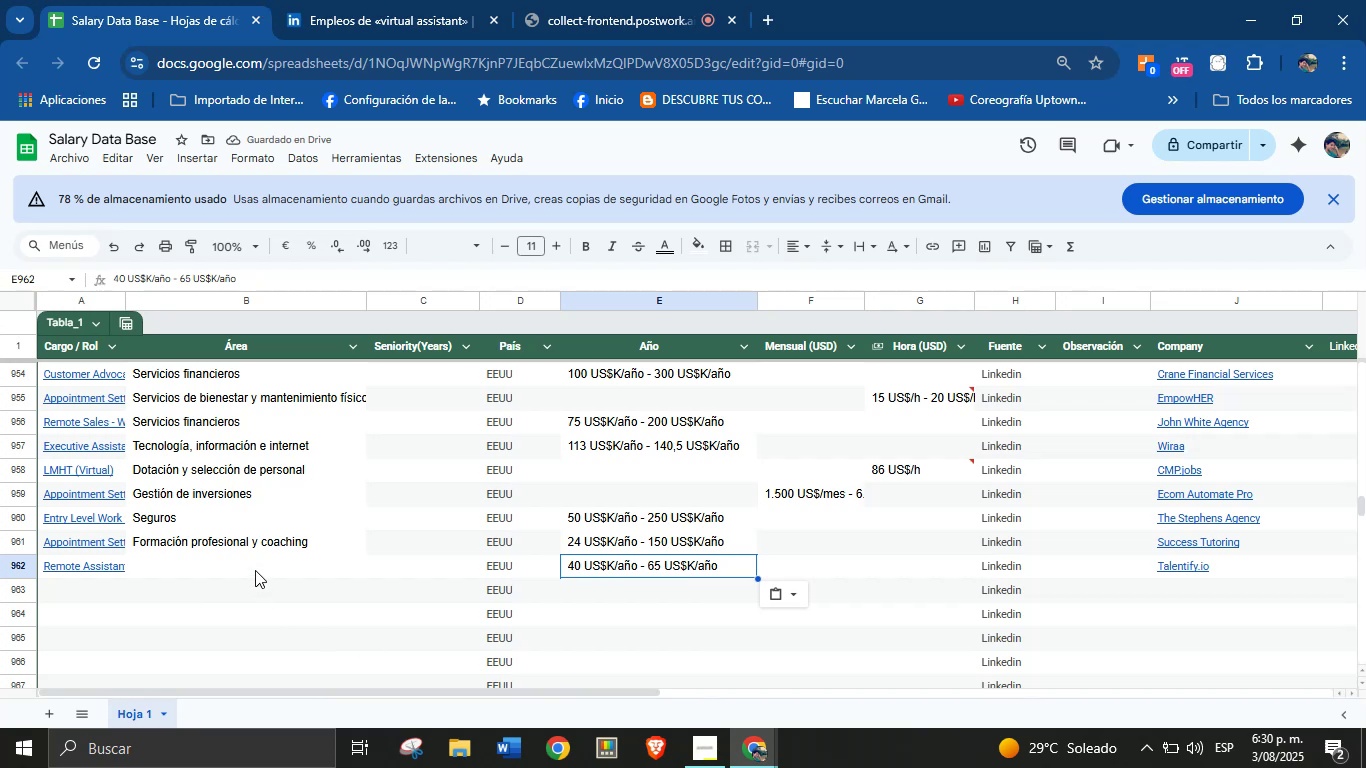 
left_click([255, 569])
 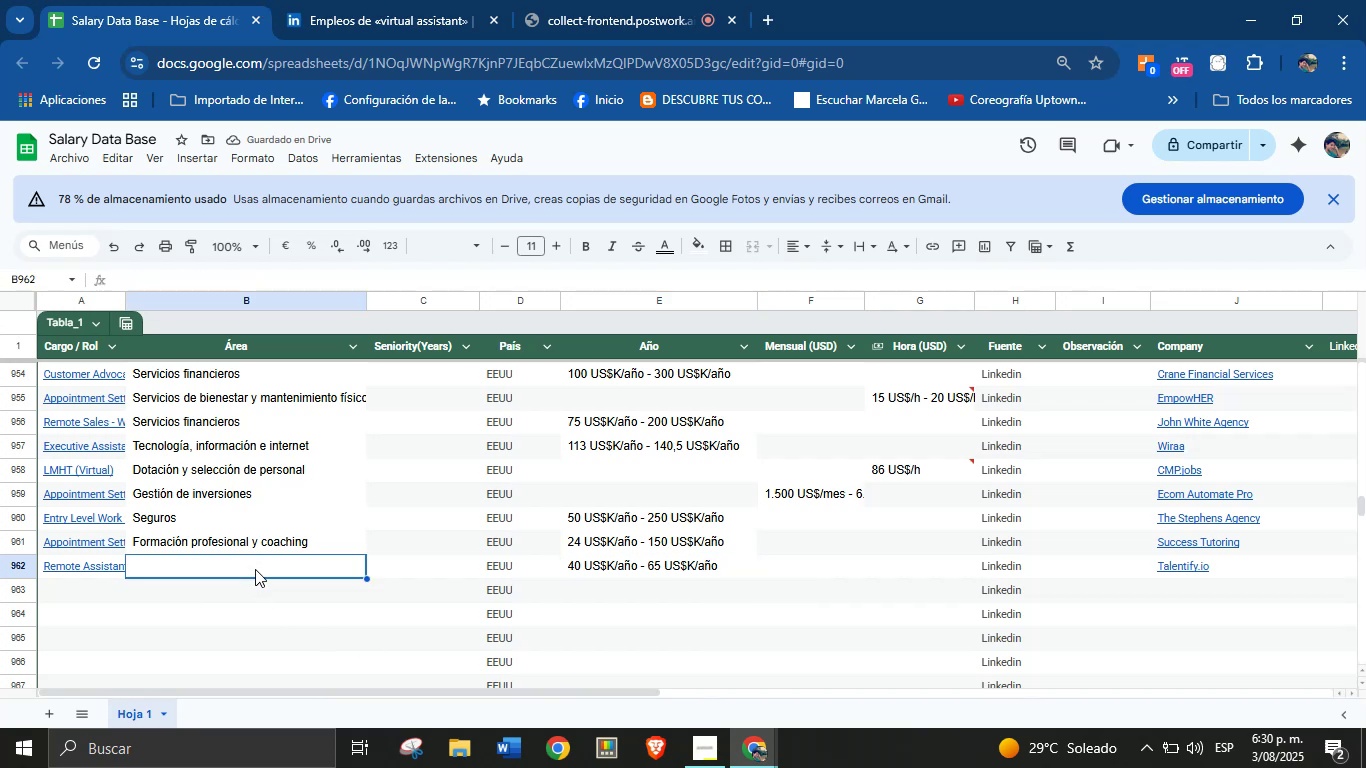 
key(Control+V)
 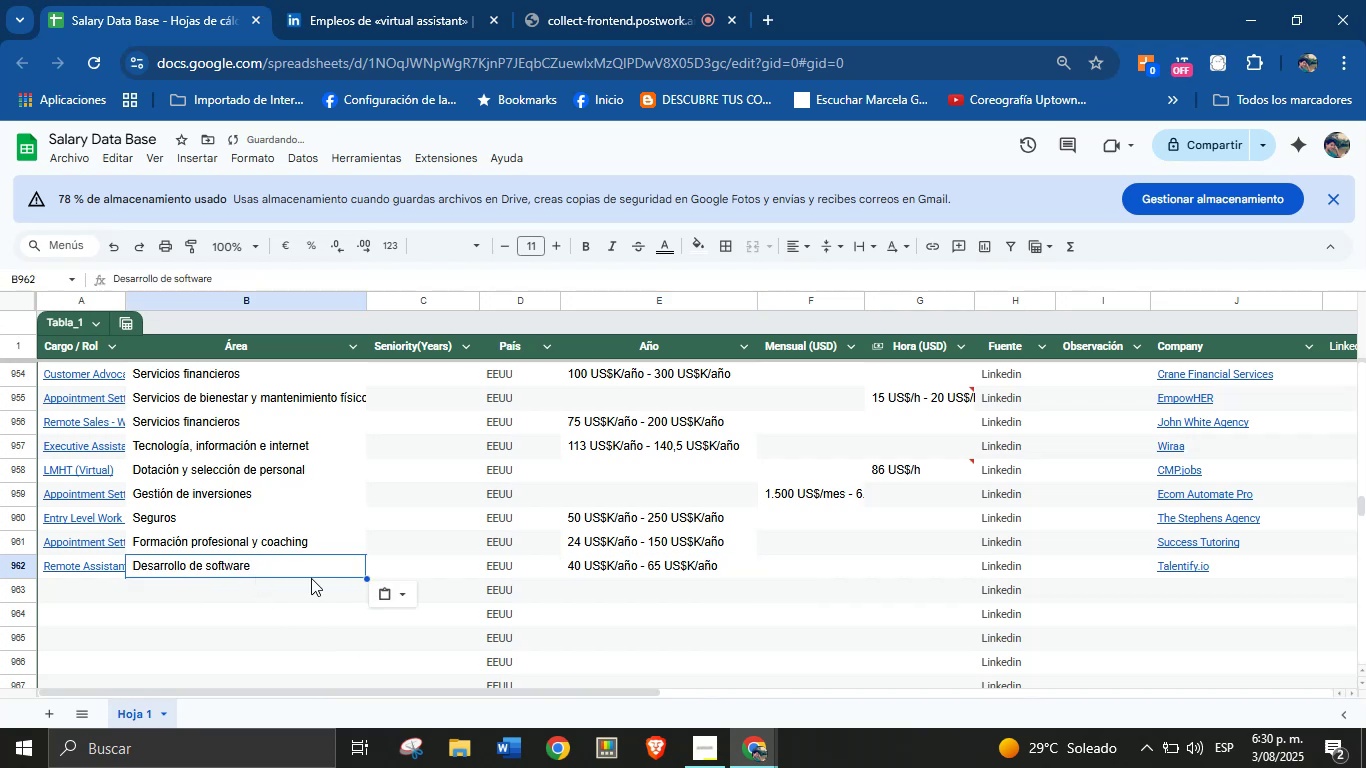 
scroll: coordinate [378, 578], scroll_direction: down, amount: 2.0
 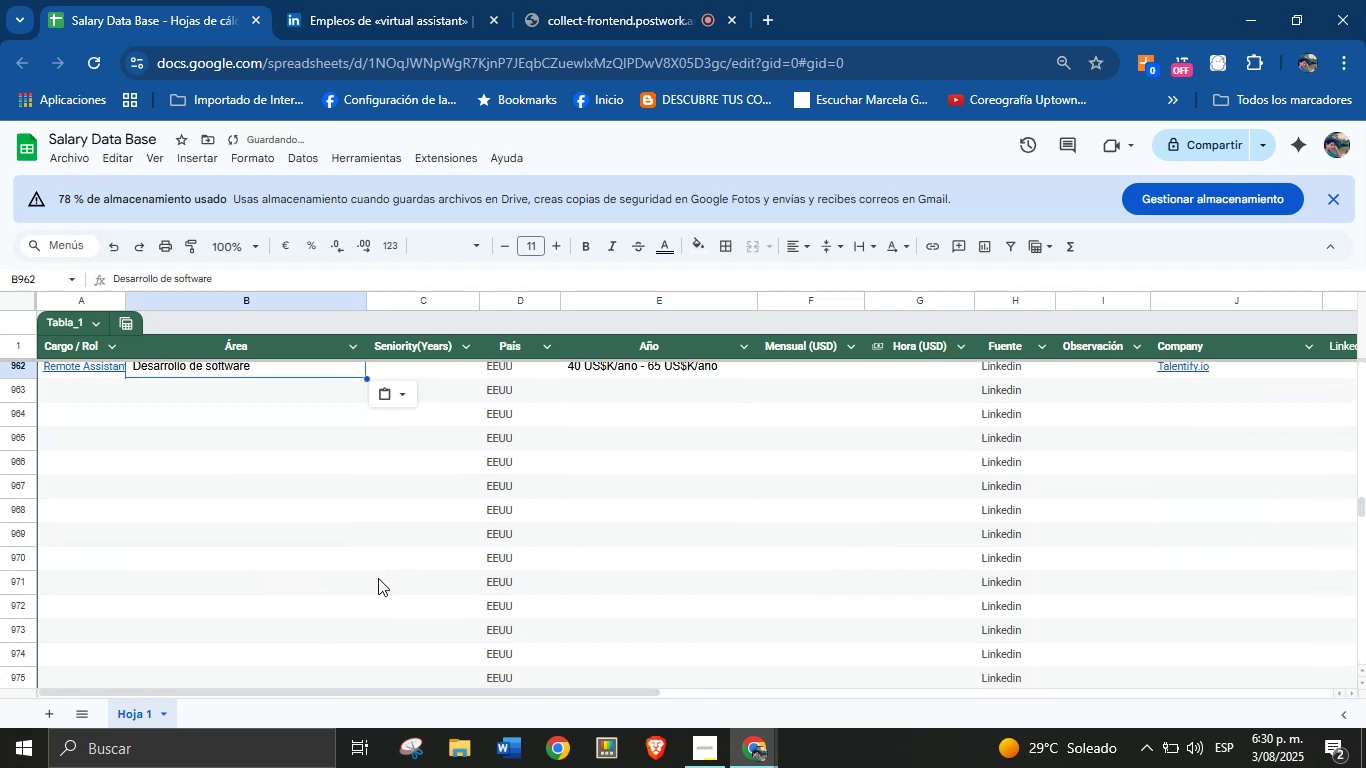 
scroll: coordinate [378, 578], scroll_direction: up, amount: 1.0
 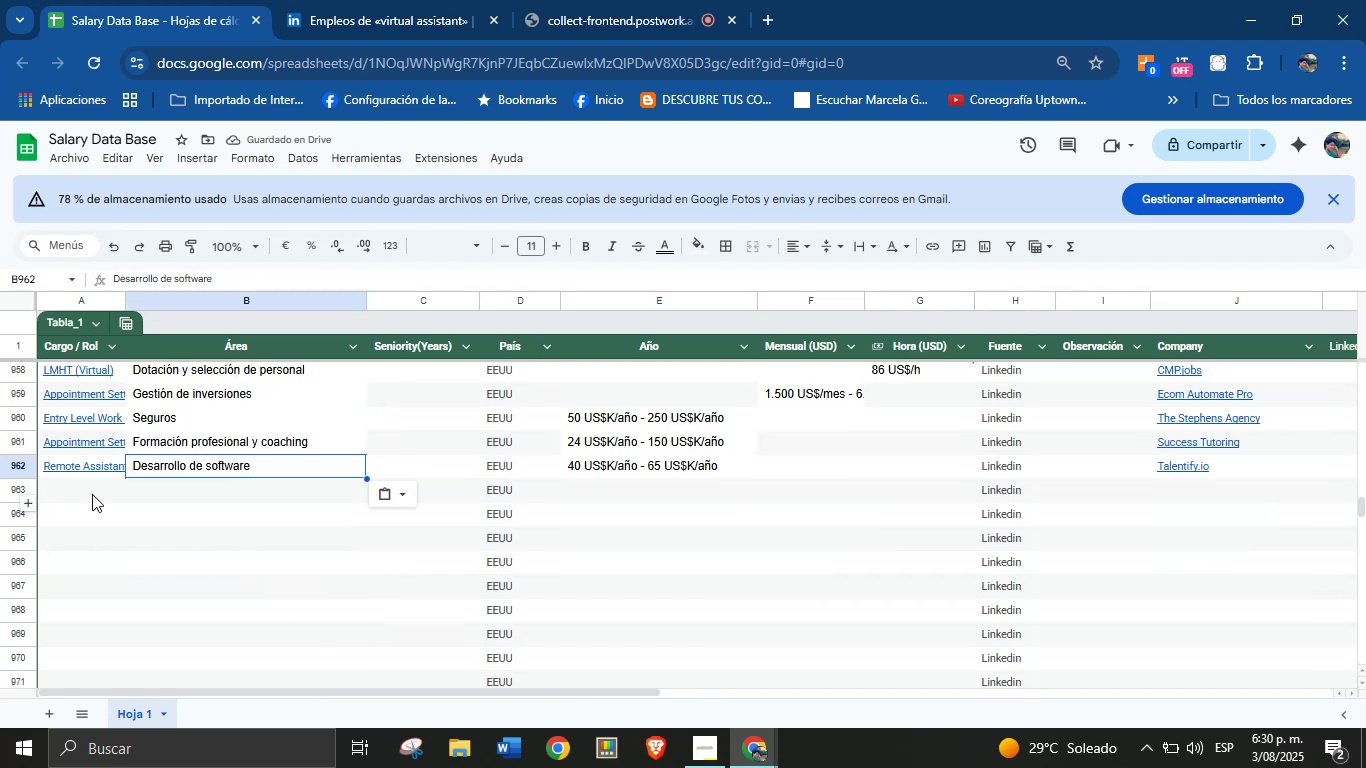 
left_click([99, 481])
 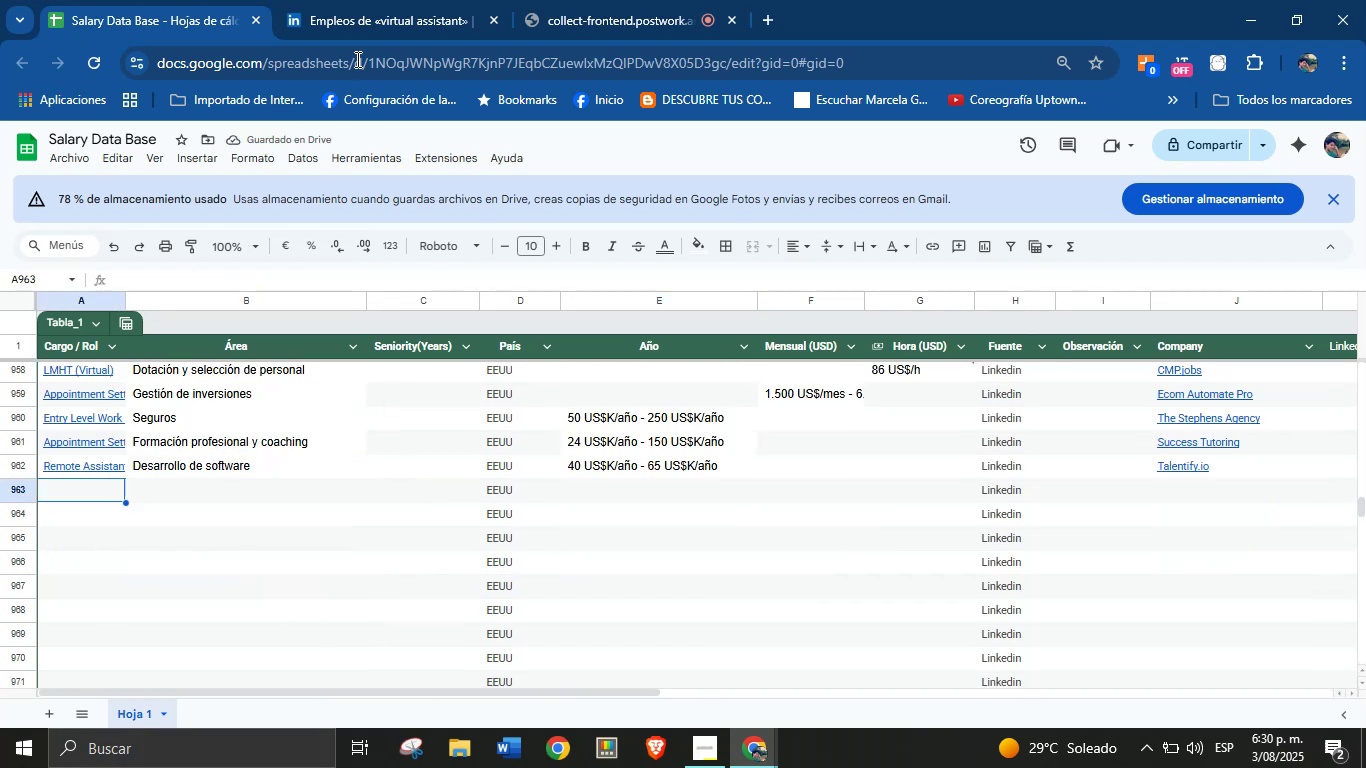 
left_click([356, 0])
 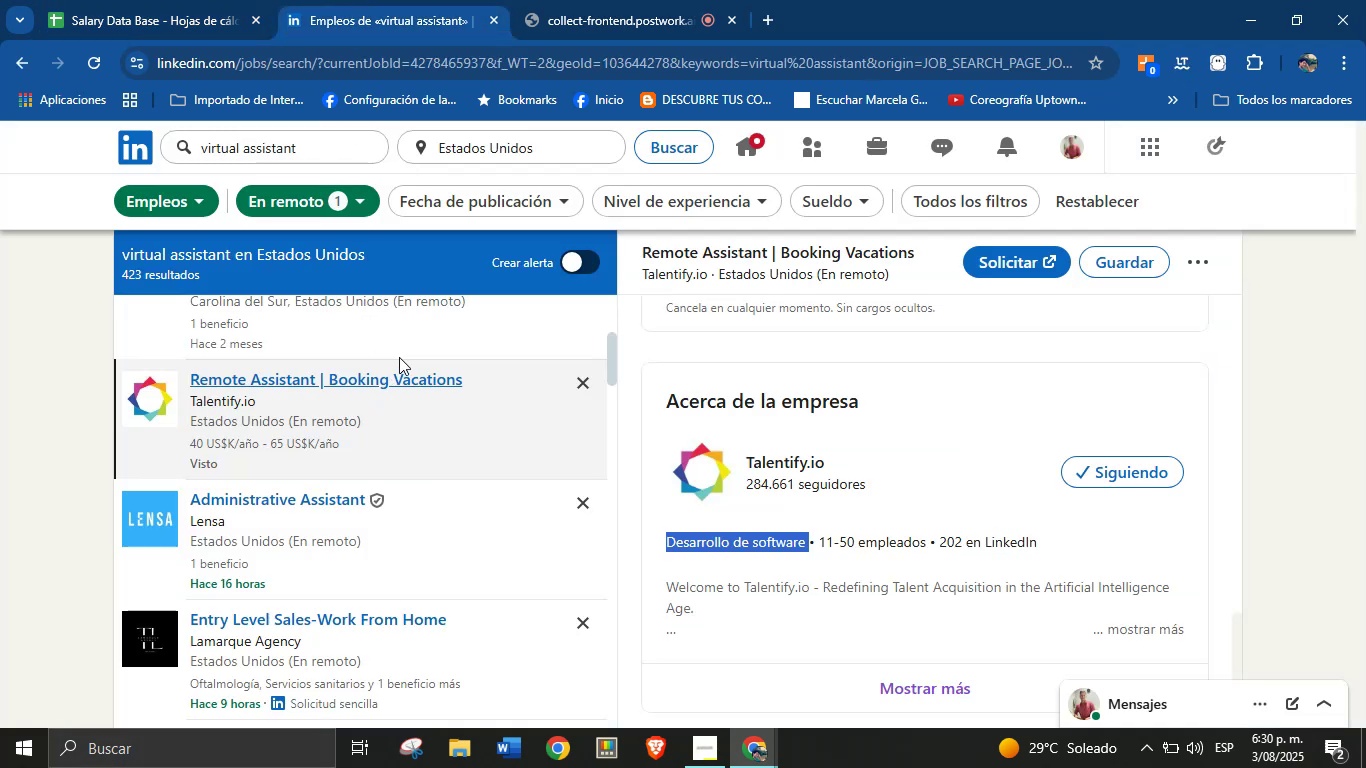 
scroll: coordinate [404, 476], scroll_direction: down, amount: 9.0
 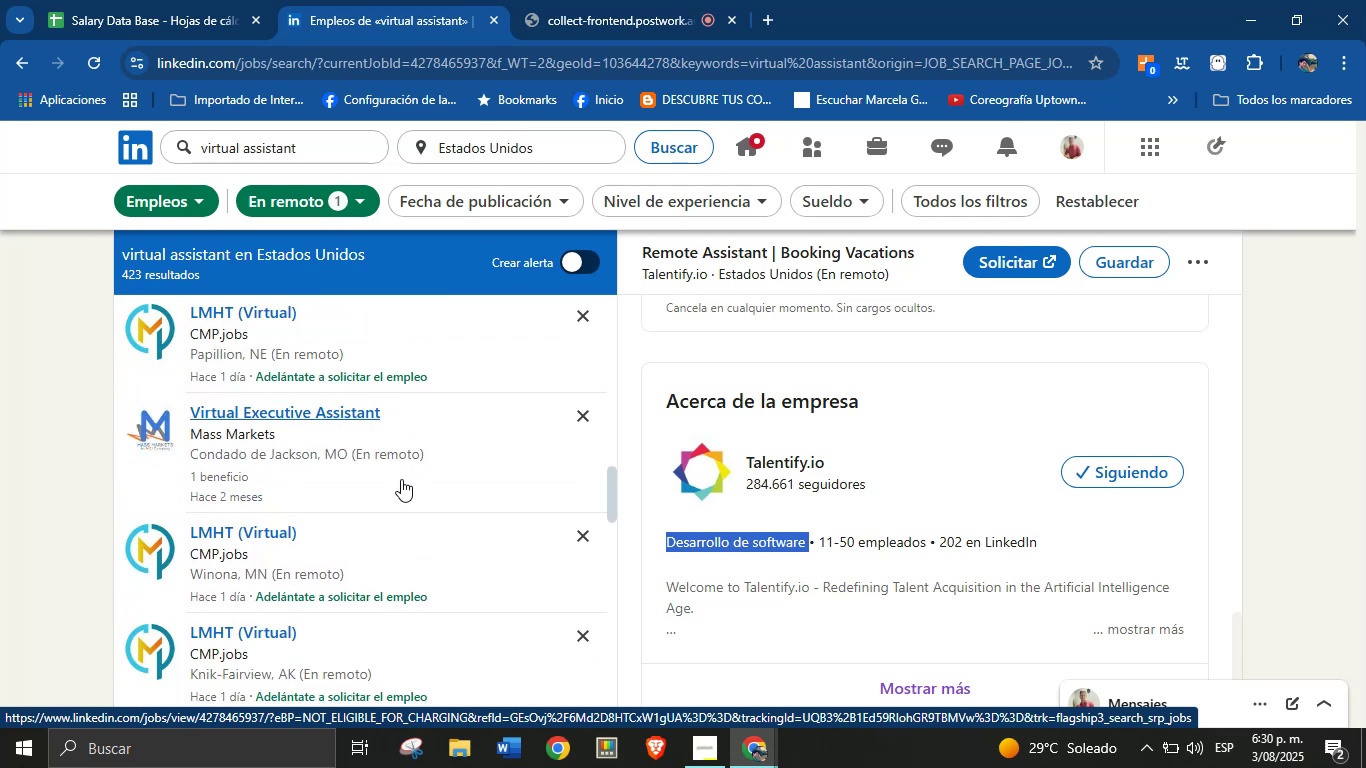 
scroll: coordinate [388, 487], scroll_direction: down, amount: 3.0
 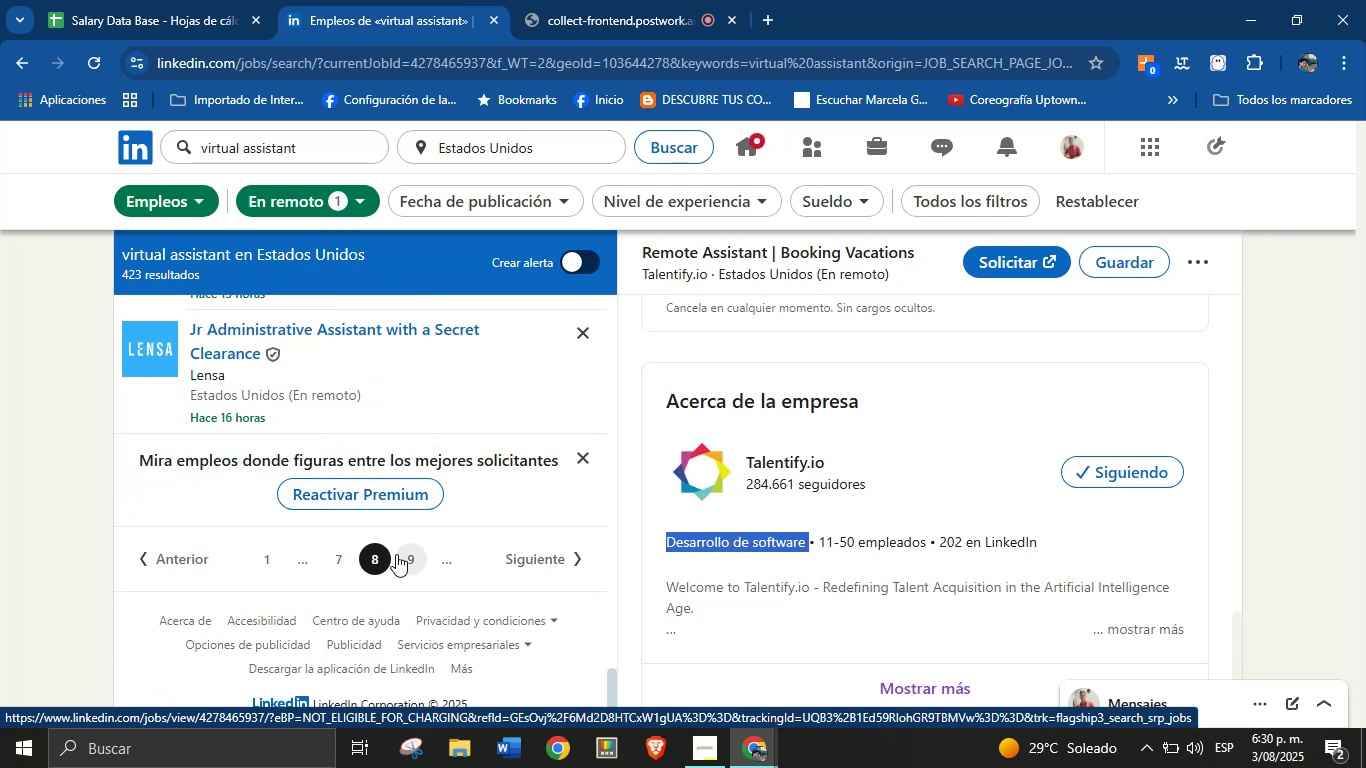 
scroll: coordinate [406, 374], scroll_direction: up, amount: 1.0
 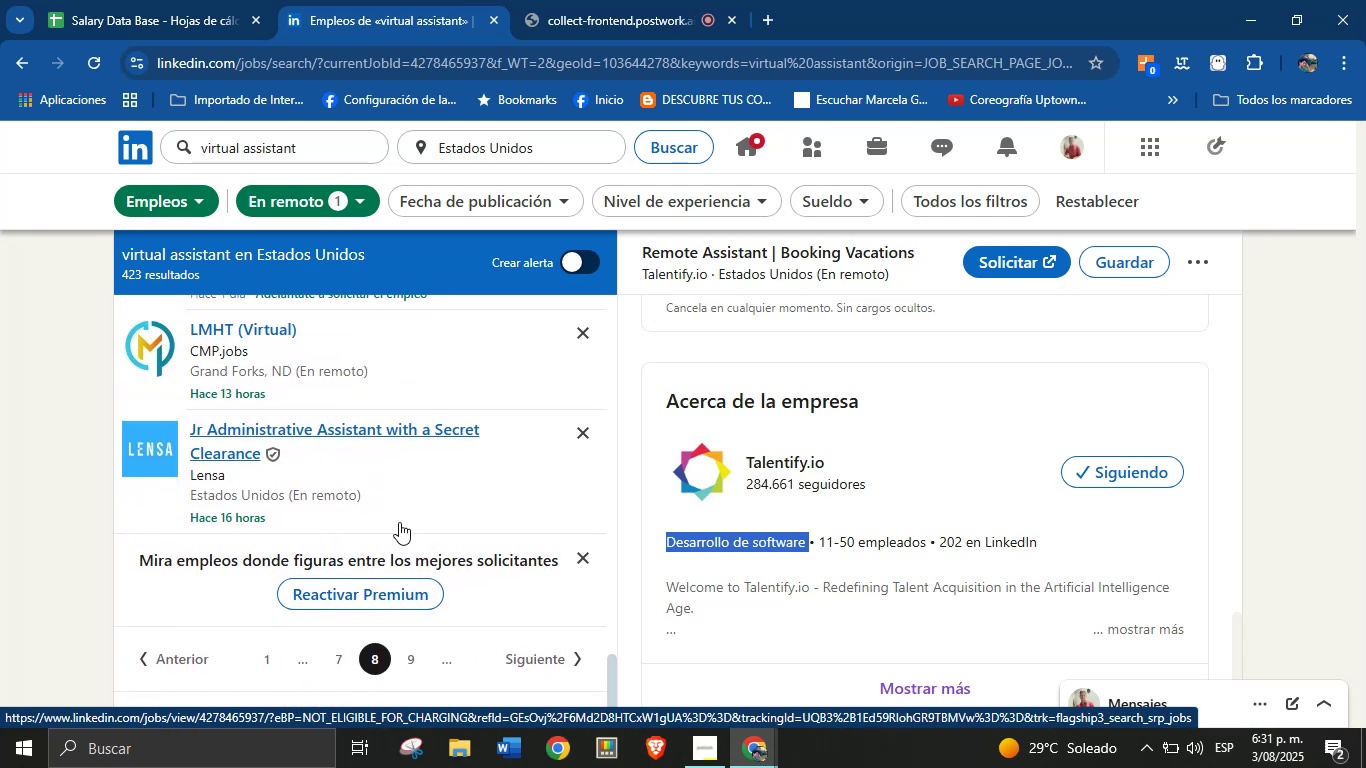 
scroll: coordinate [403, 579], scroll_direction: down, amount: 1.0
 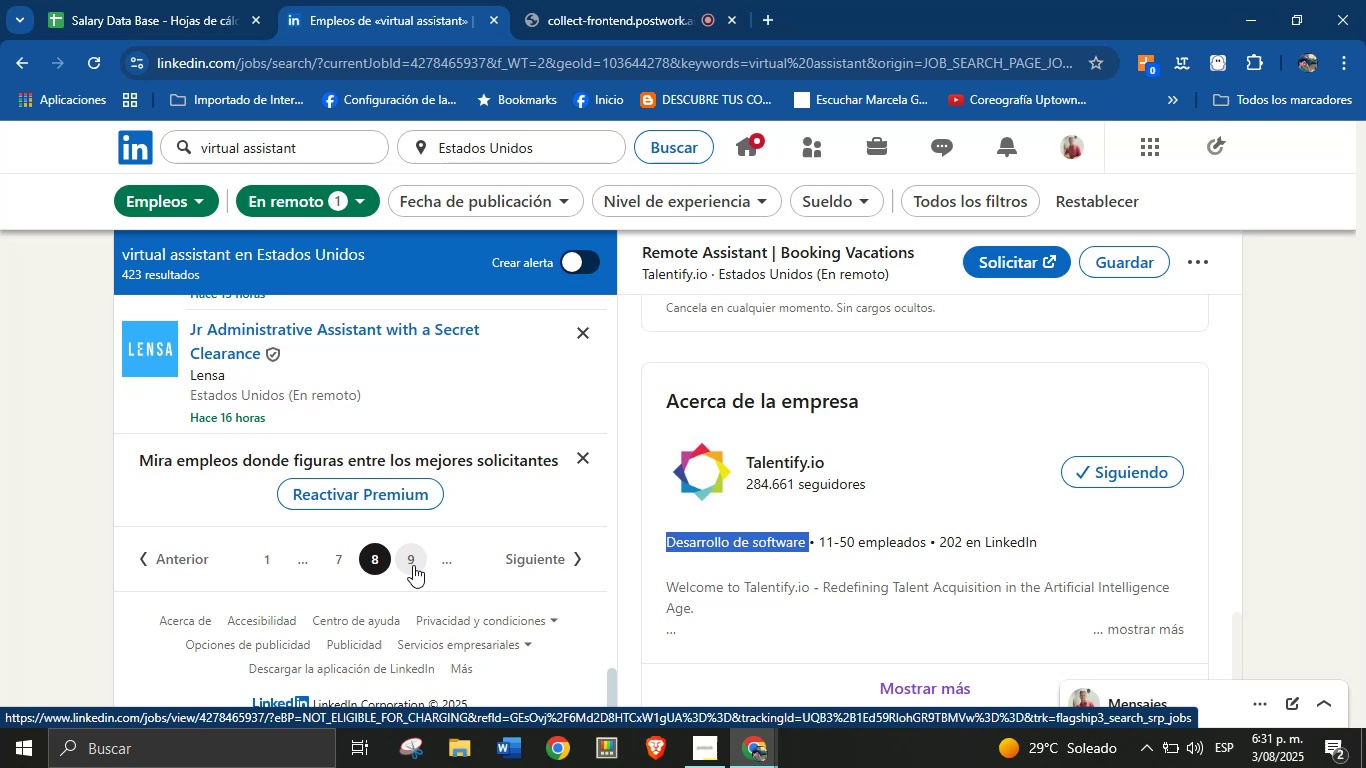 
left_click([413, 565])
 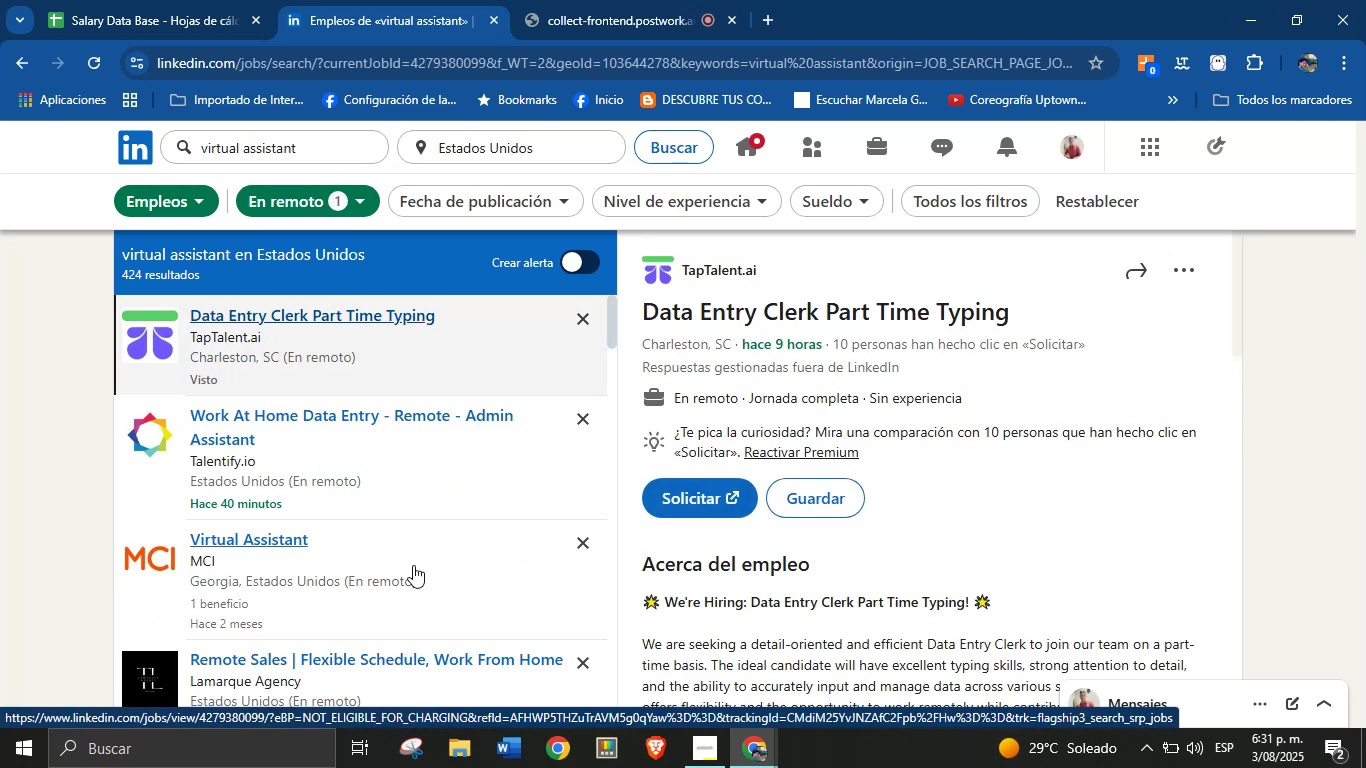 
wait(10.46)
 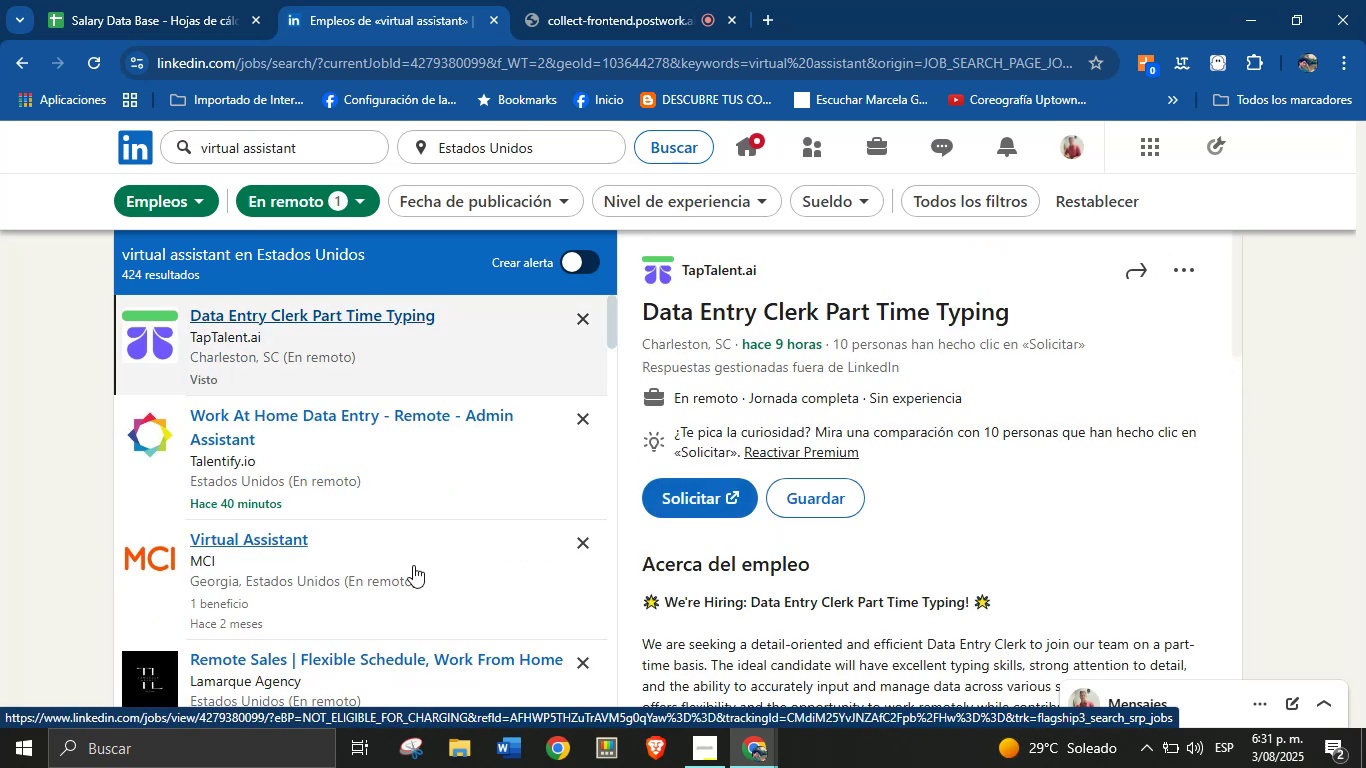 
scroll: coordinate [386, 481], scroll_direction: down, amount: 2.0
 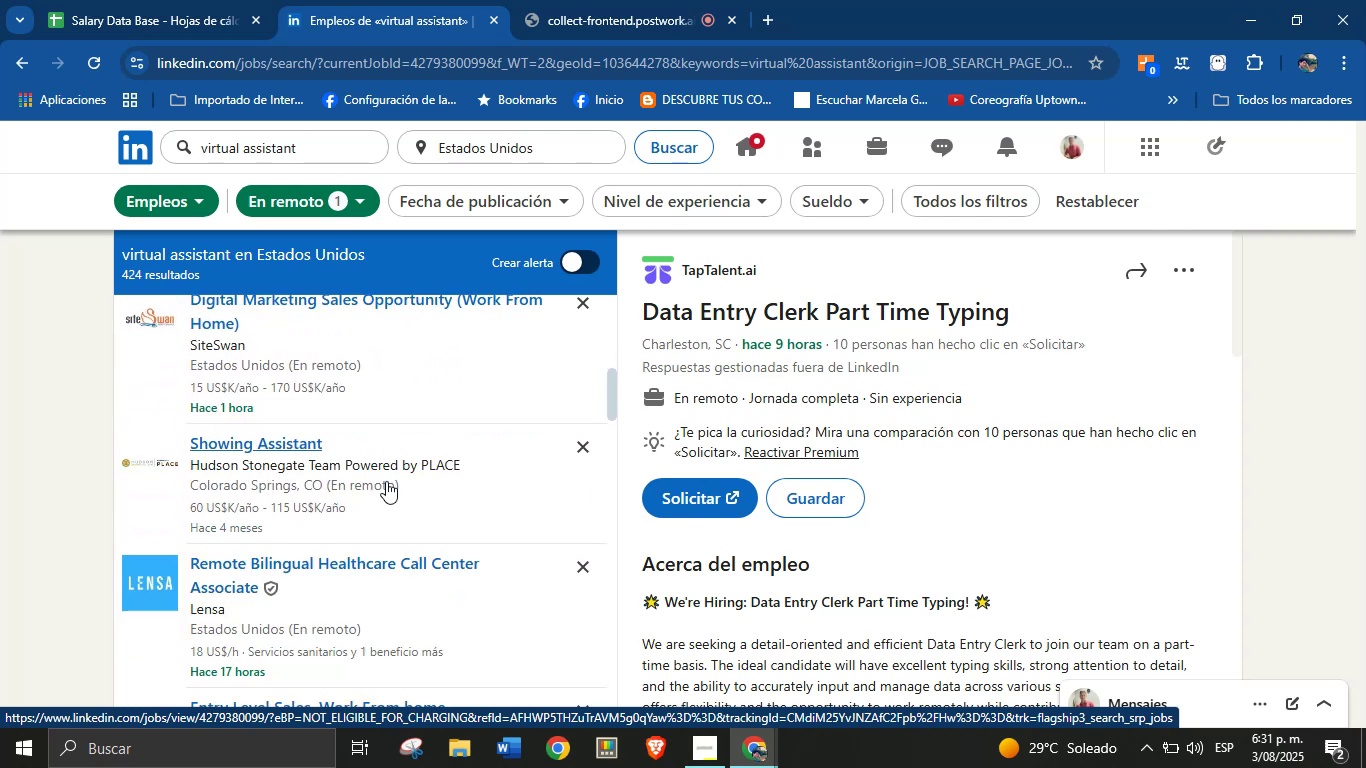 
scroll: coordinate [386, 481], scroll_direction: up, amount: 1.0
 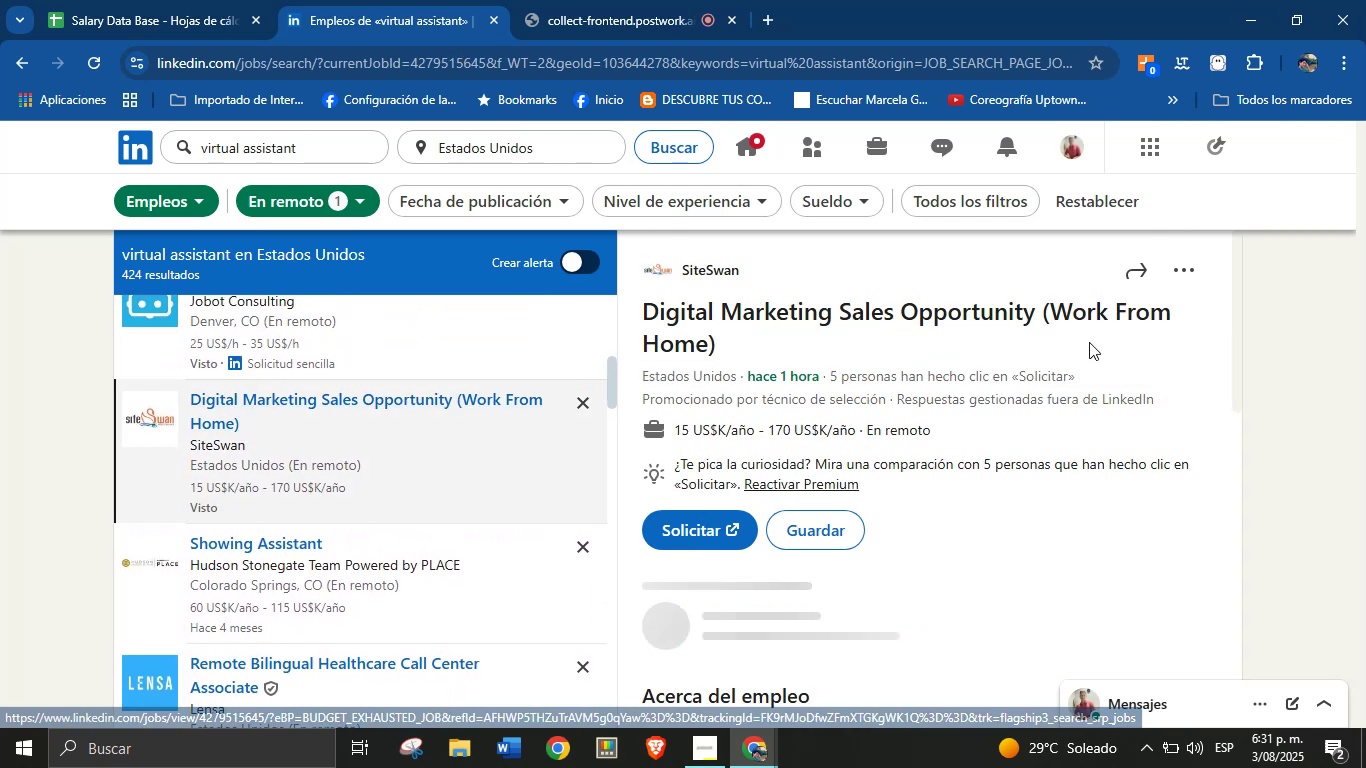 
left_click_drag(start_coordinate=[744, 350], to_coordinate=[648, 311])
 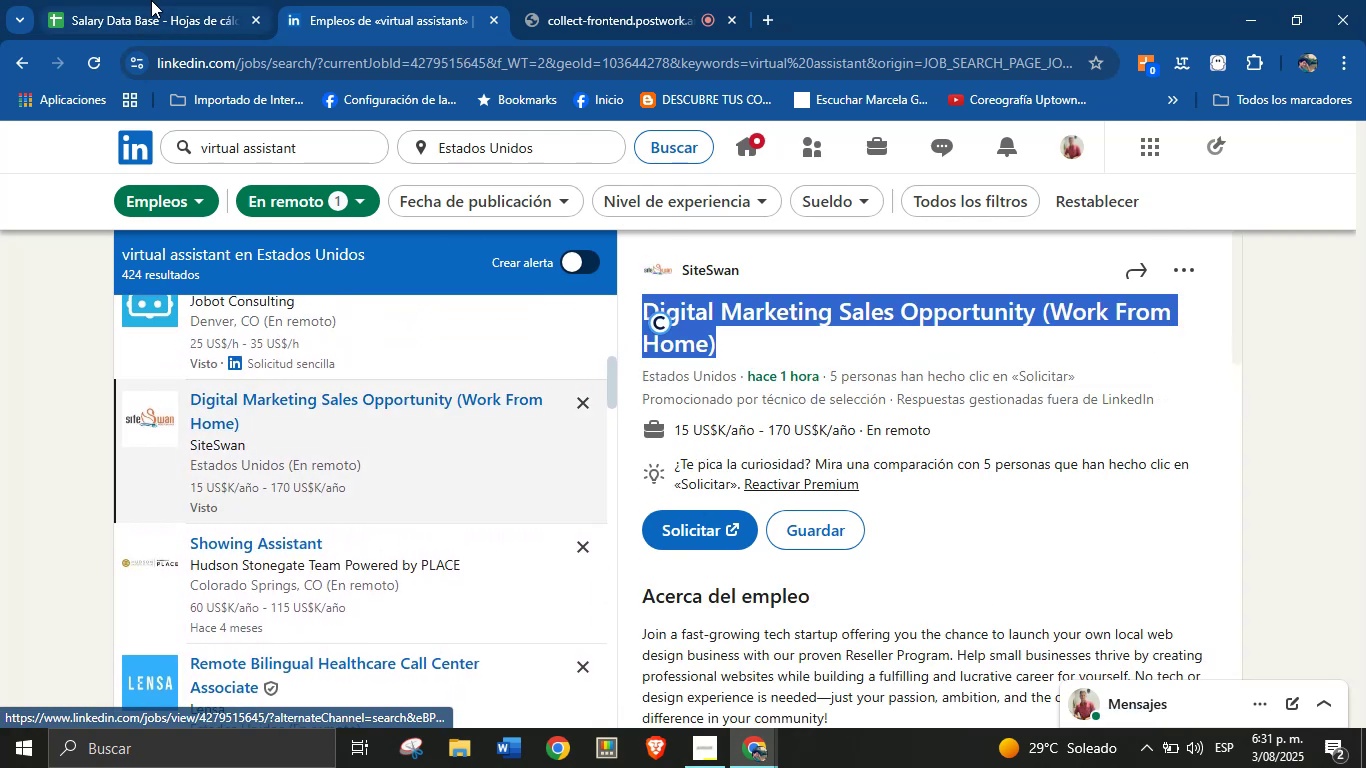 
key(Control+C)
 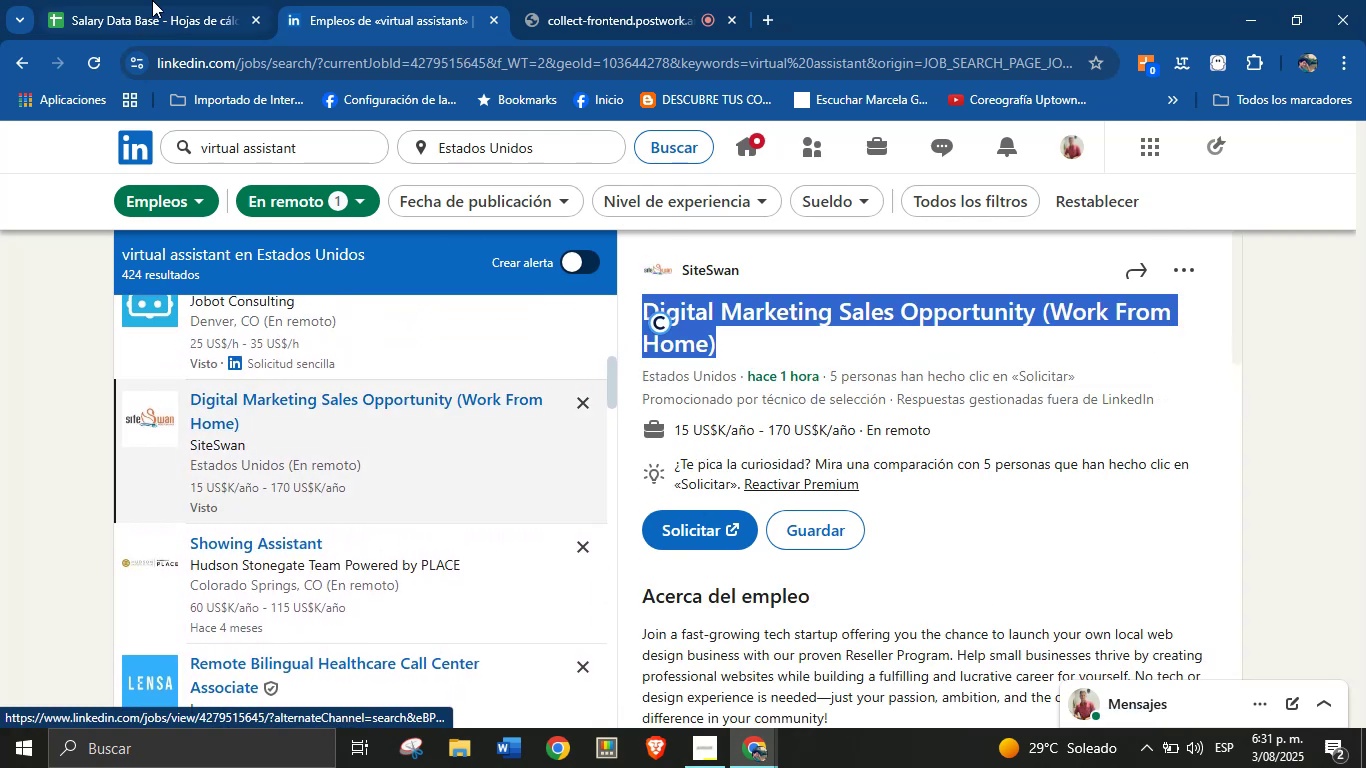 
left_click([151, 0])
 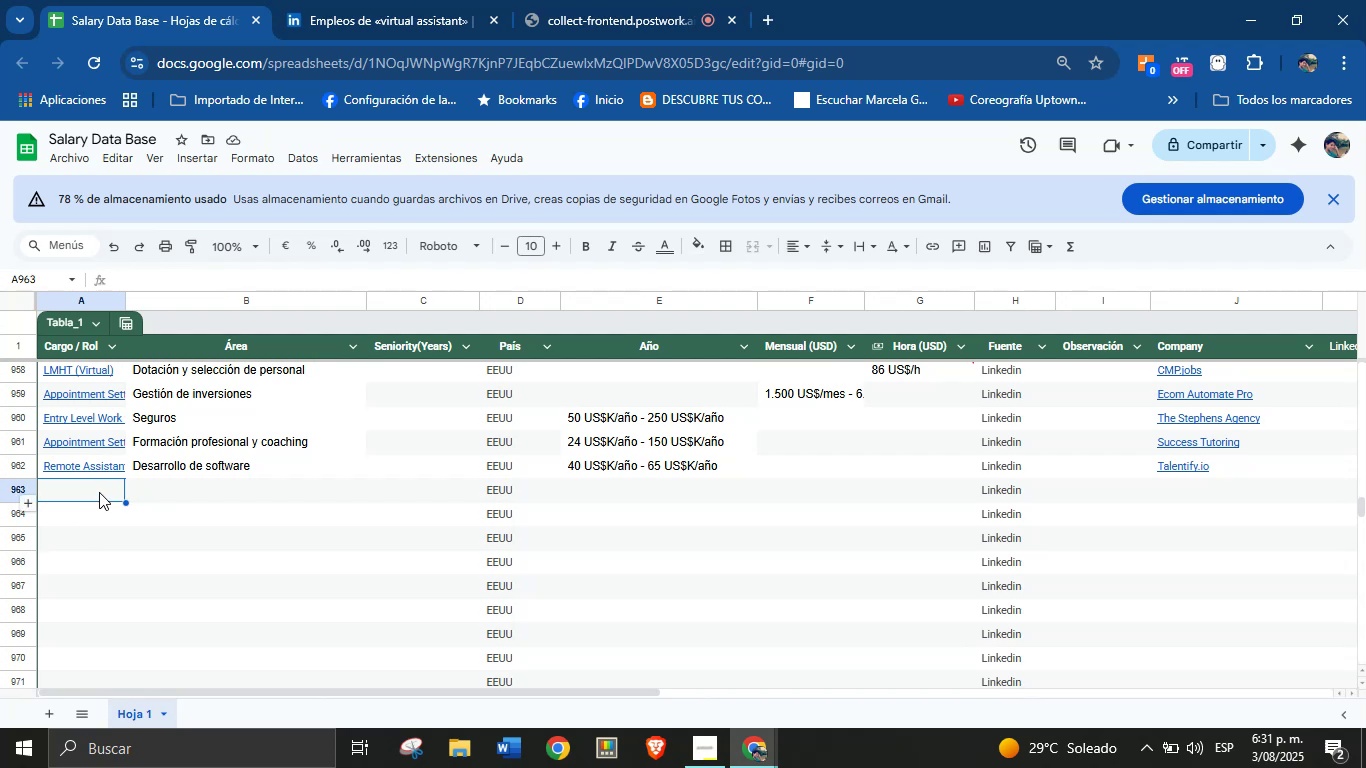 
hold_key(key=ControlLeft, duration=0.57)
 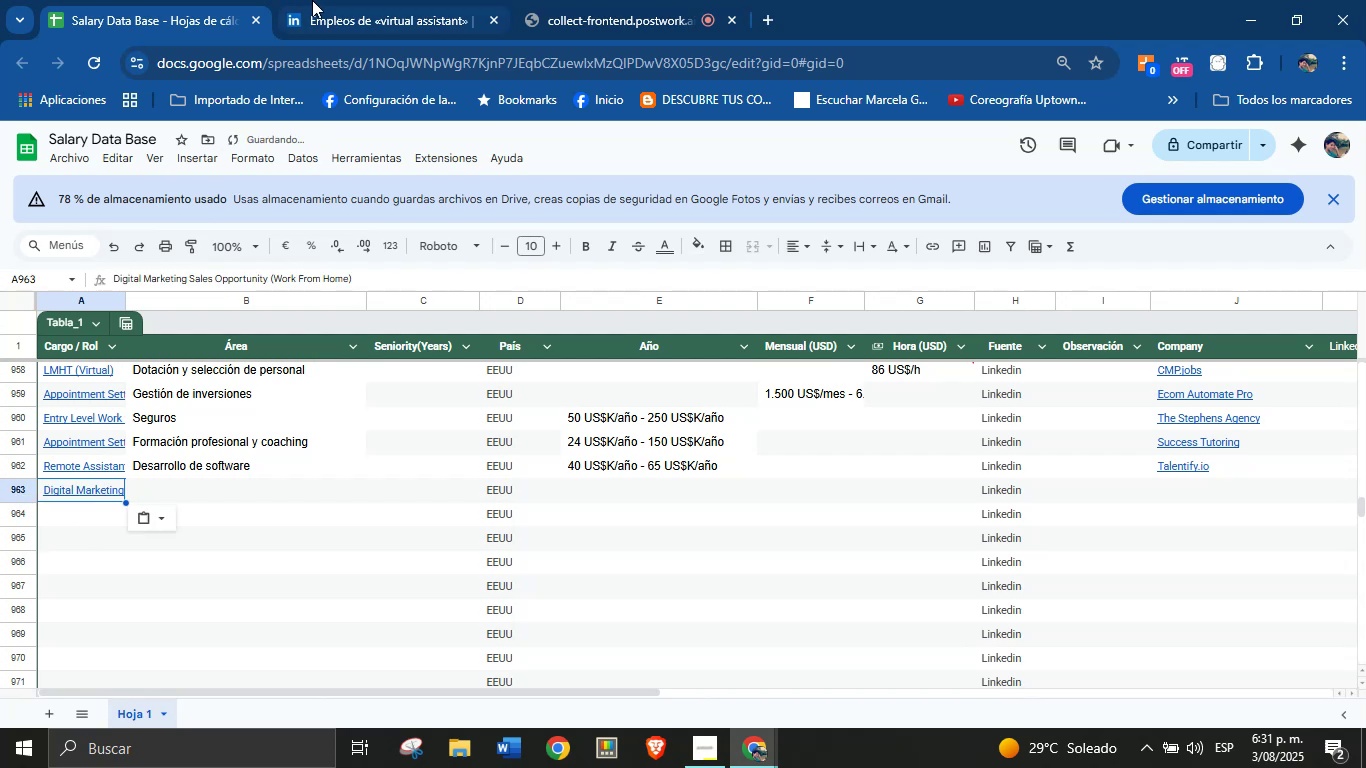 
hold_key(key=V, duration=7.06)
 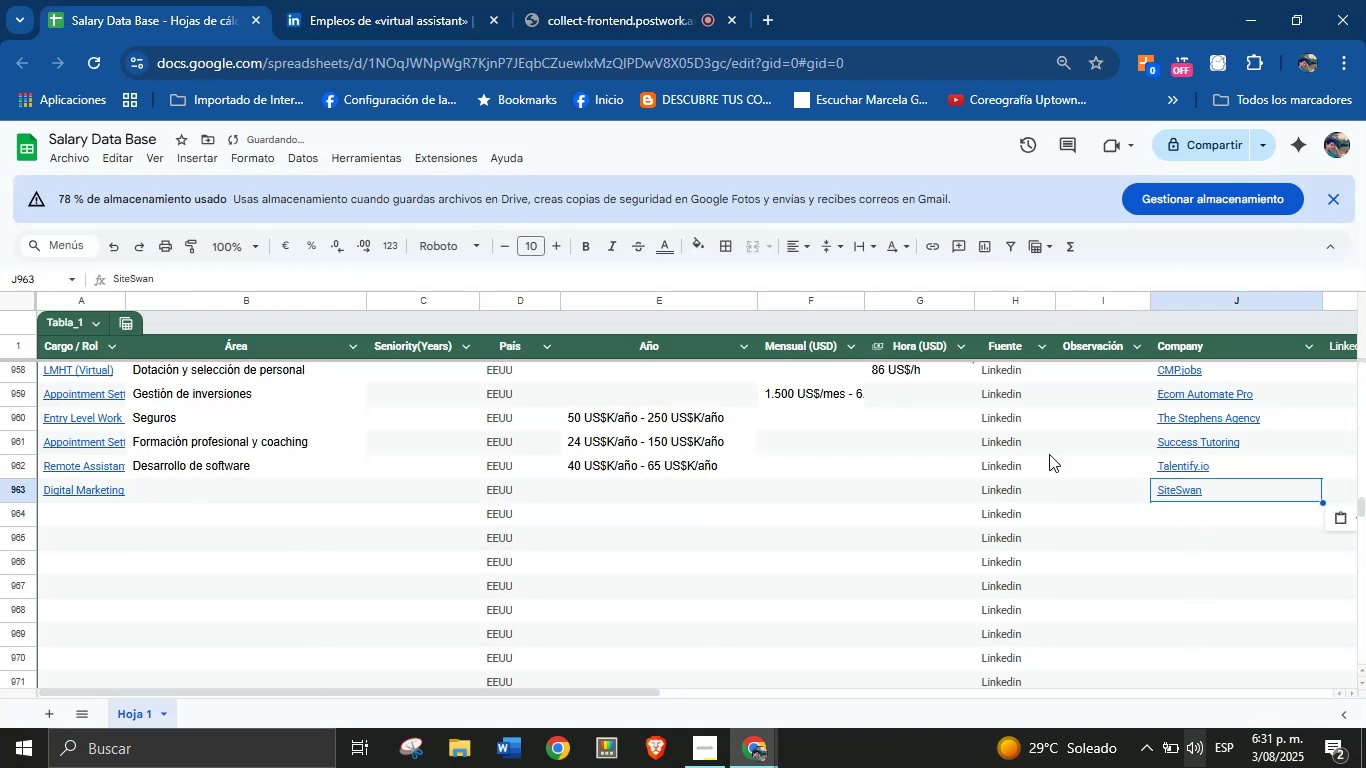 
left_click([312, 0])
 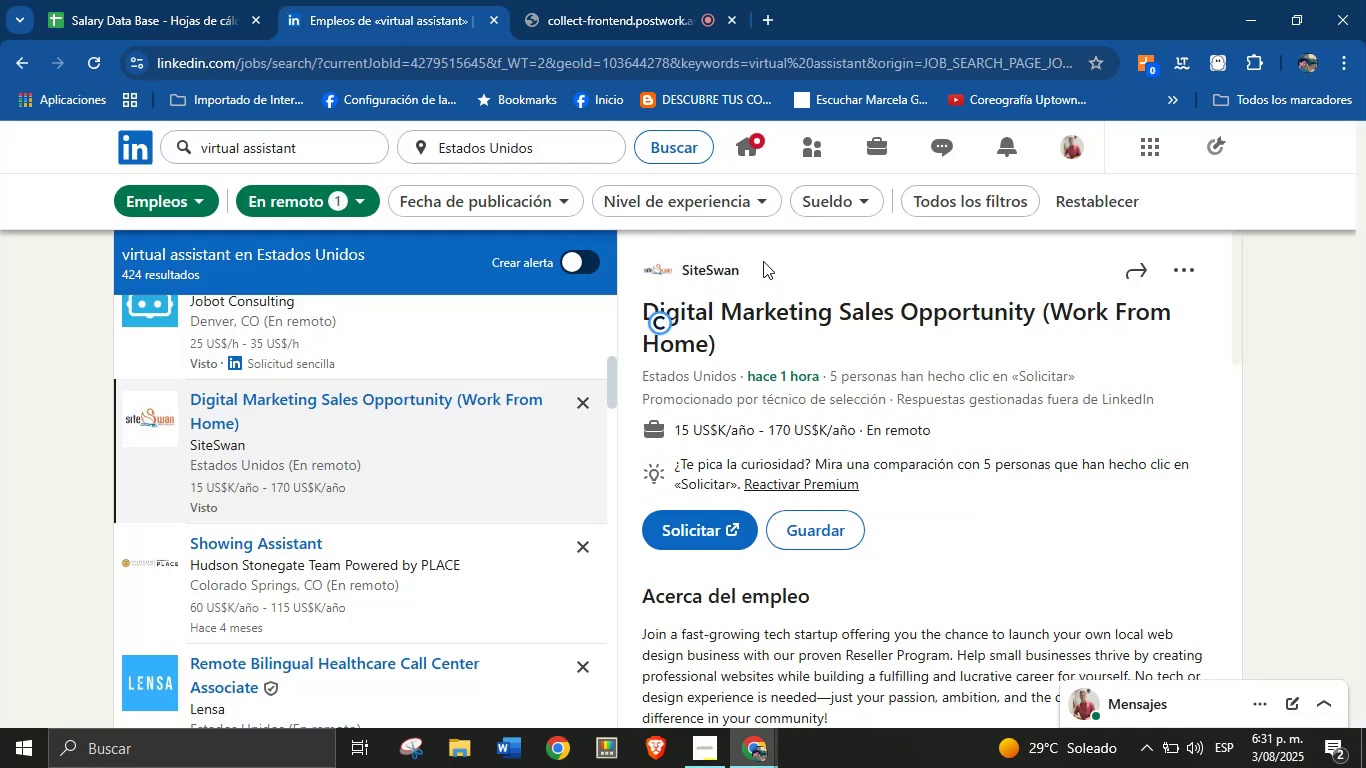 
left_click_drag(start_coordinate=[760, 262], to_coordinate=[683, 267])
 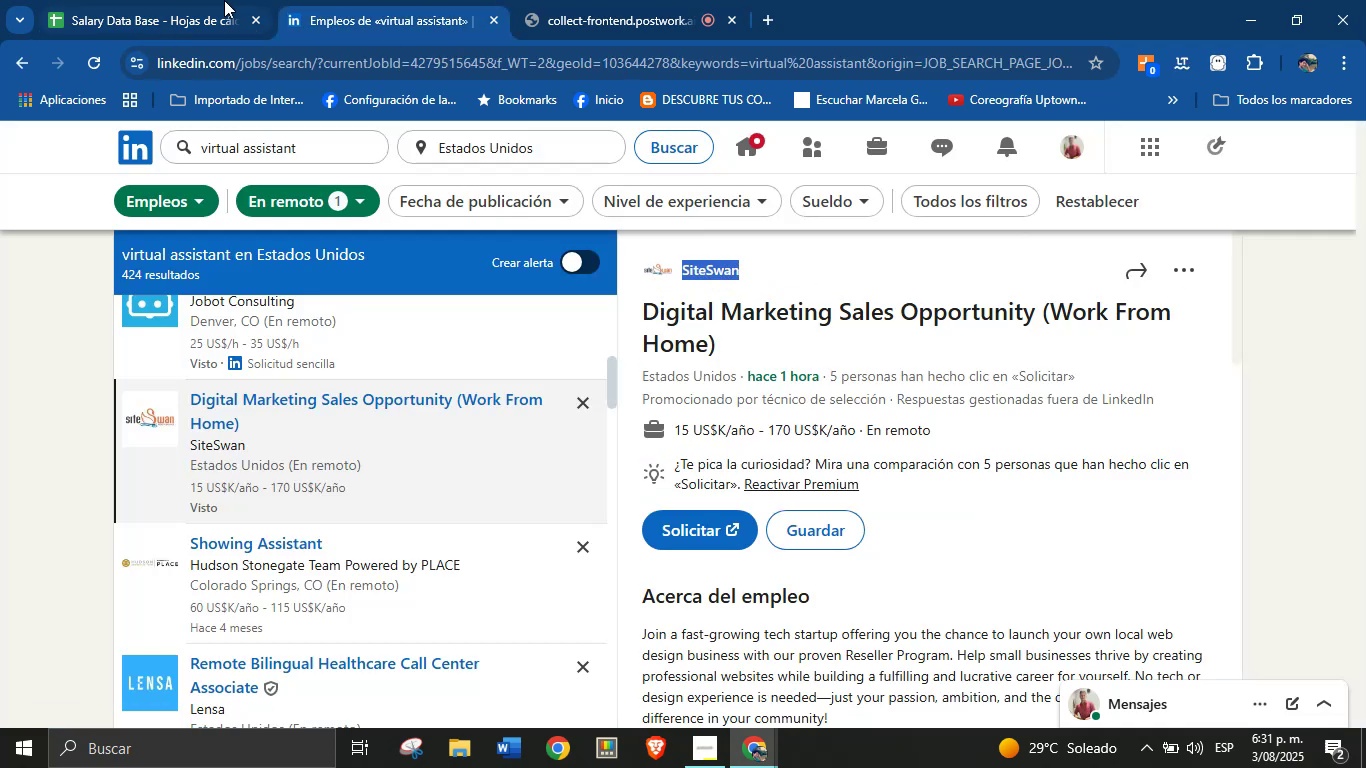 
key(Control+C)
 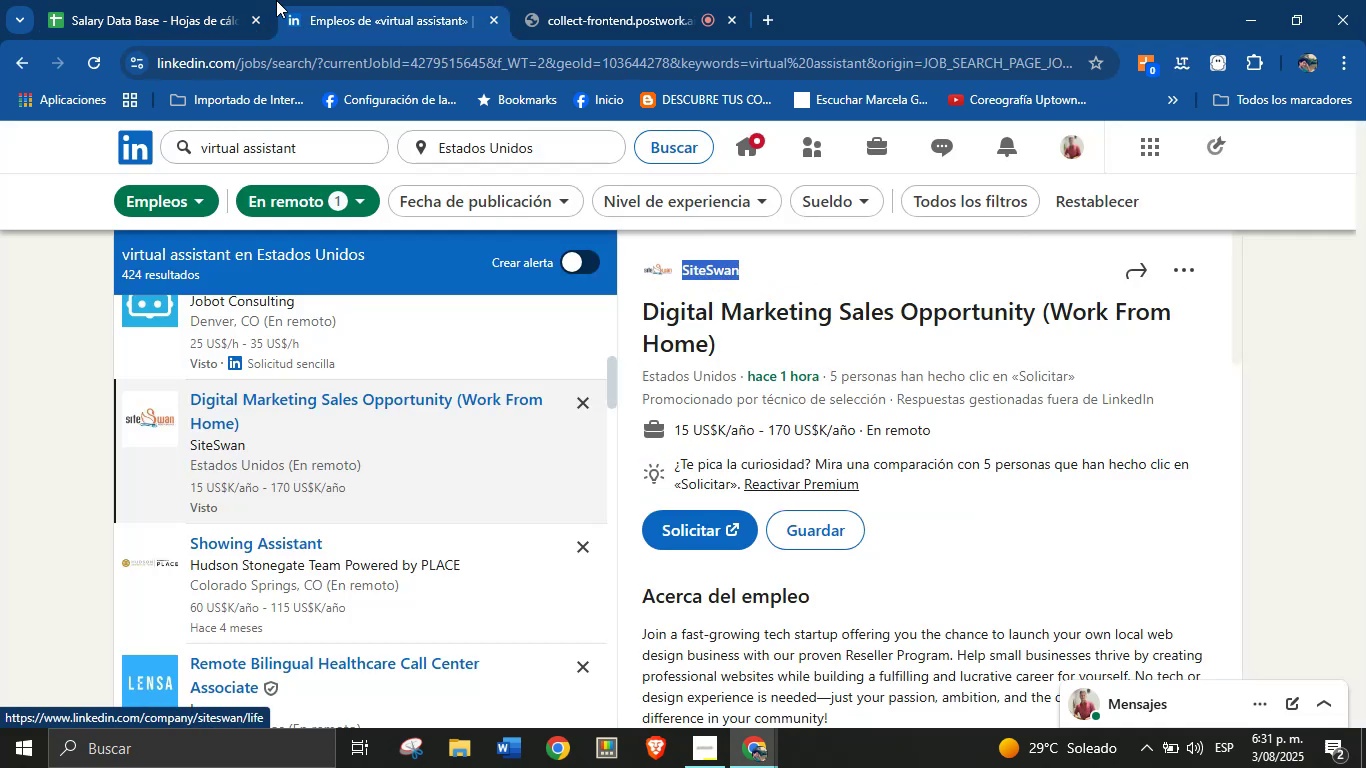 
left_click([224, 0])
 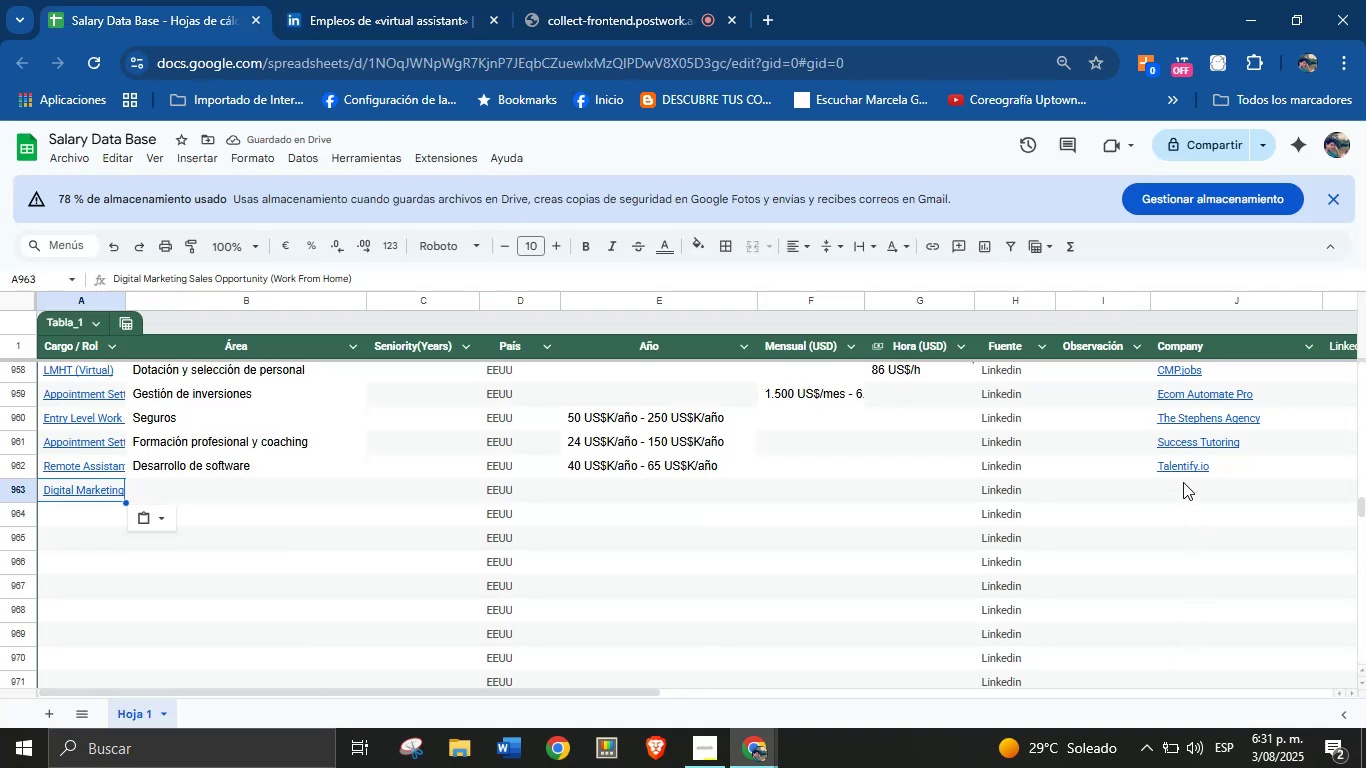 
hold_key(key=ControlLeft, duration=0.73)
 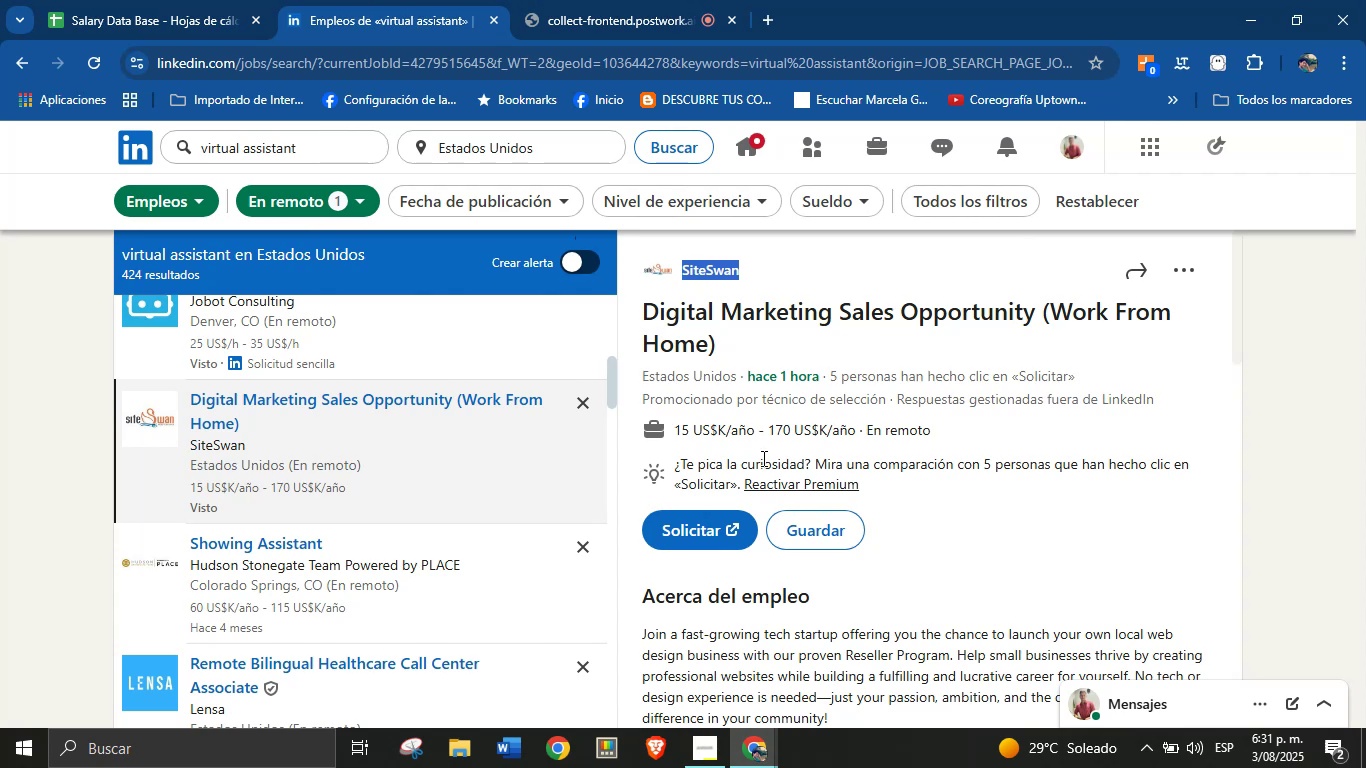 
left_click_drag(start_coordinate=[671, 436], to_coordinate=[854, 427])
 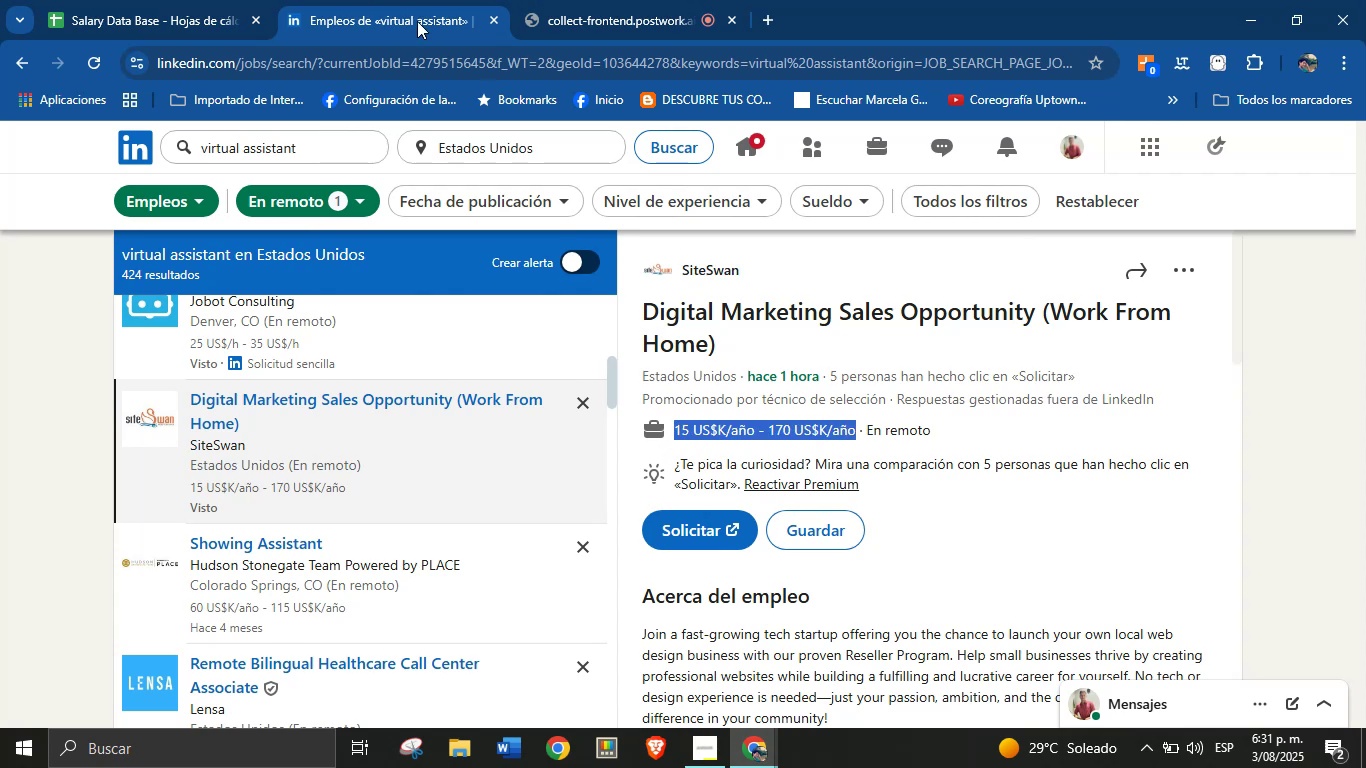 
key(Control+C)
 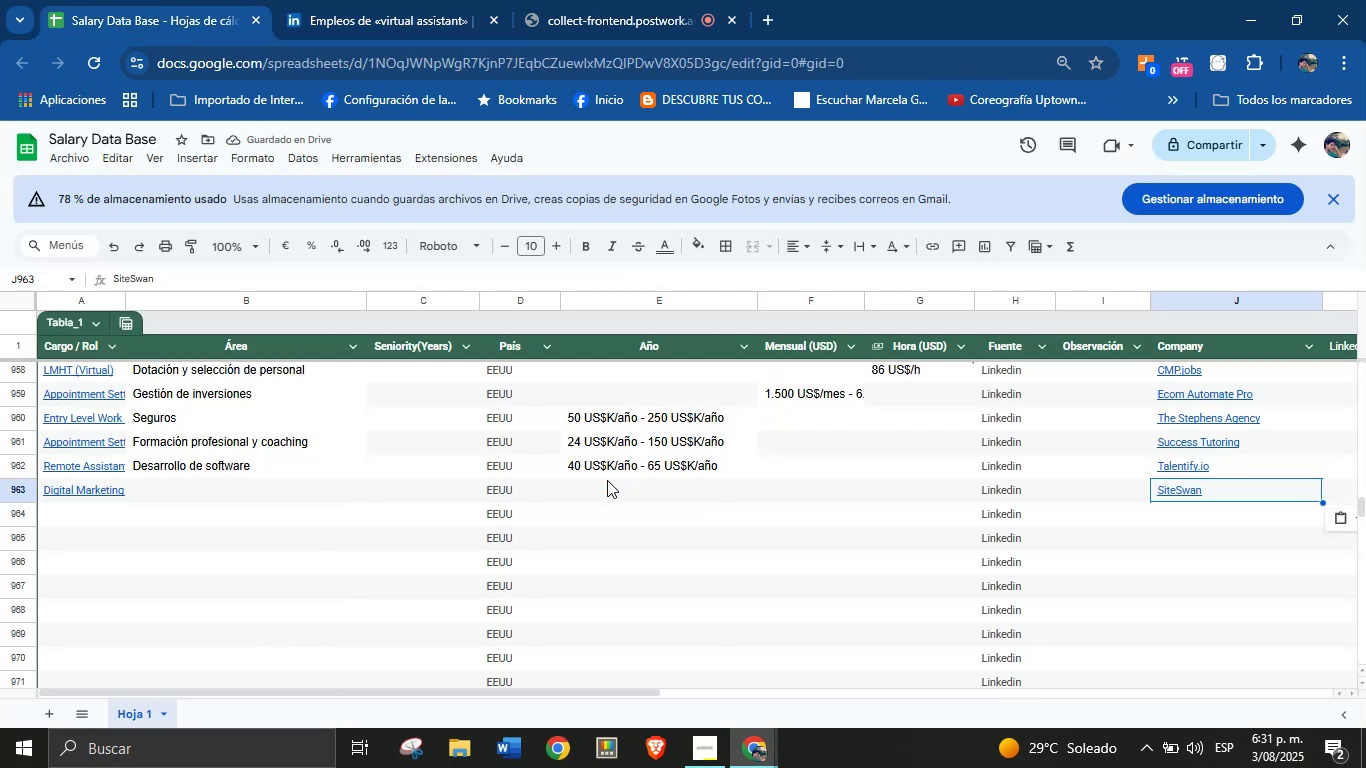 
left_click([610, 493])
 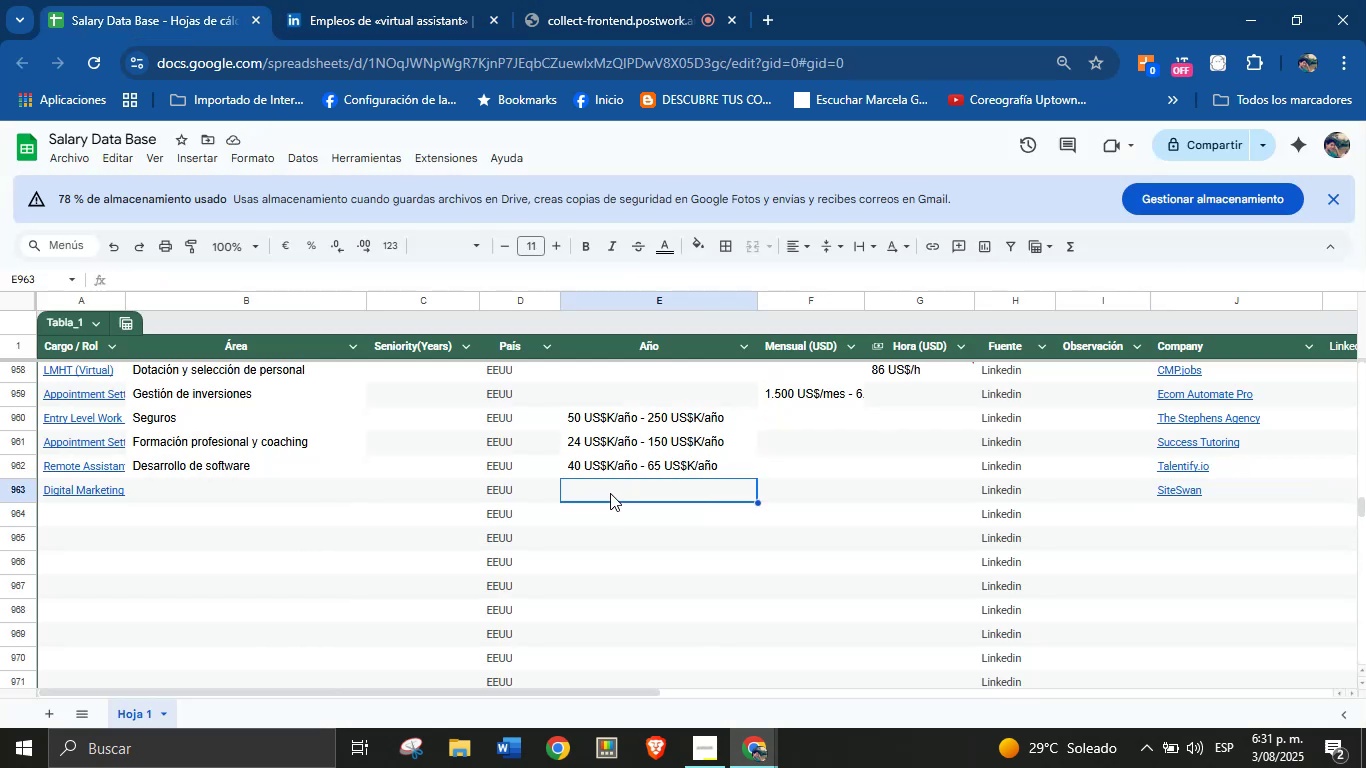 
key(Control+V)
 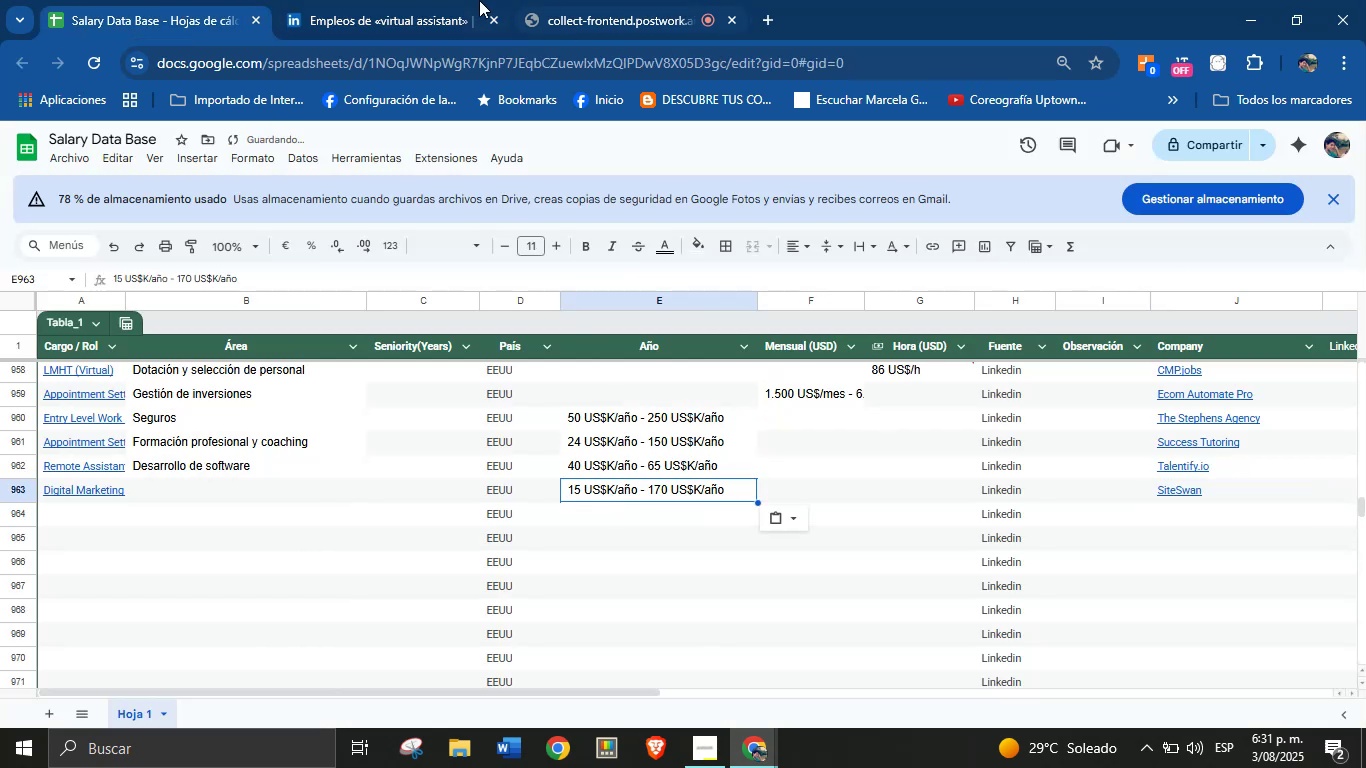 
left_click([396, 0])
 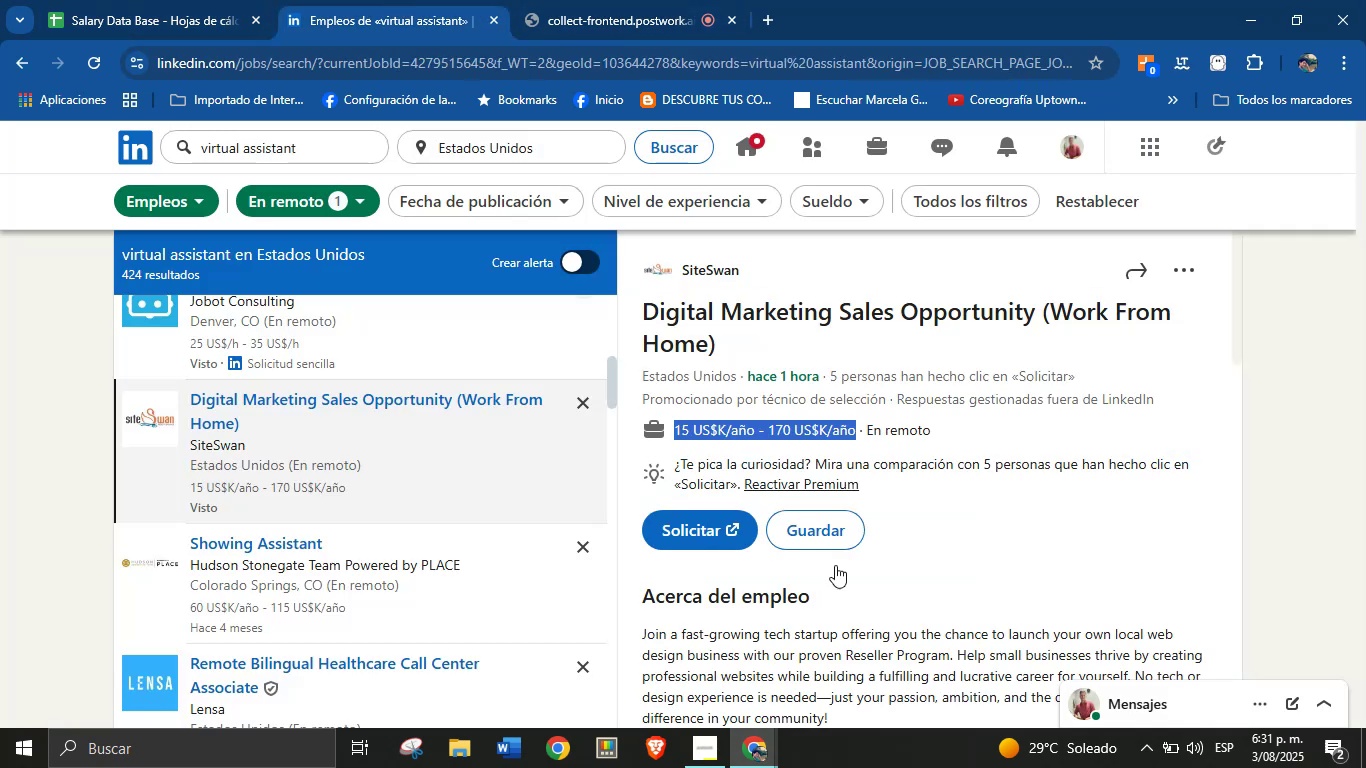 
scroll: coordinate [973, 540], scroll_direction: down, amount: 30.0
 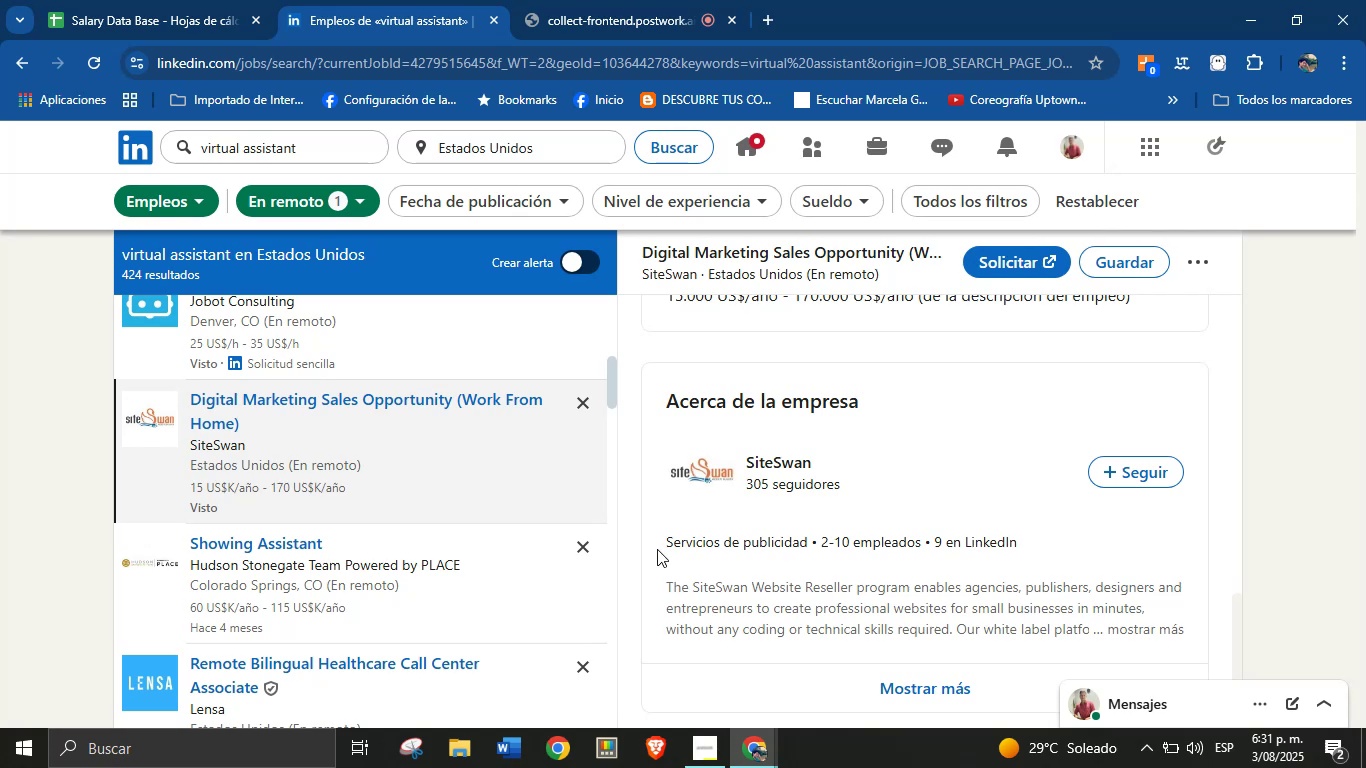 
left_click_drag(start_coordinate=[657, 548], to_coordinate=[810, 550])
 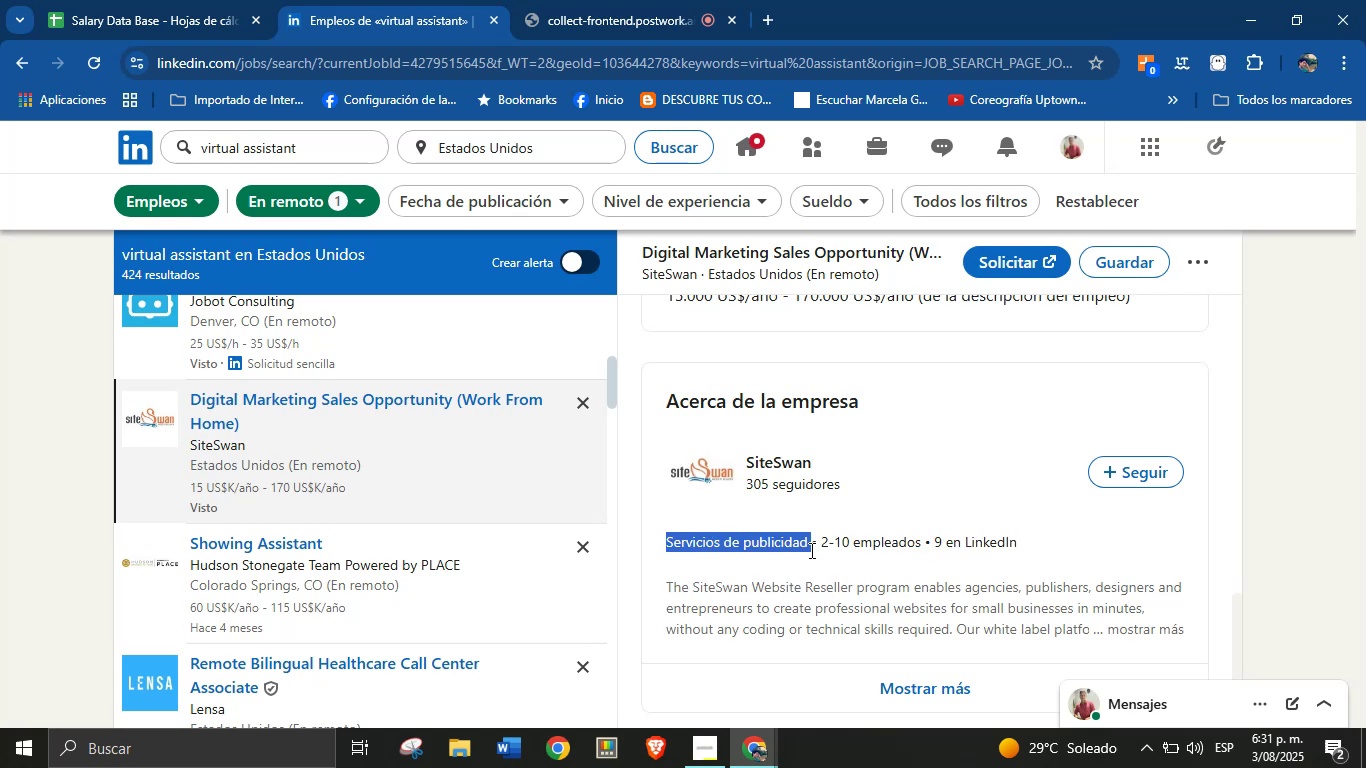 
key(Control+C)
 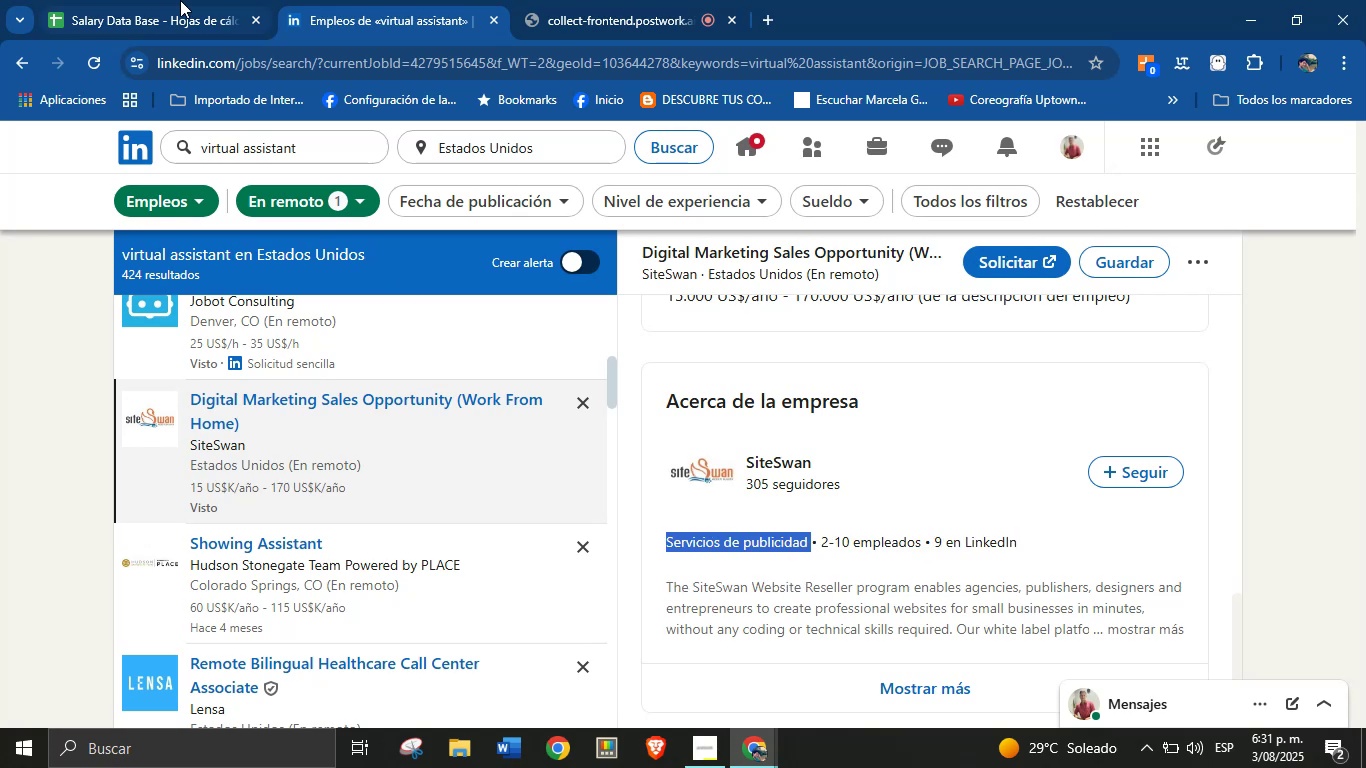 
left_click([186, 0])
 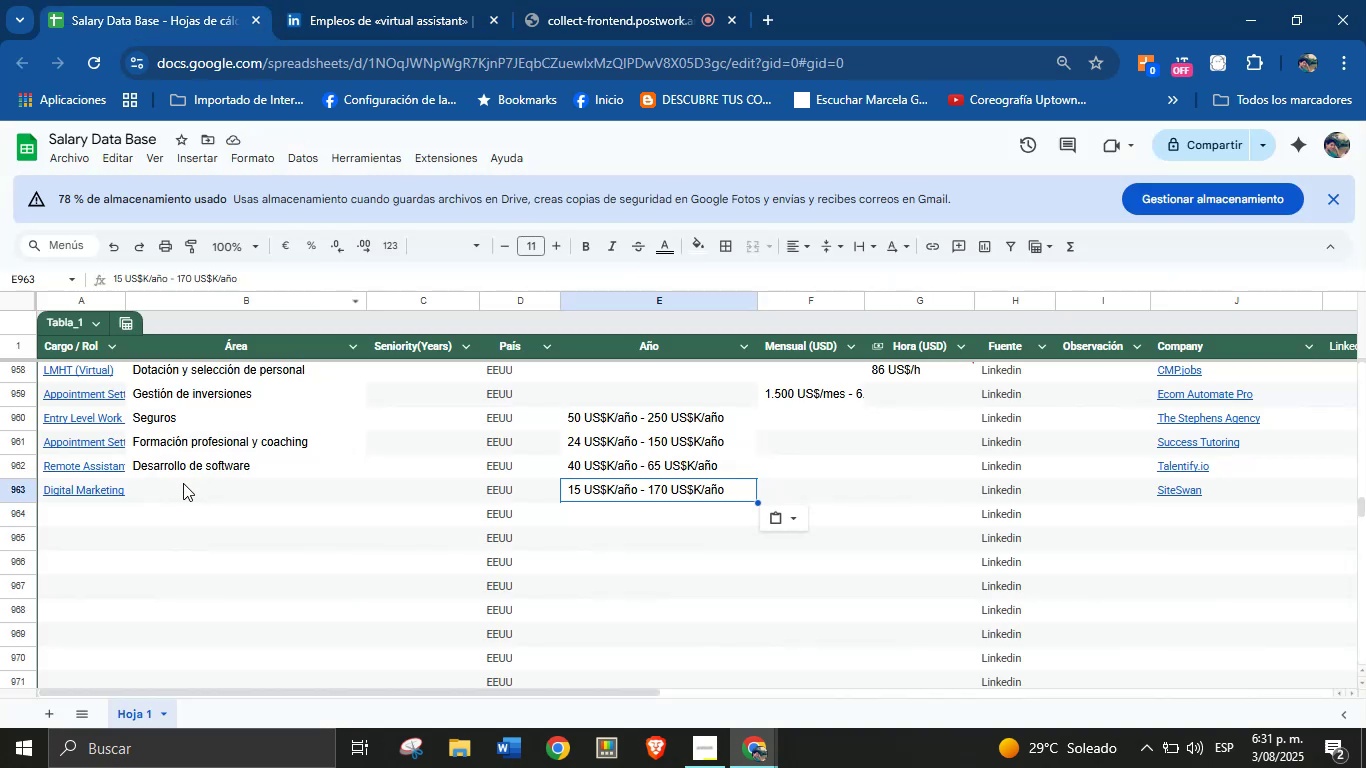 
left_click([181, 488])
 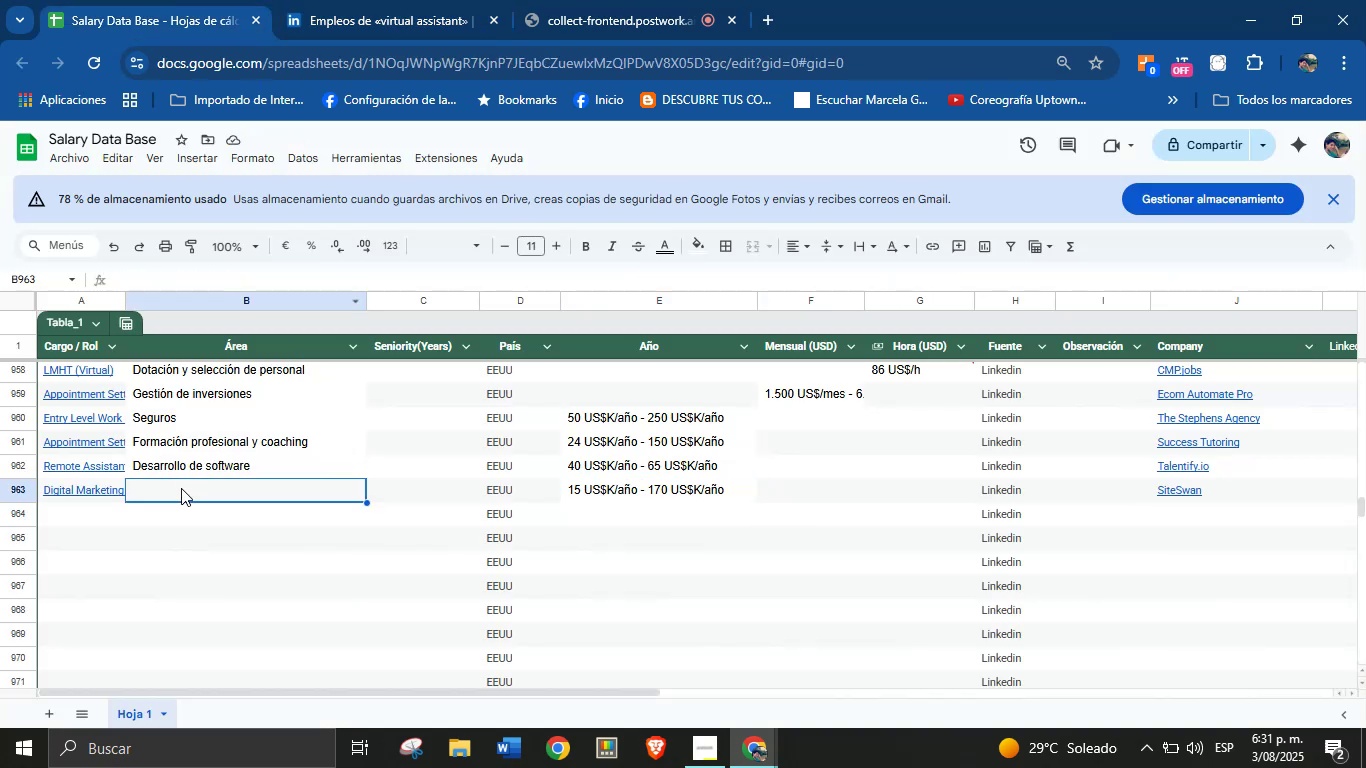 
key(Control+V)
 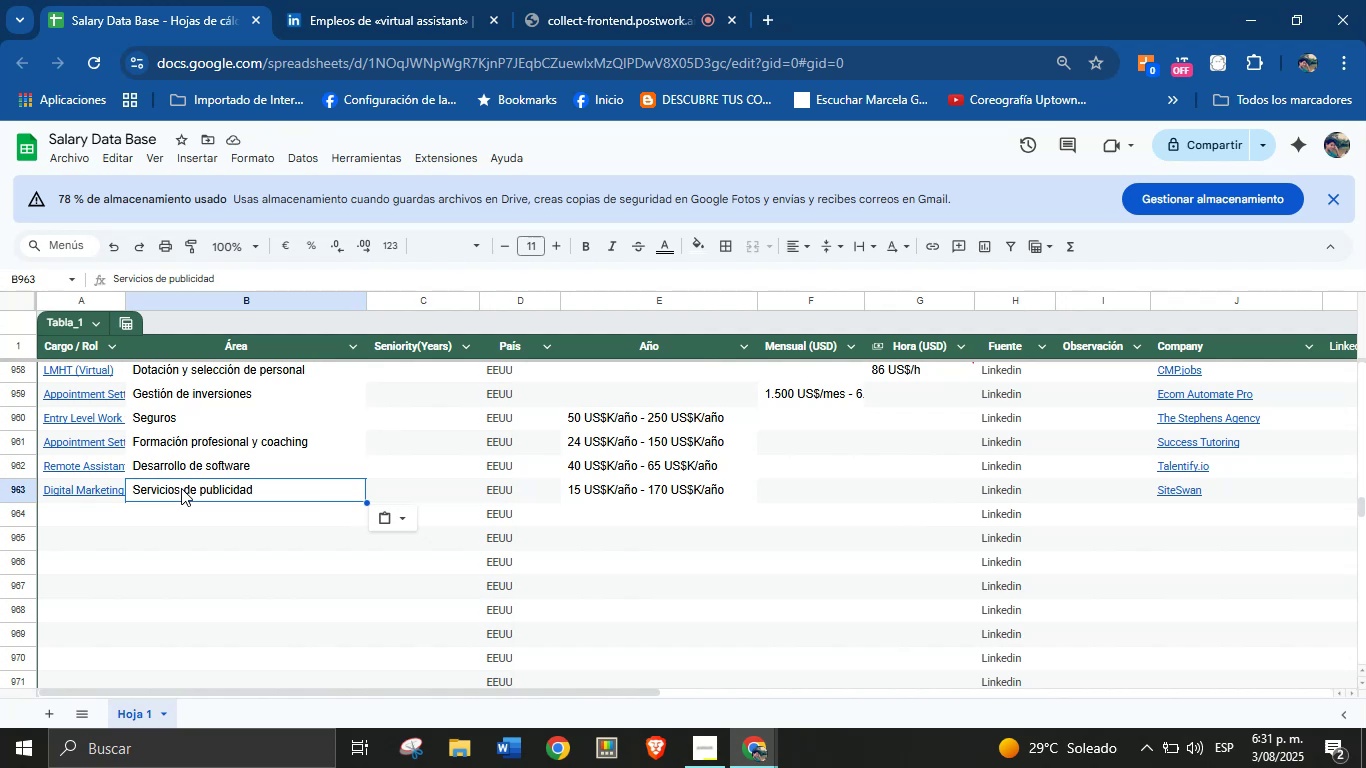 
wait(13.81)
 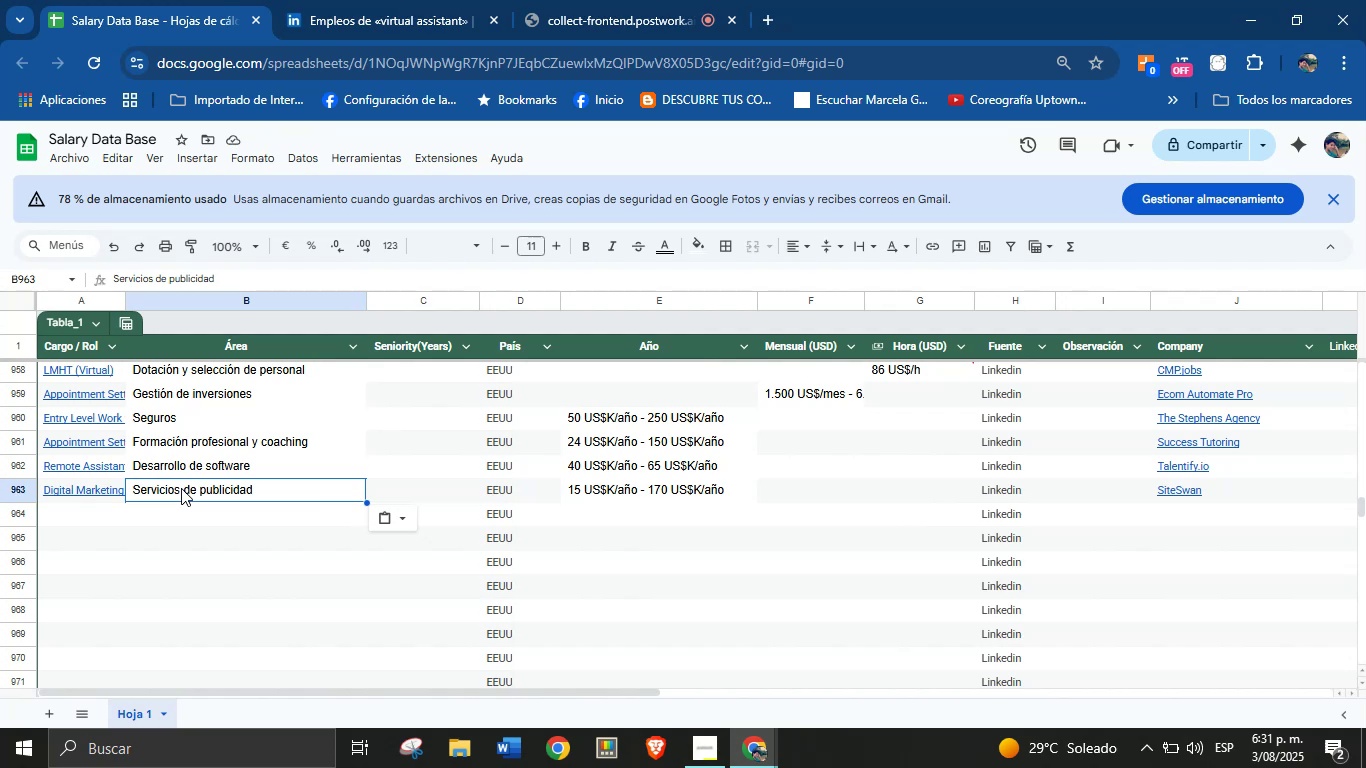 
left_click([81, 523])
 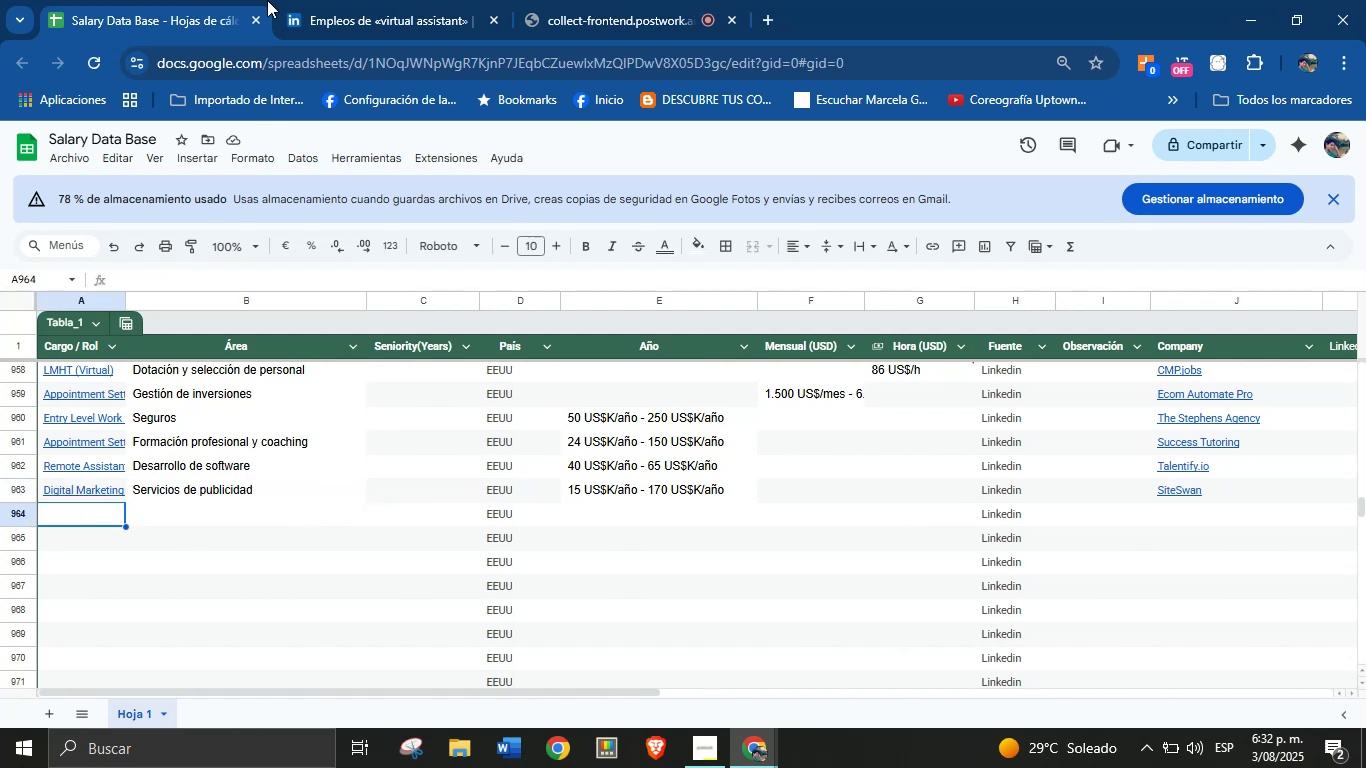 
left_click([326, 0])
 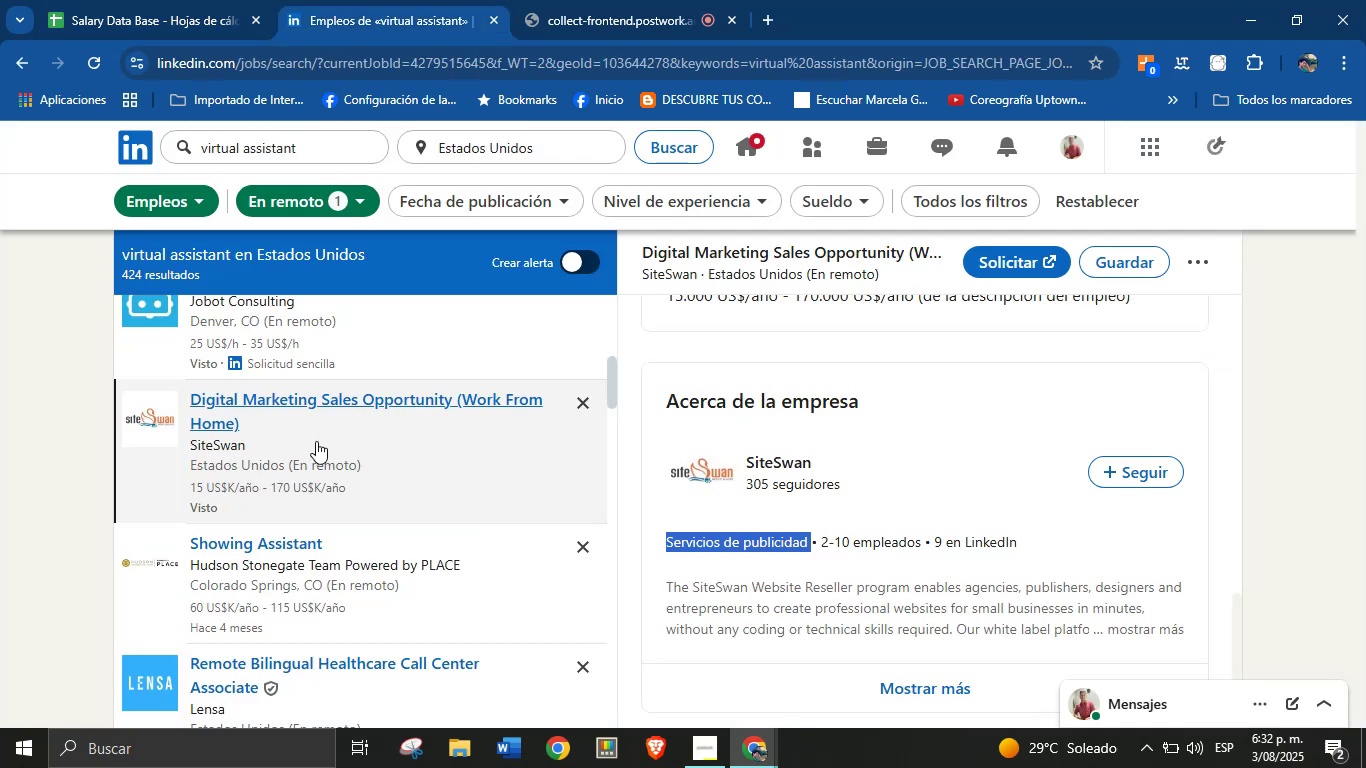 
scroll: coordinate [316, 443], scroll_direction: down, amount: 1.0
 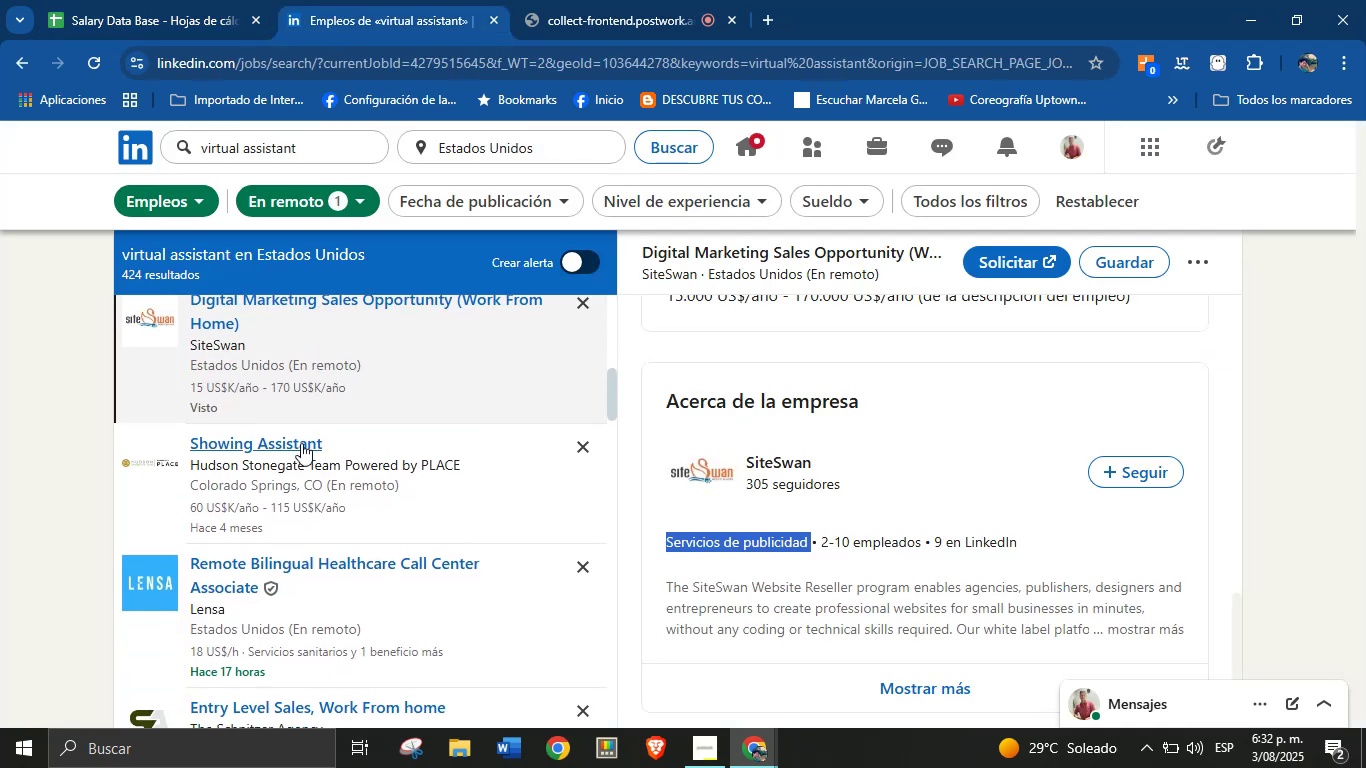 
left_click([301, 443])
 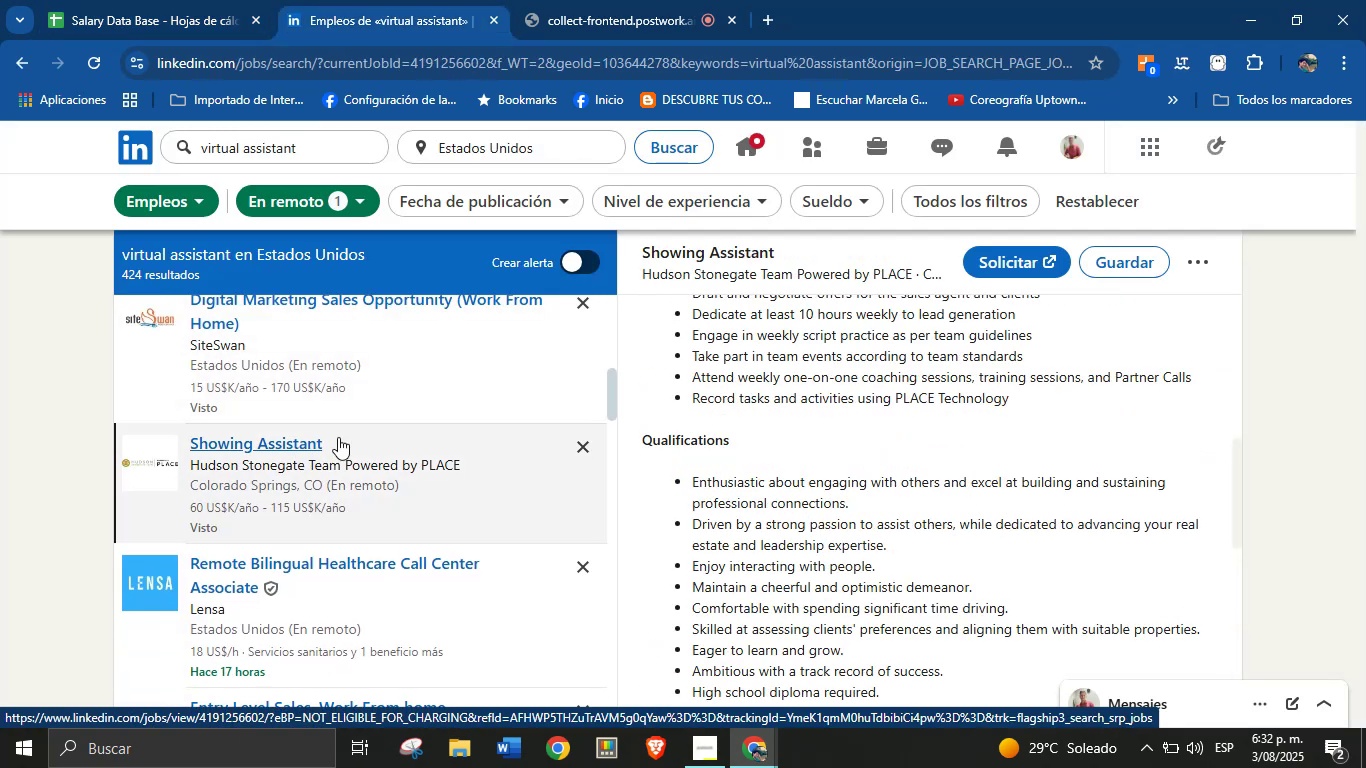 
scroll: coordinate [844, 435], scroll_direction: up, amount: 10.0
 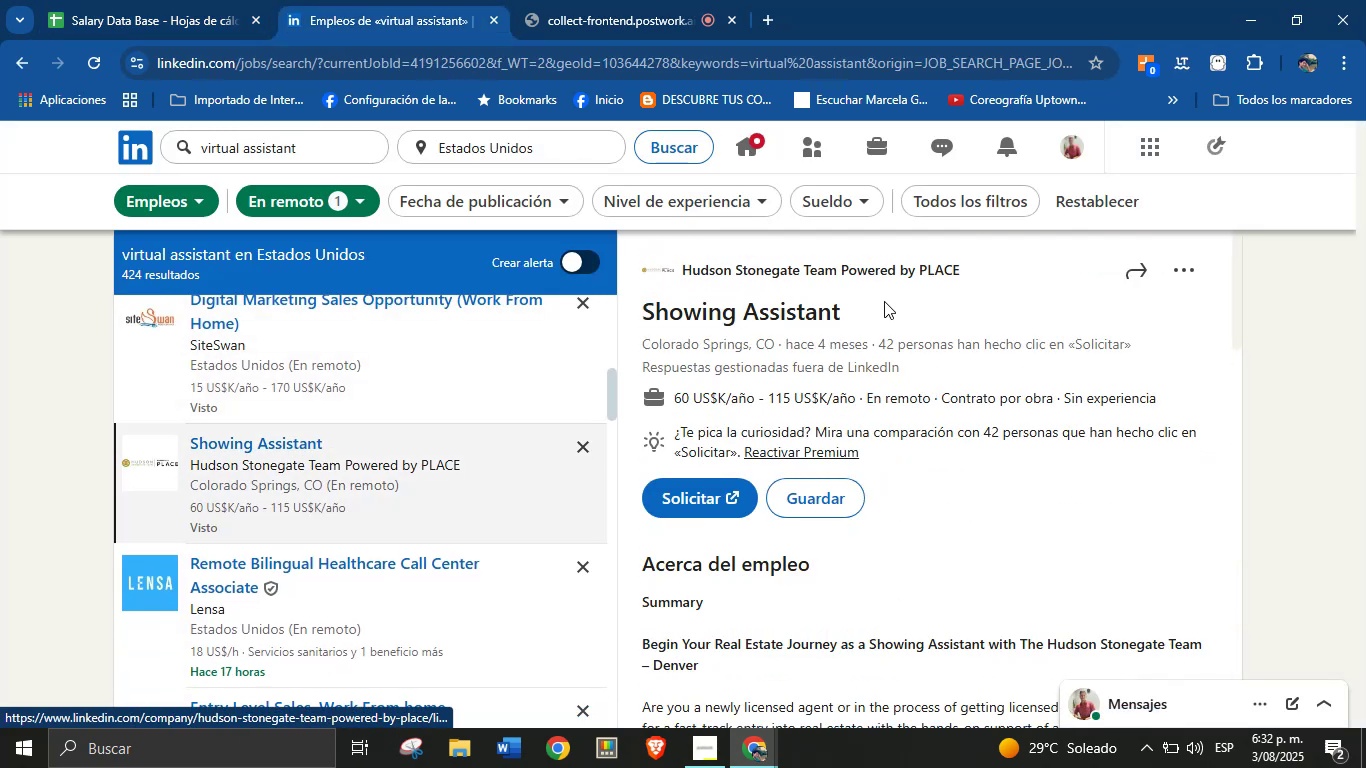 
left_click_drag(start_coordinate=[850, 328], to_coordinate=[623, 318])
 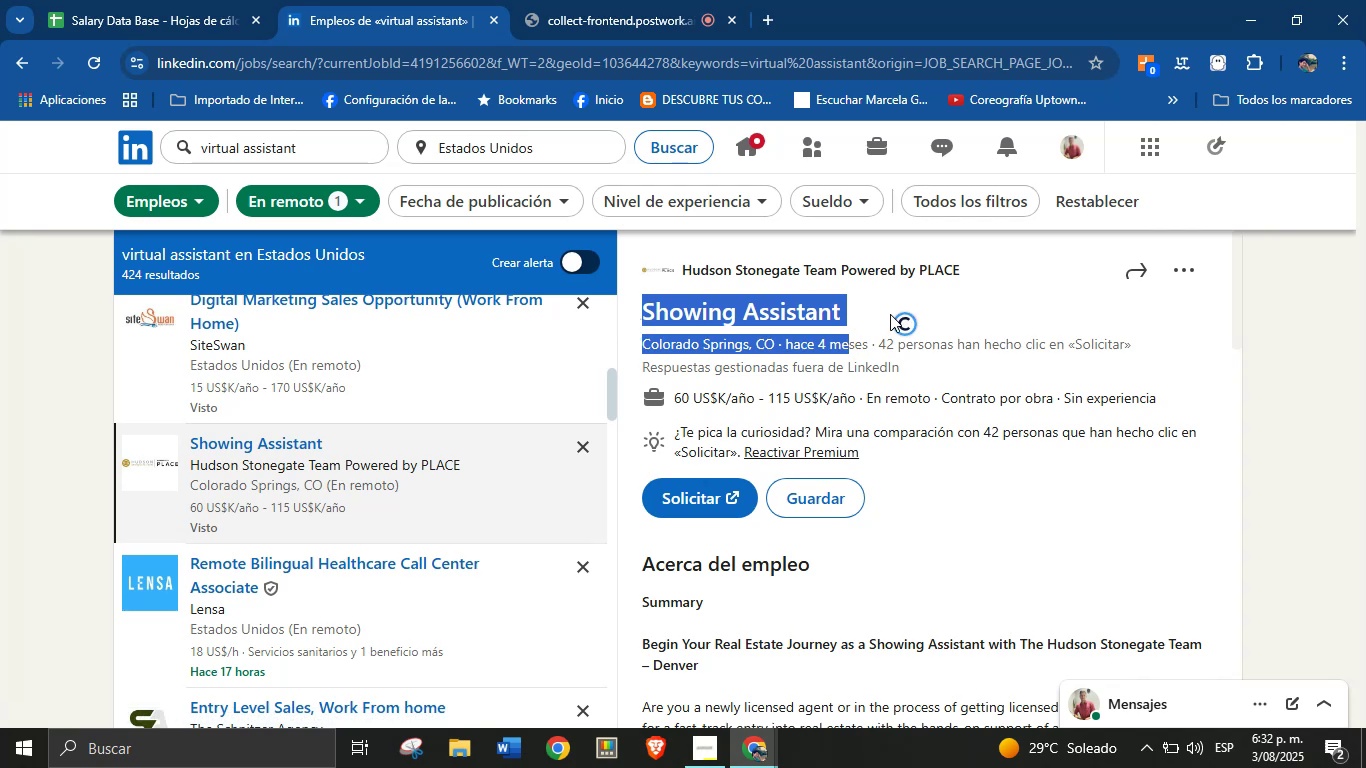 
left_click_drag(start_coordinate=[890, 314], to_coordinate=[881, 314])
 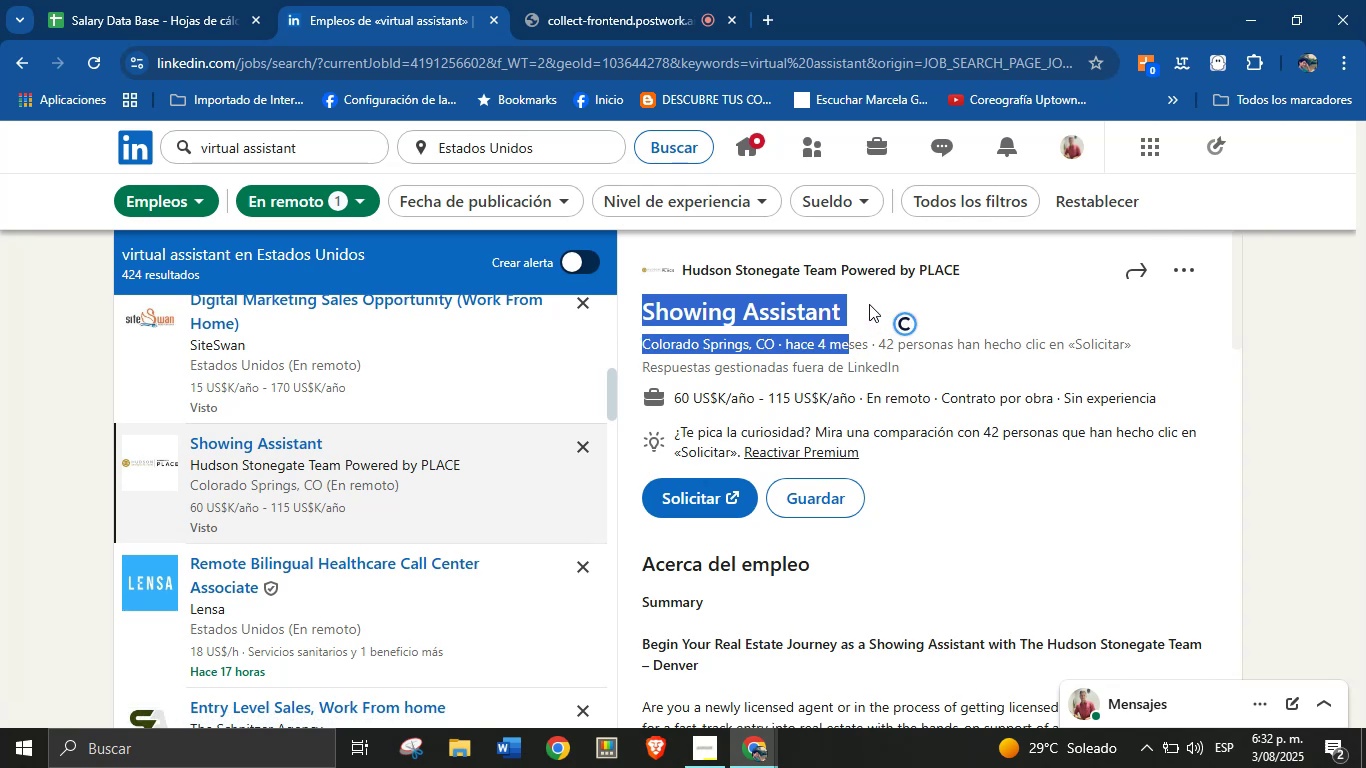 
left_click([869, 304])
 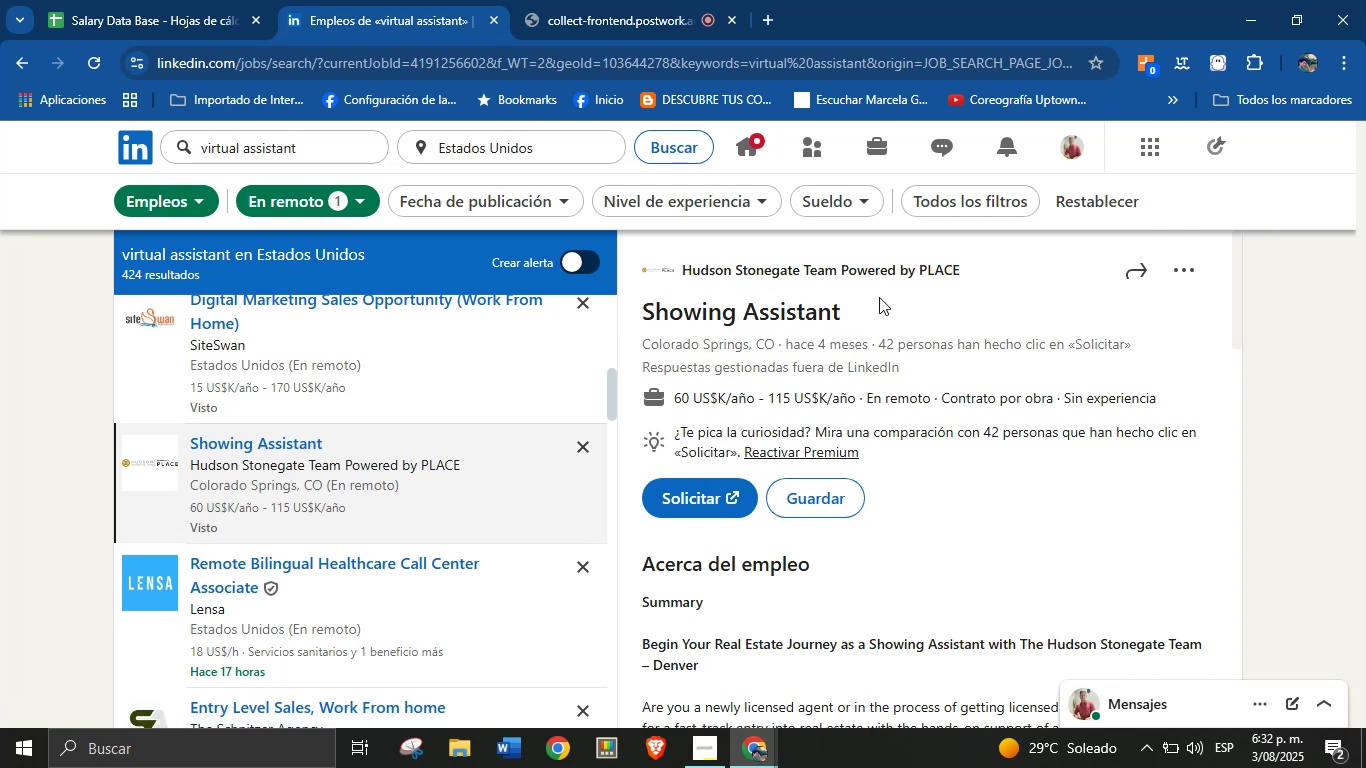 
left_click_drag(start_coordinate=[853, 311], to_coordinate=[646, 320])
 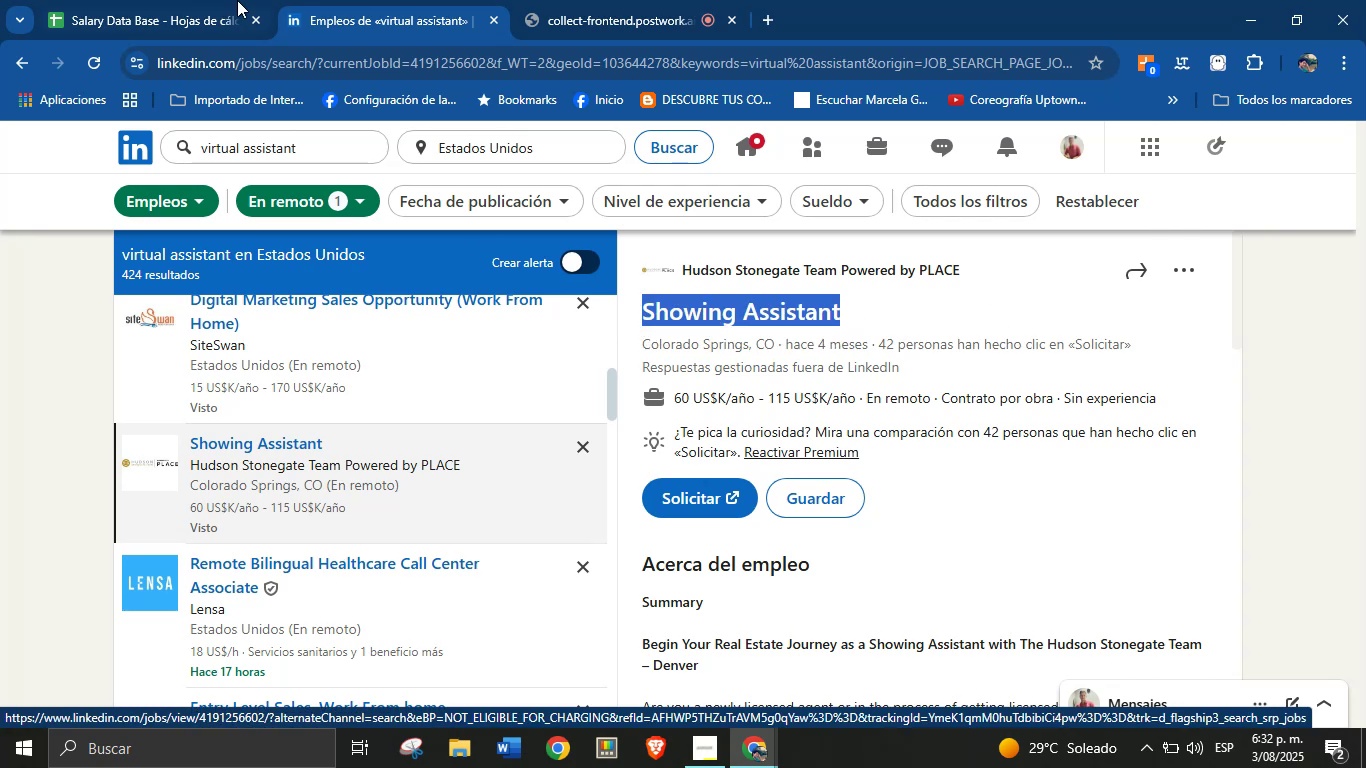 
key(Control+C)
 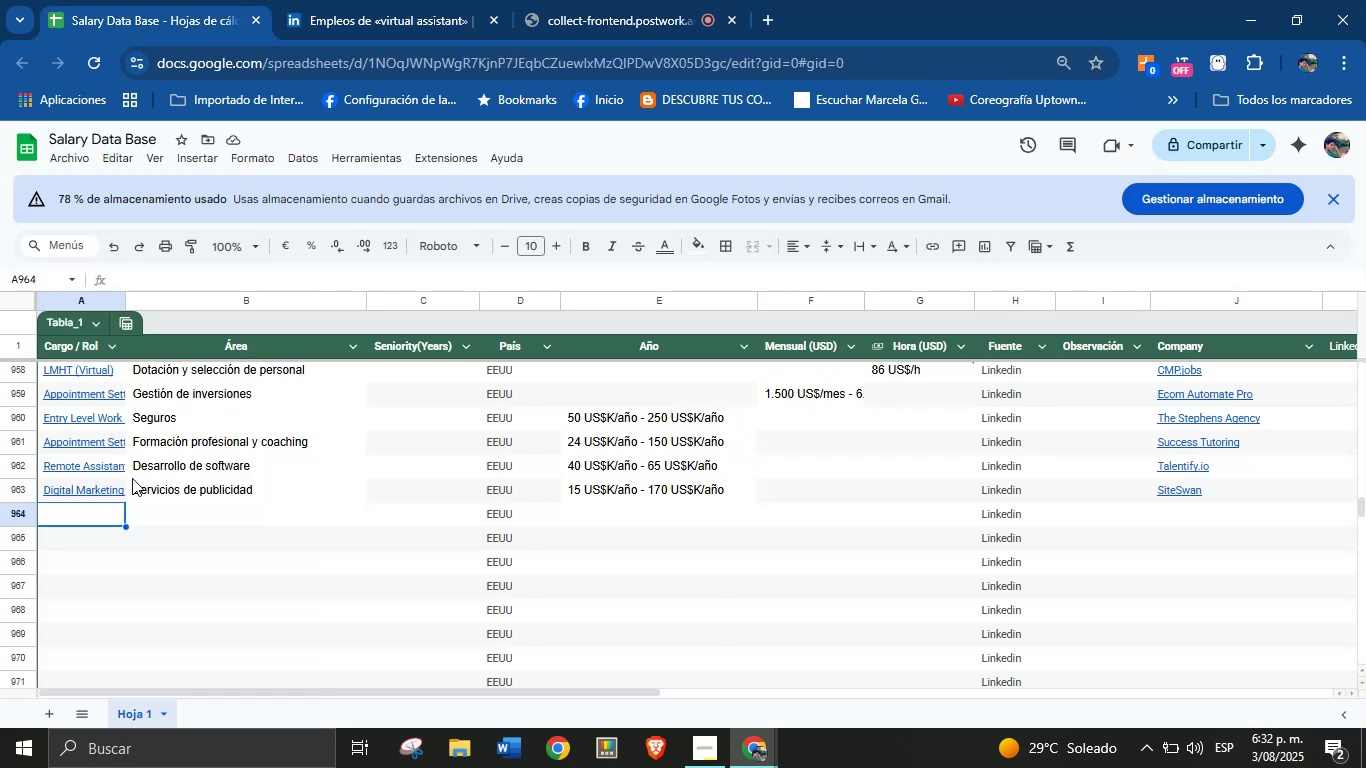 
left_click([107, 513])
 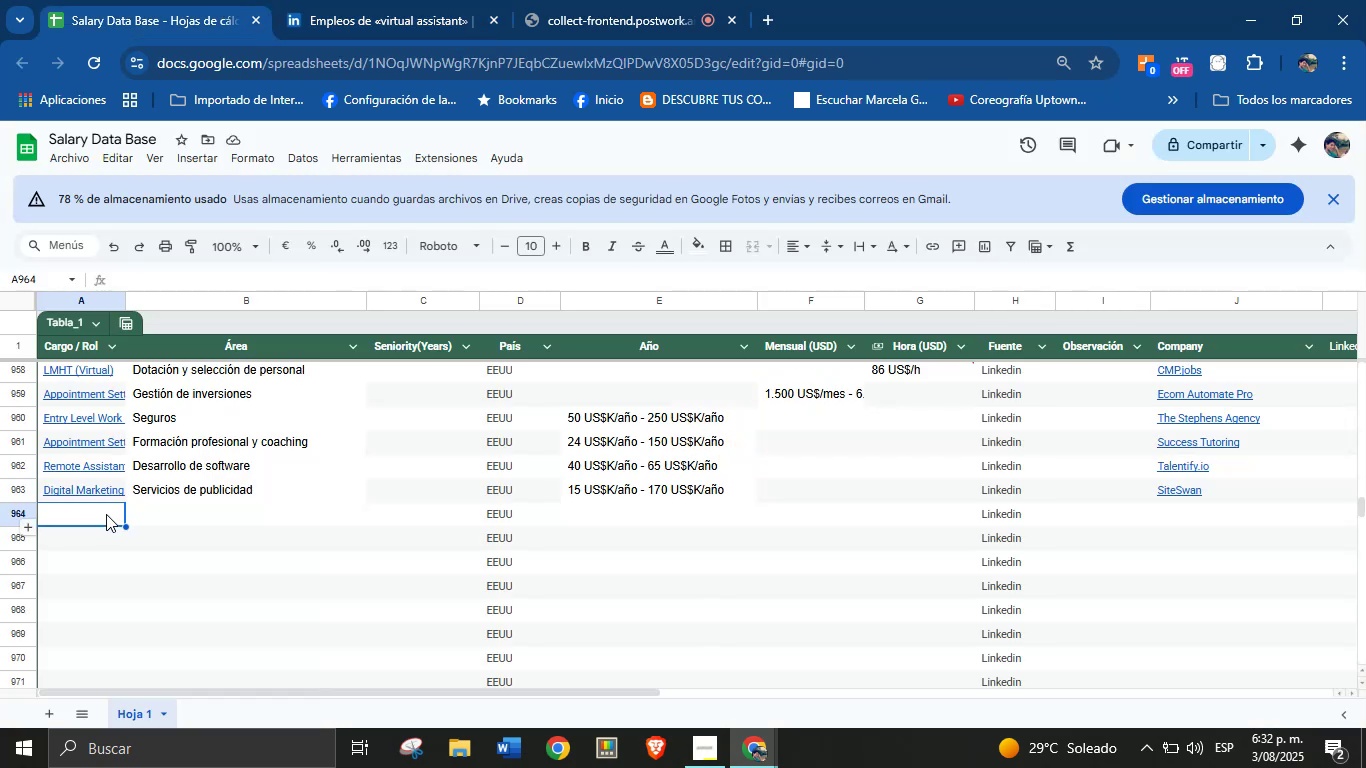 
key(Control+V)
 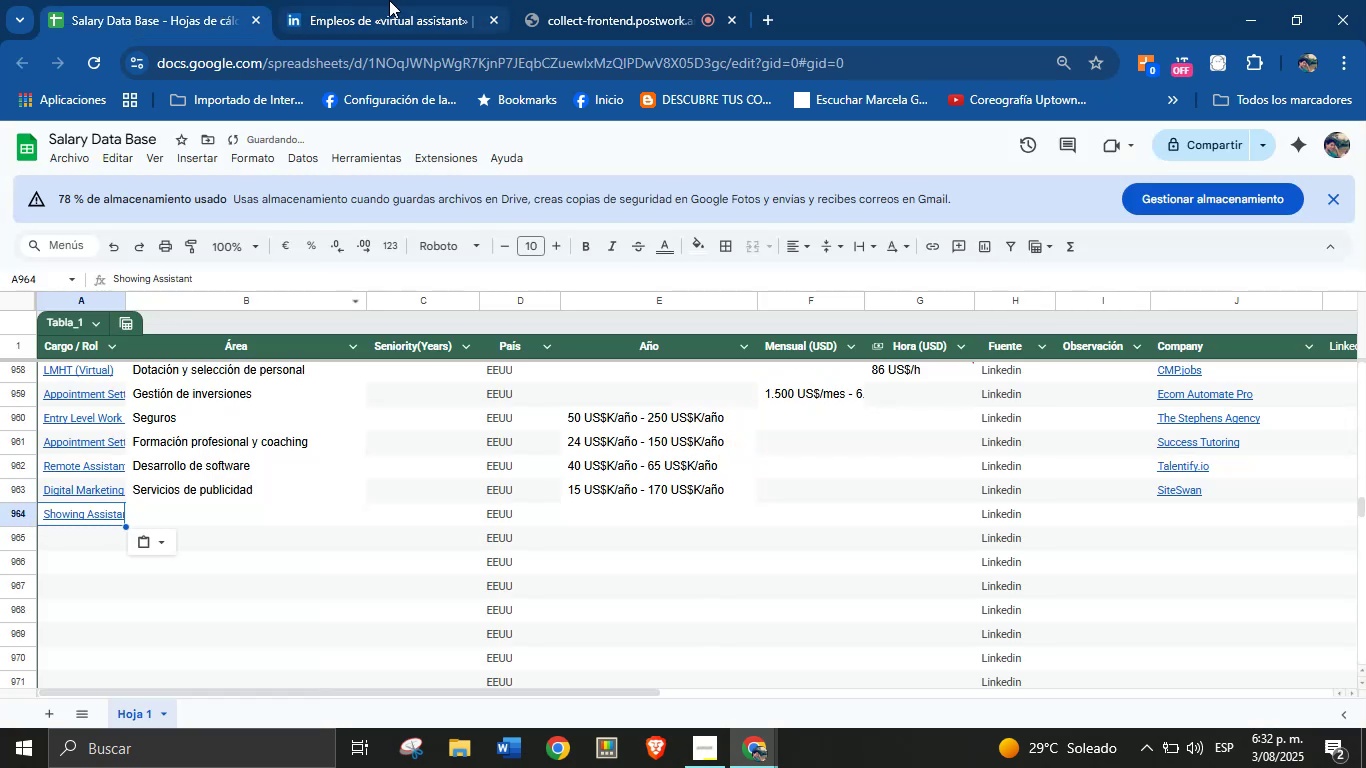 
left_click([390, 0])
 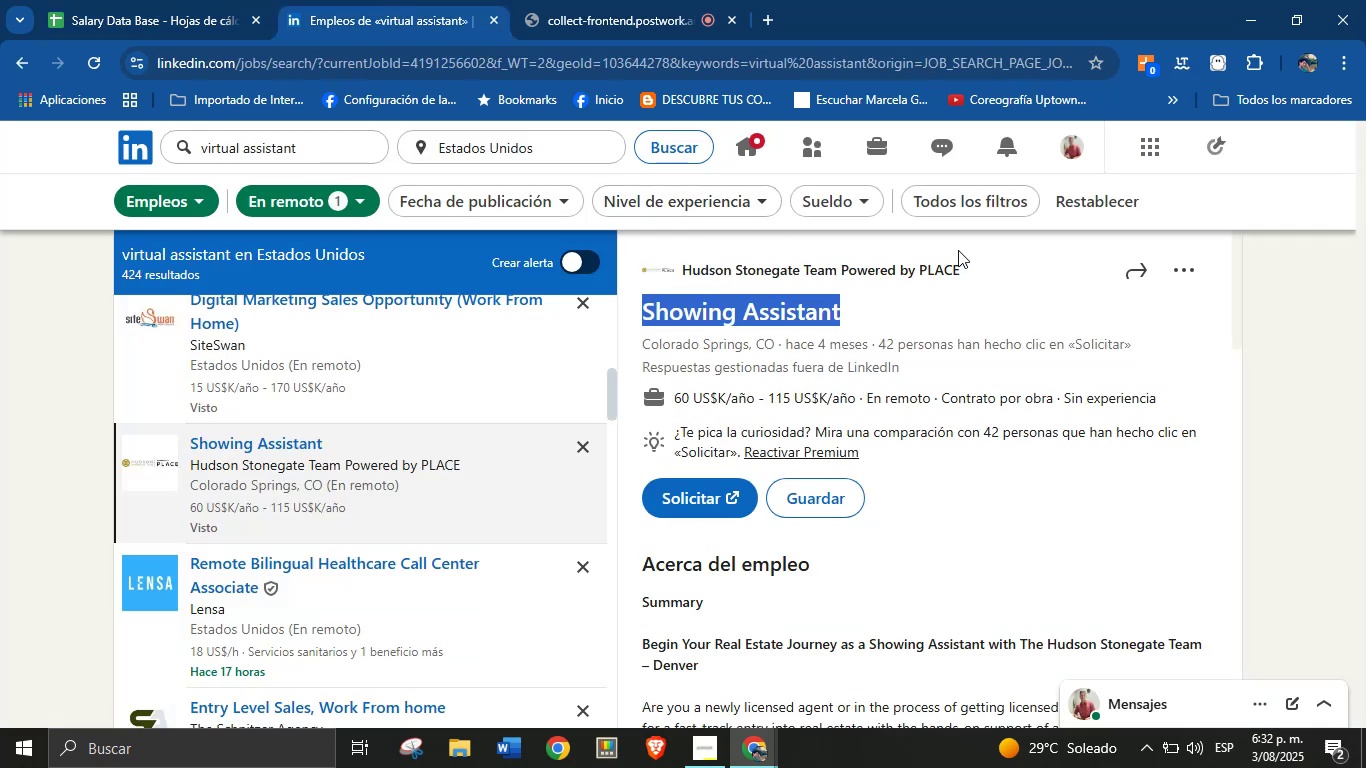 
left_click_drag(start_coordinate=[968, 256], to_coordinate=[686, 269])
 